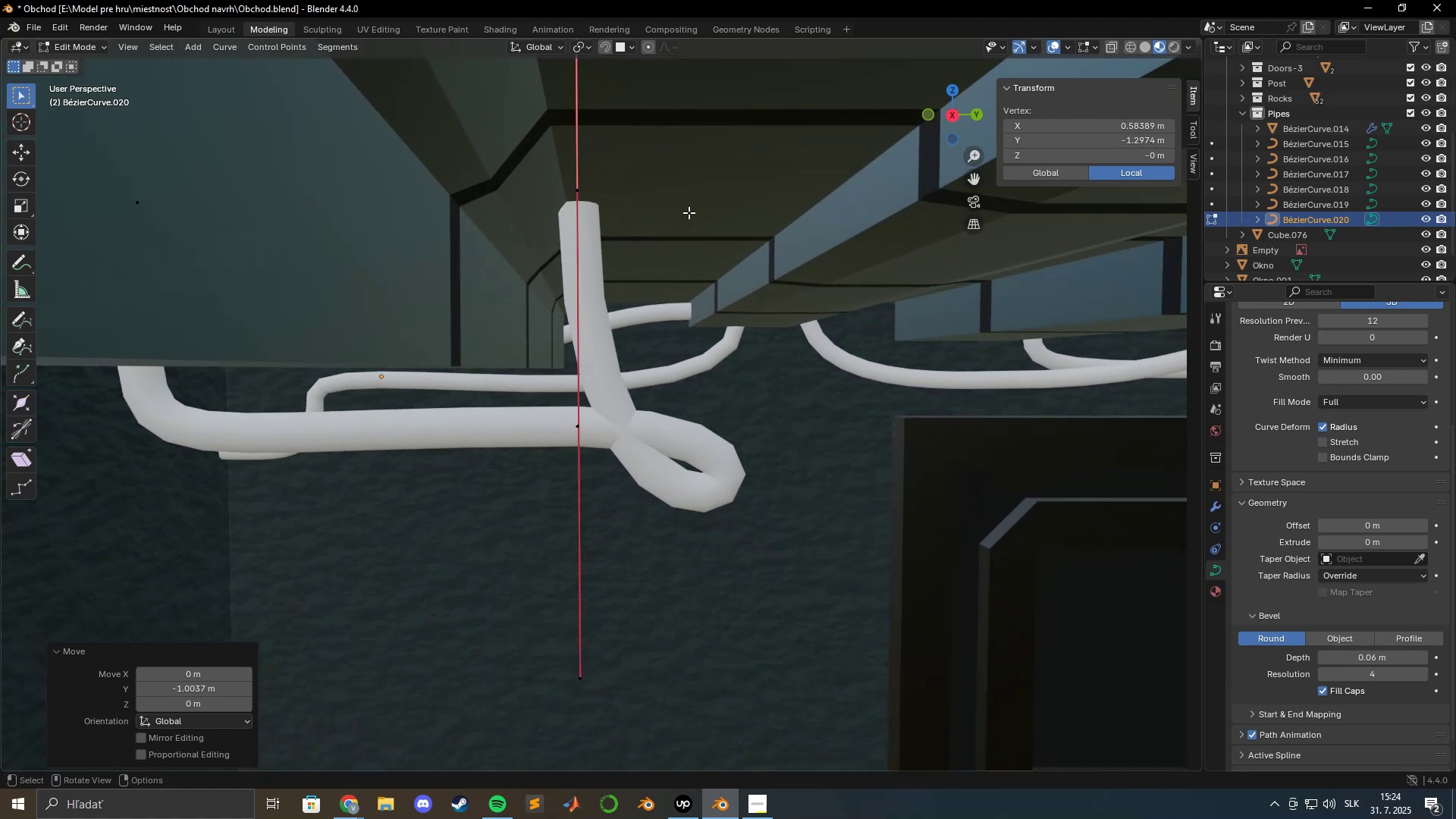 
key(G)
 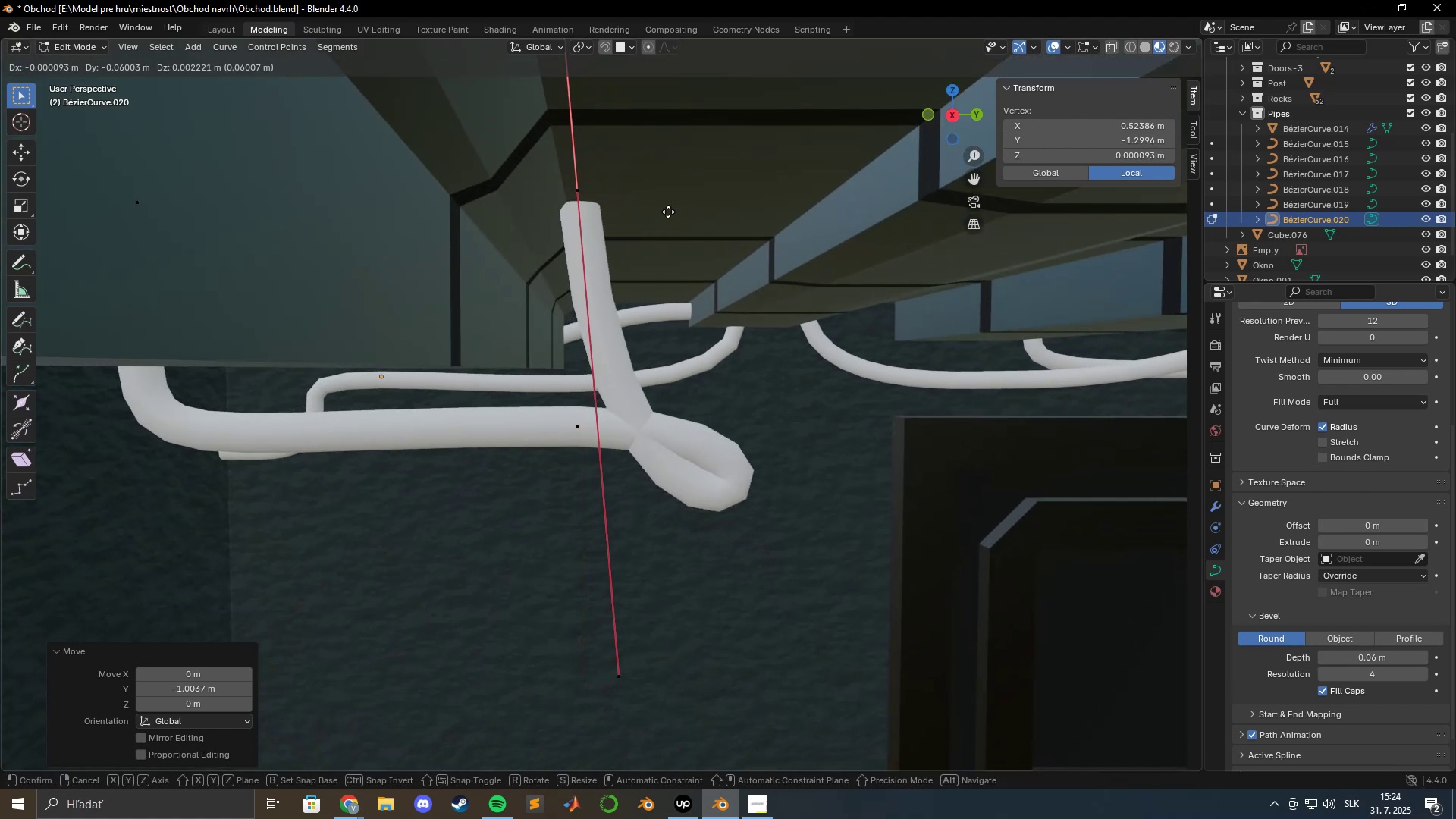 
key(Escape)
 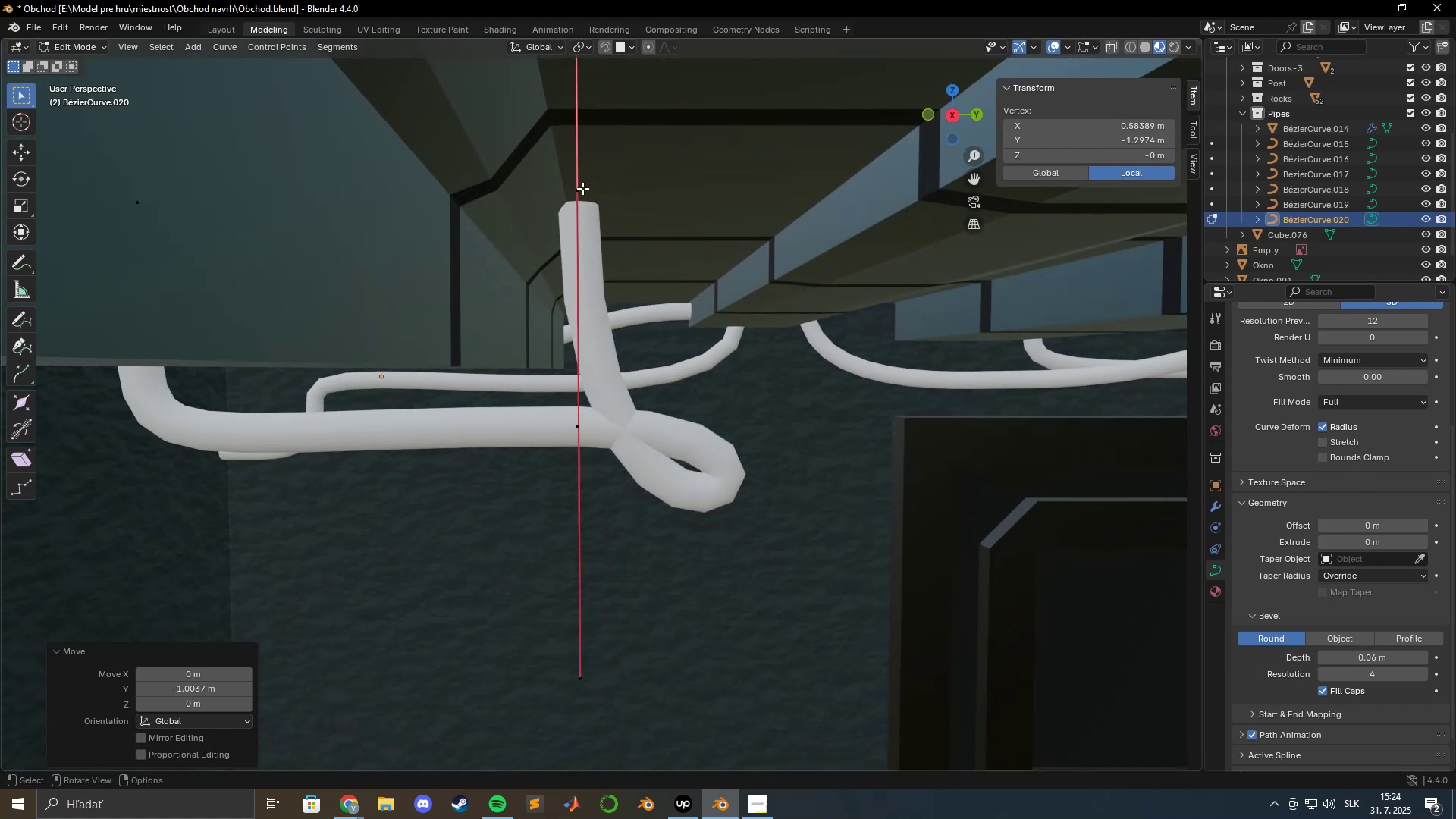 
left_click([582, 188])
 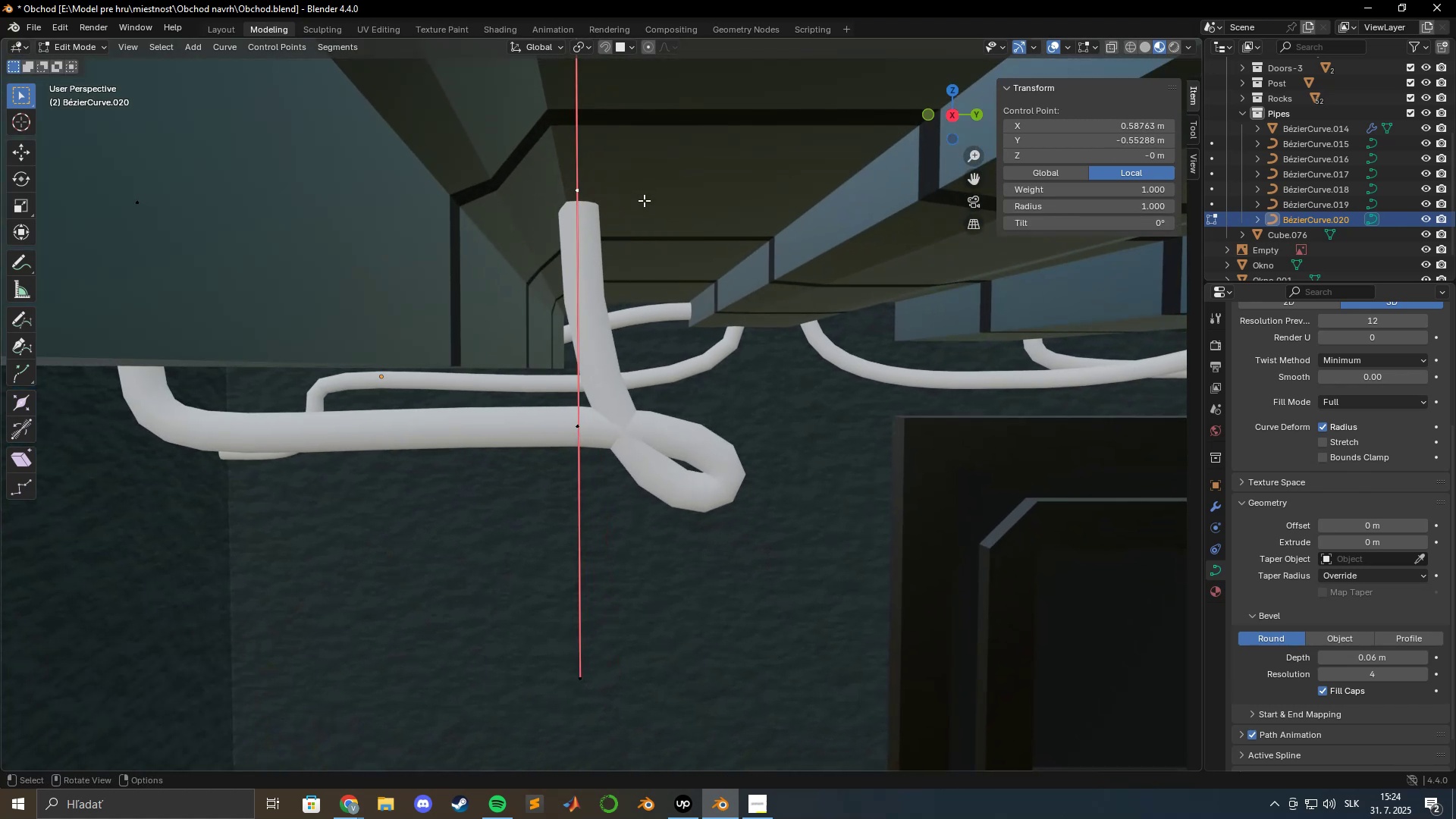 
type(gy)
 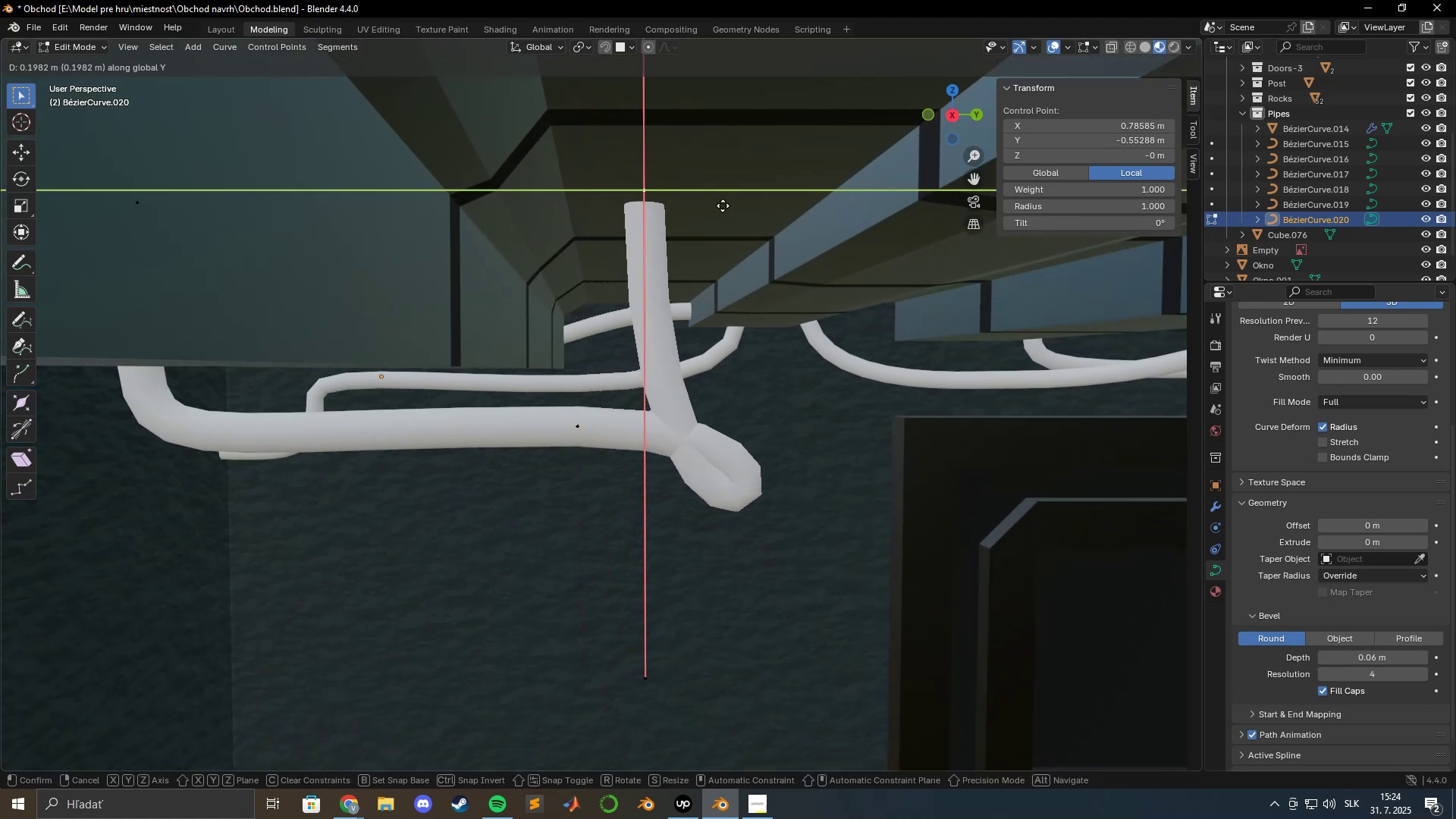 
left_click([726, 205])
 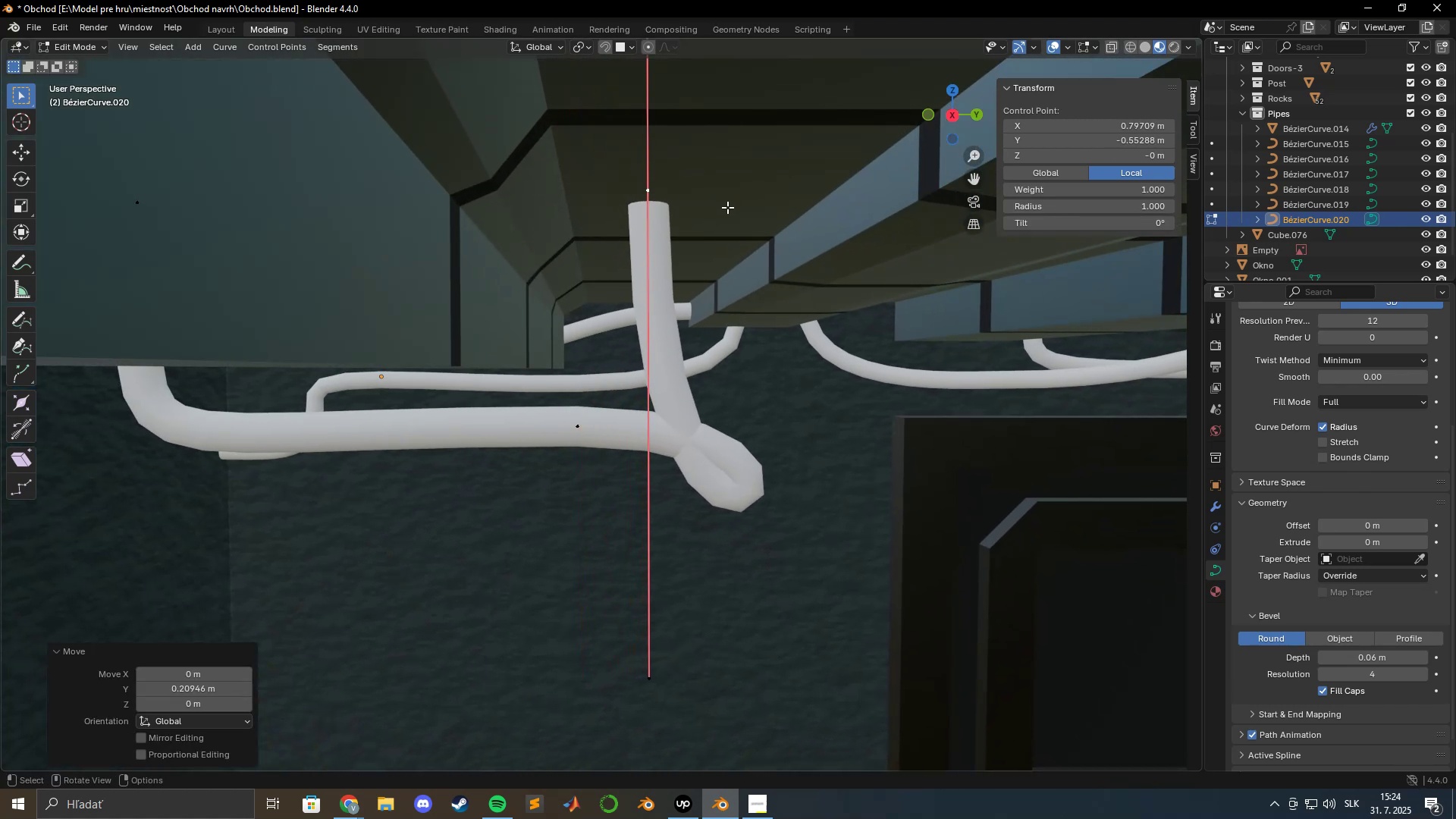 
scroll: coordinate [733, 216], scroll_direction: down, amount: 2.0
 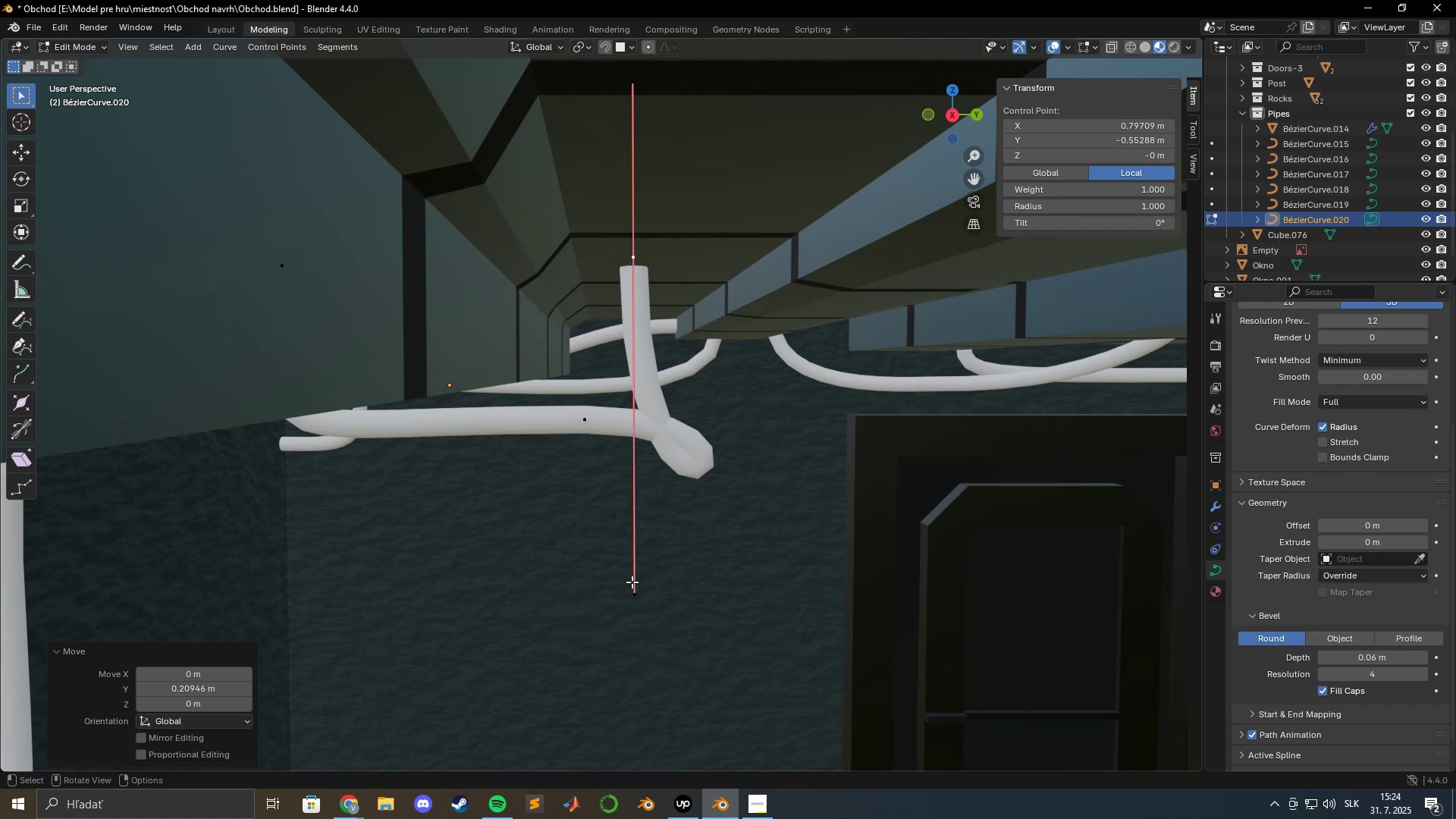 
left_click([635, 594])
 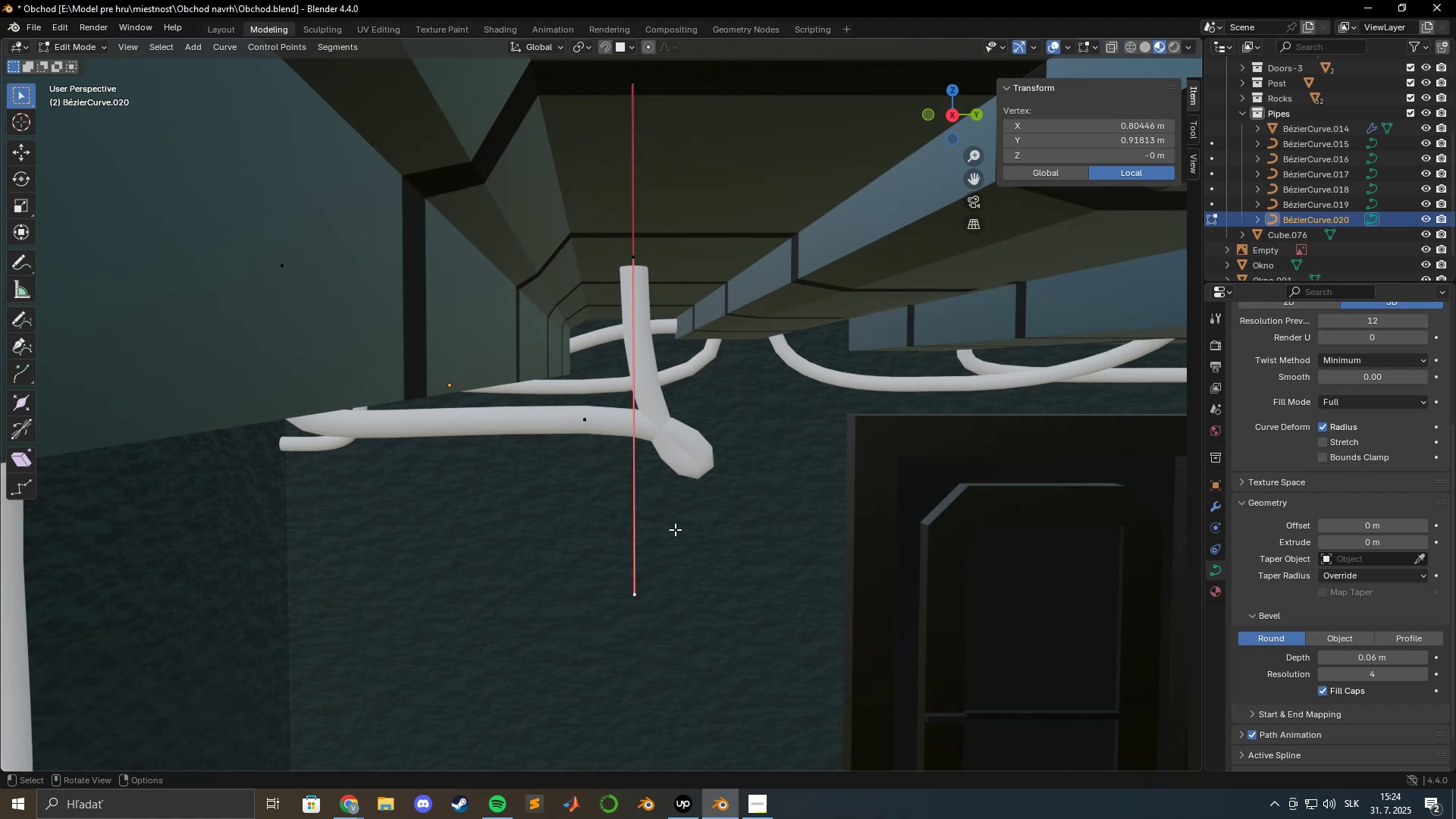 
type(gz)
 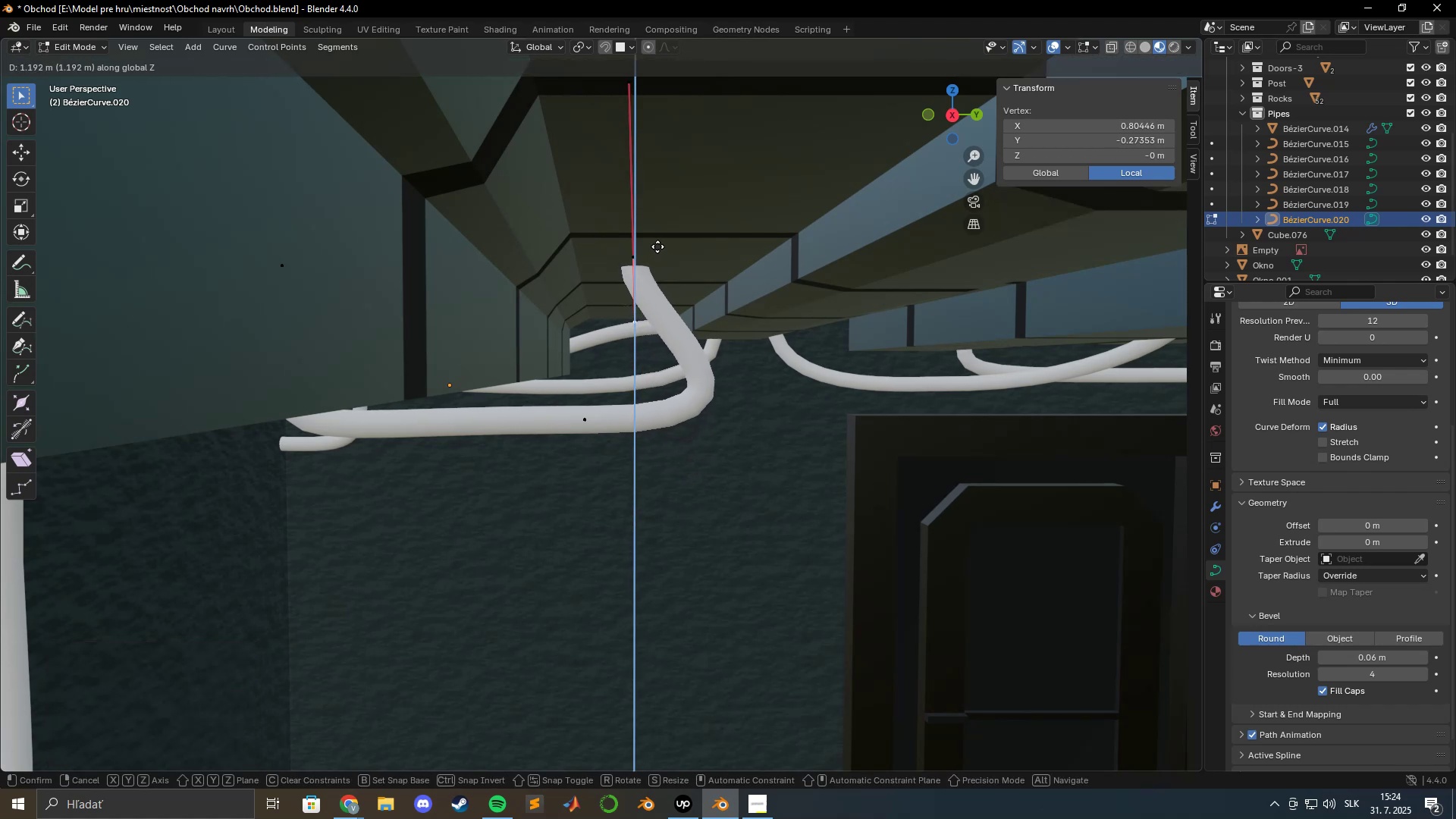 
left_click([664, 235])
 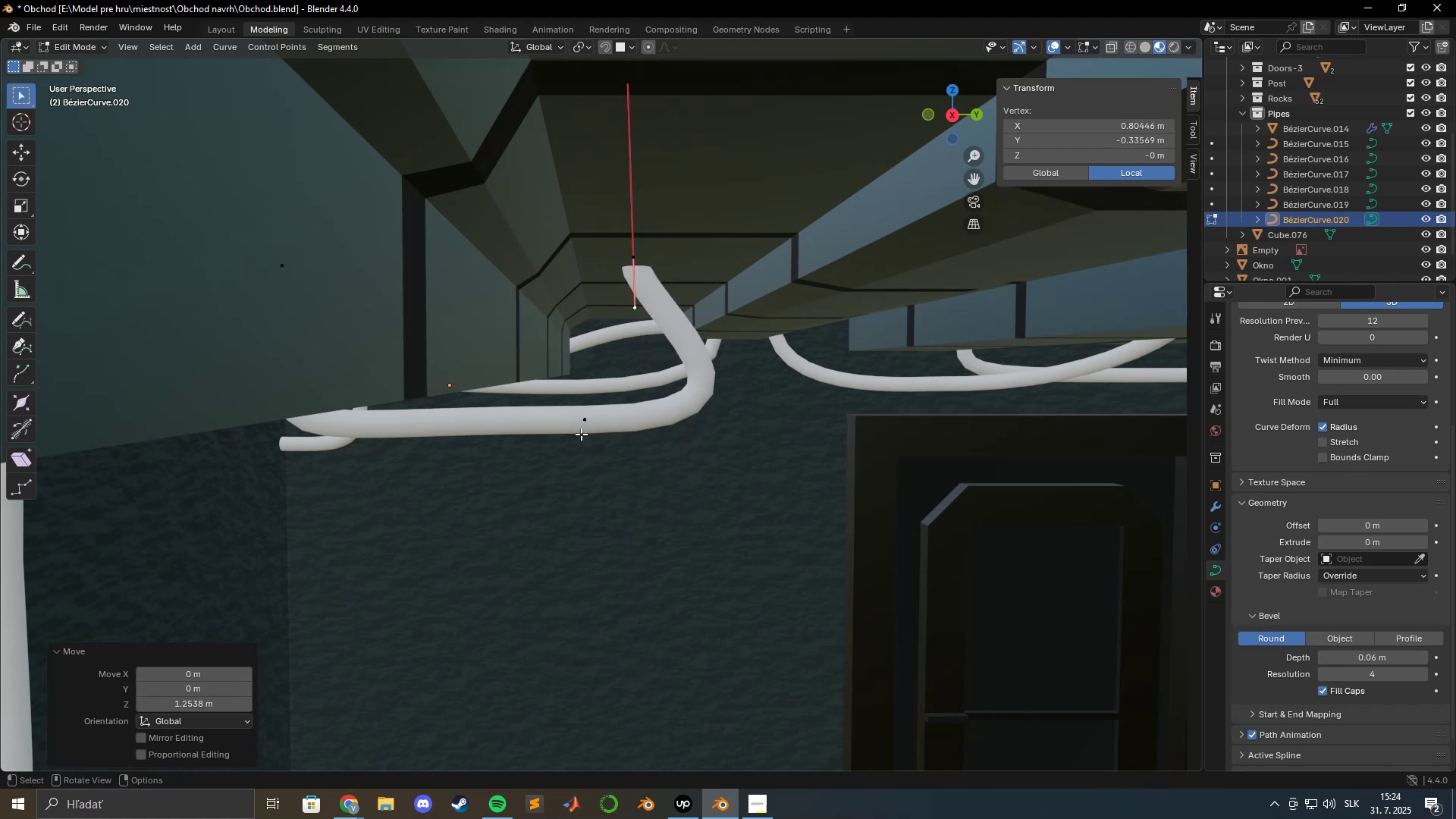 
left_click([589, 421])
 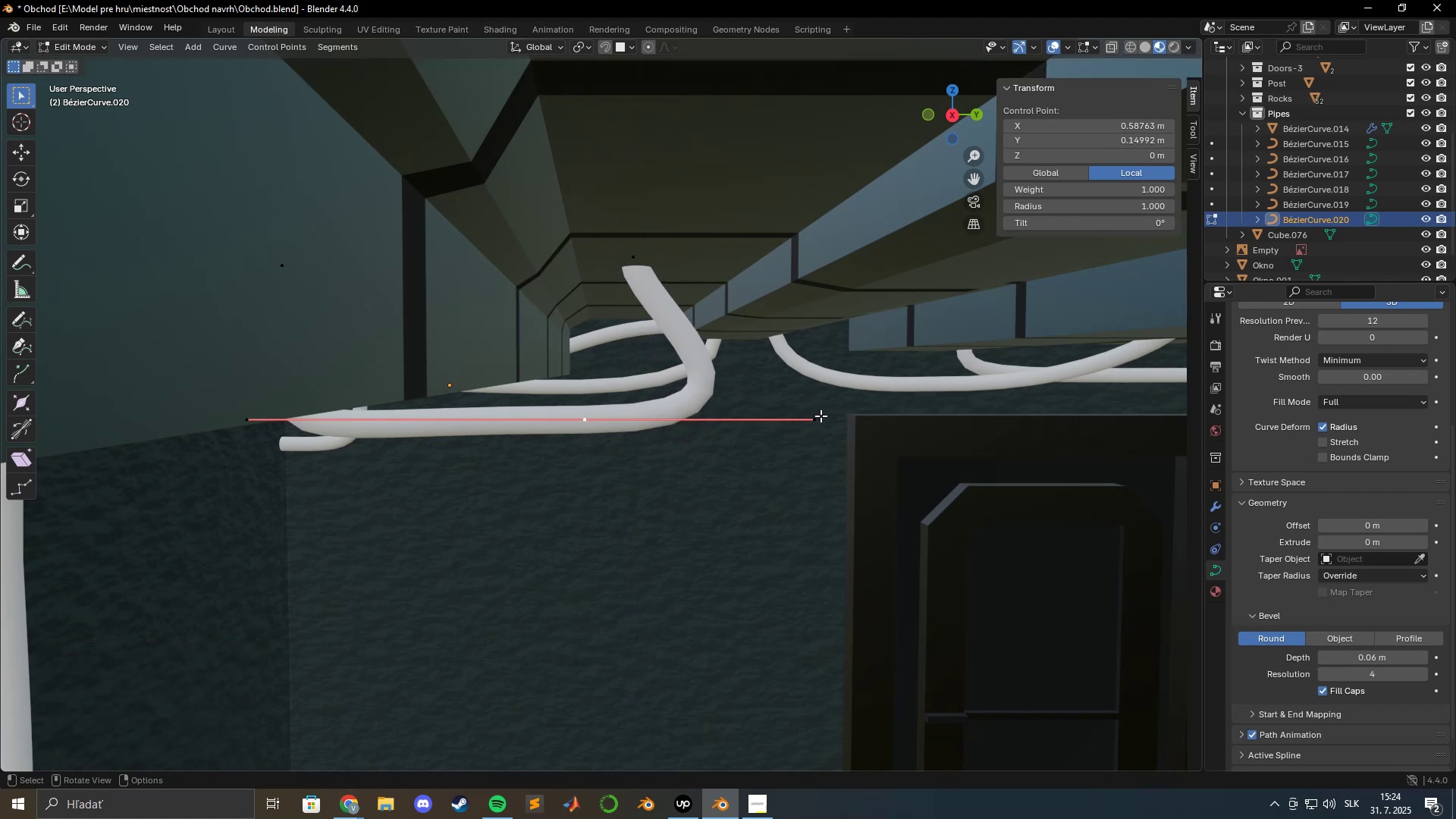 
left_click([816, 422])
 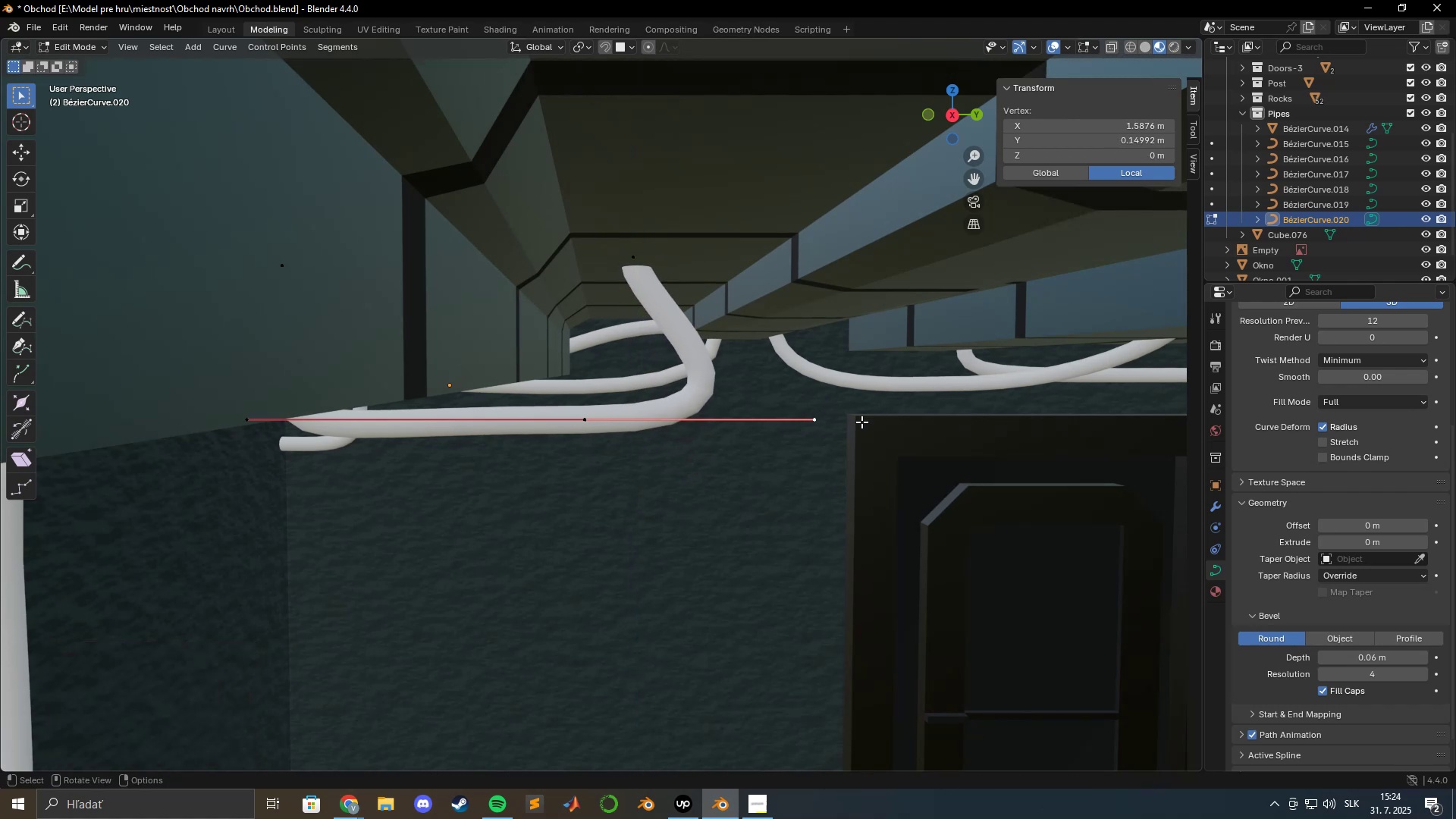 
type(gy)
 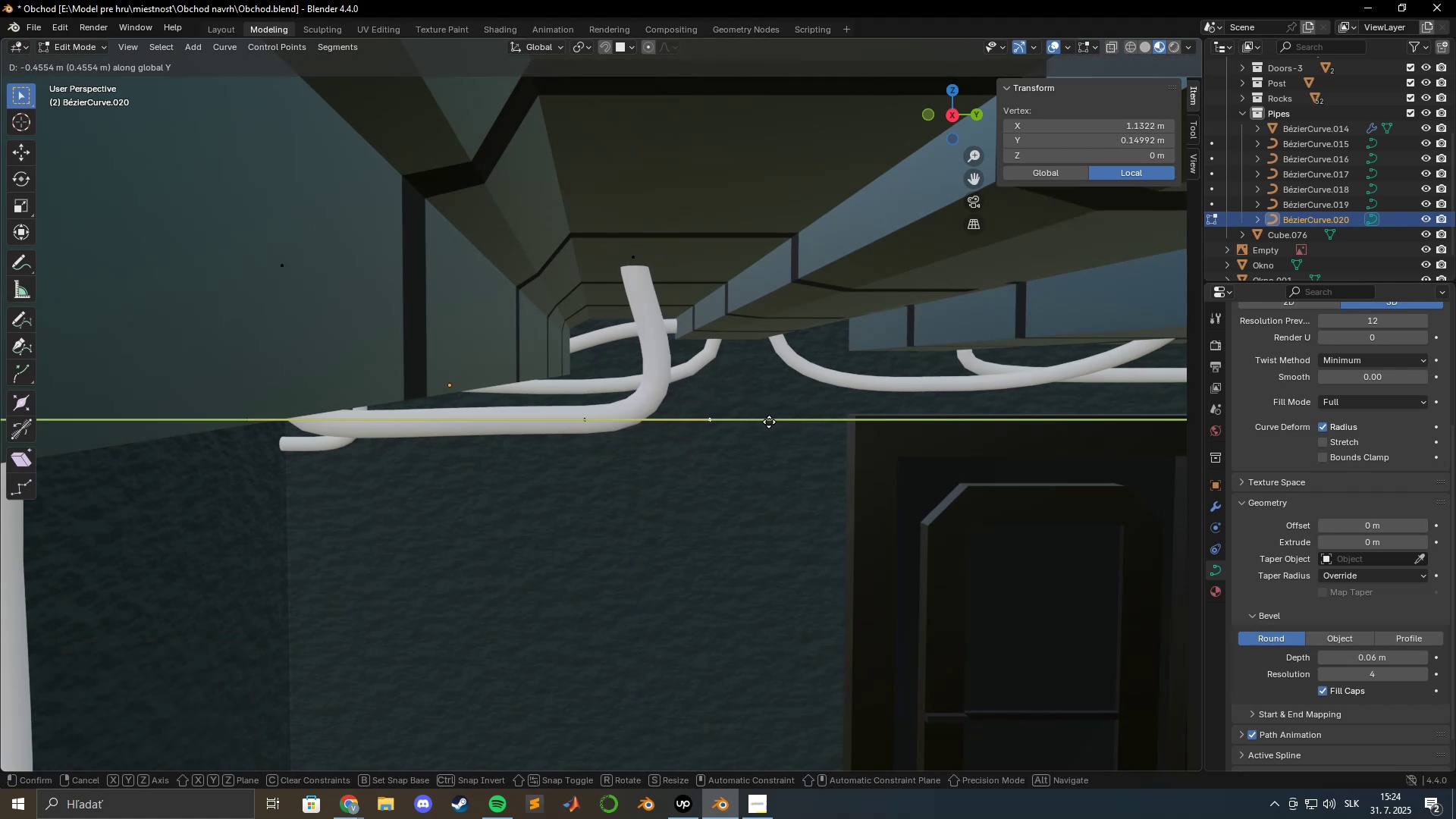 
left_click([776, 422])
 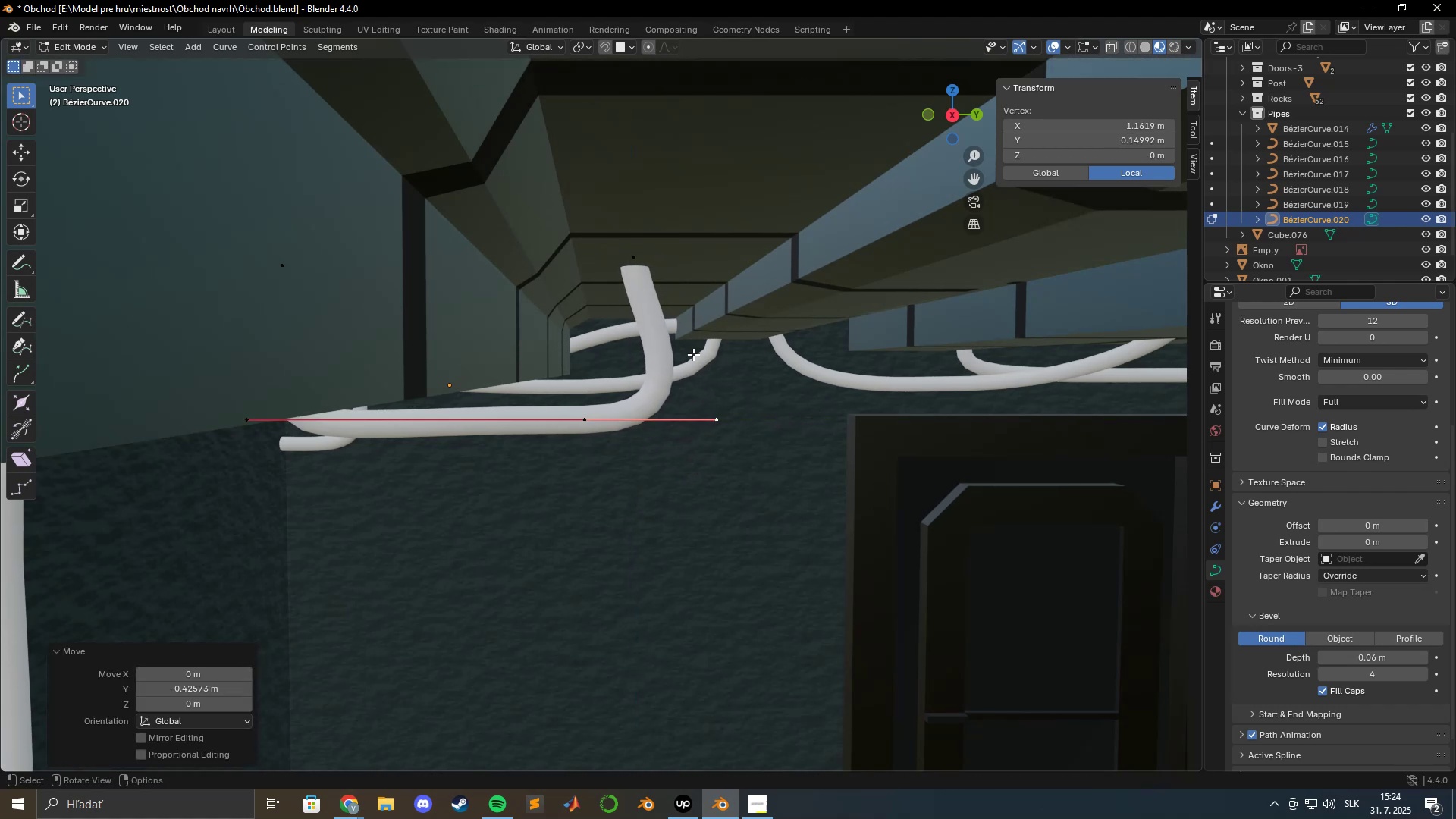 
key(Shift+ShiftLeft)
 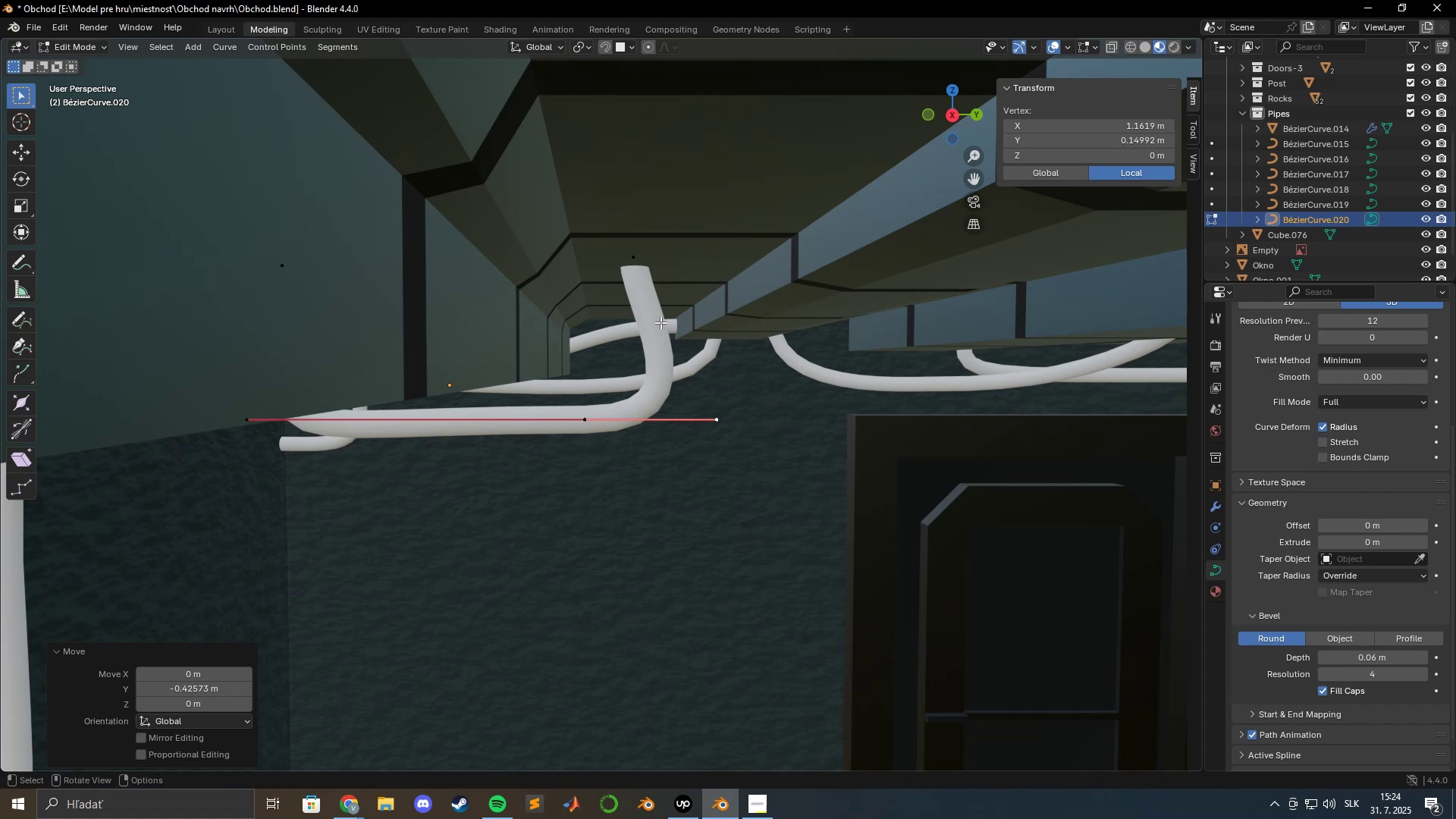 
left_click([627, 253])
 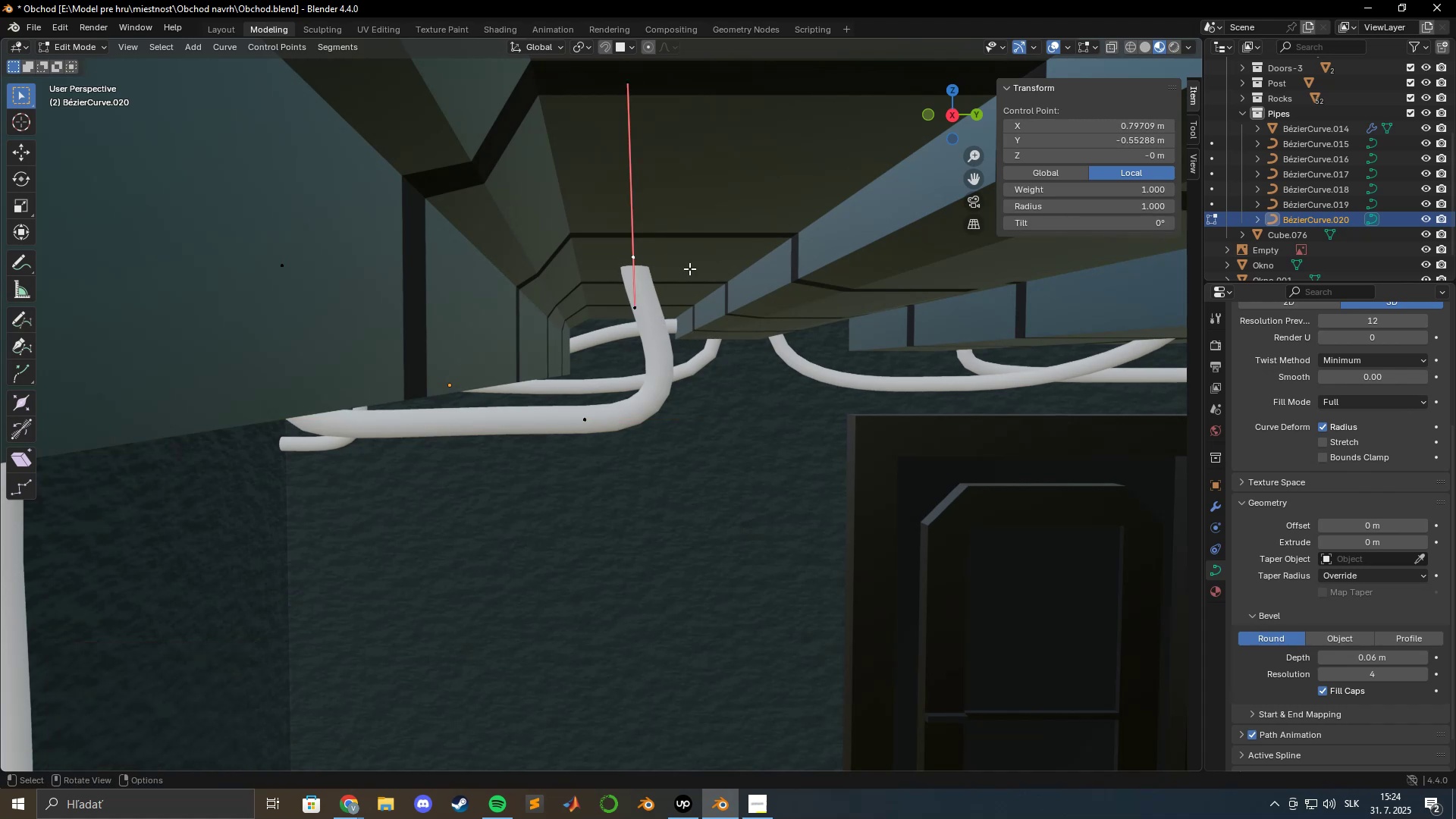 
type(gy)
 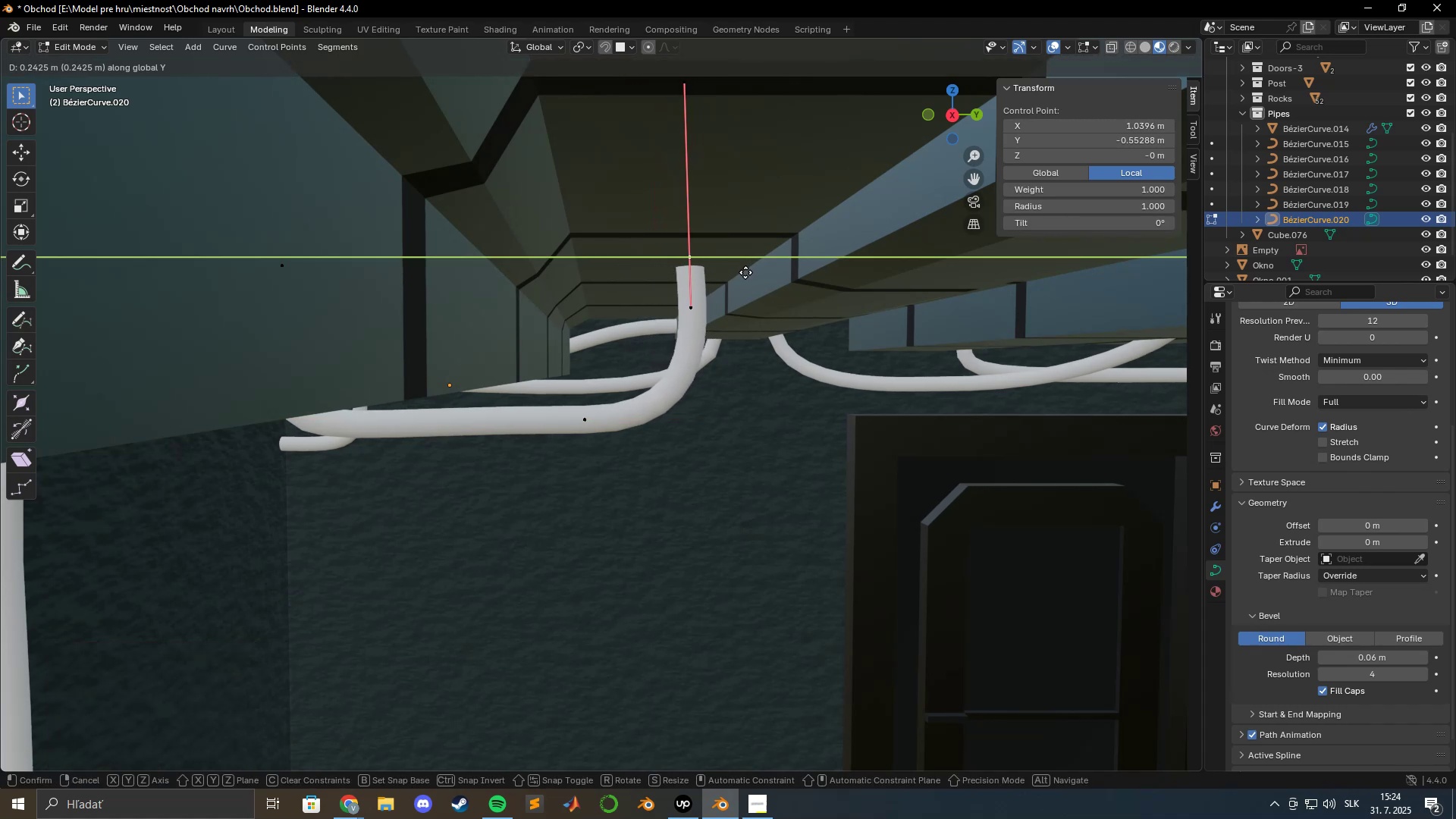 
left_click([745, 273])
 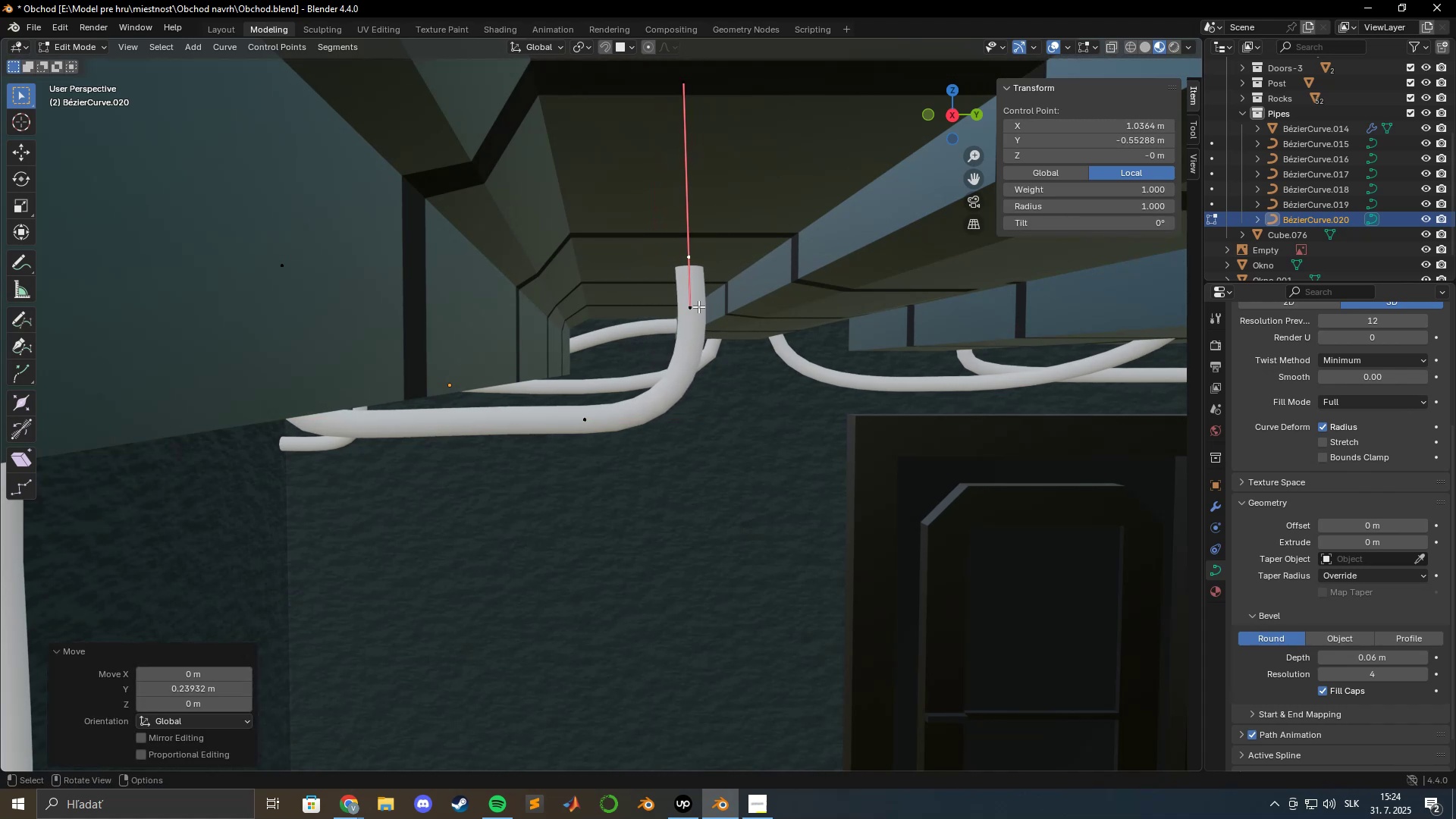 
hold_key(key=ShiftLeft, duration=1.26)
 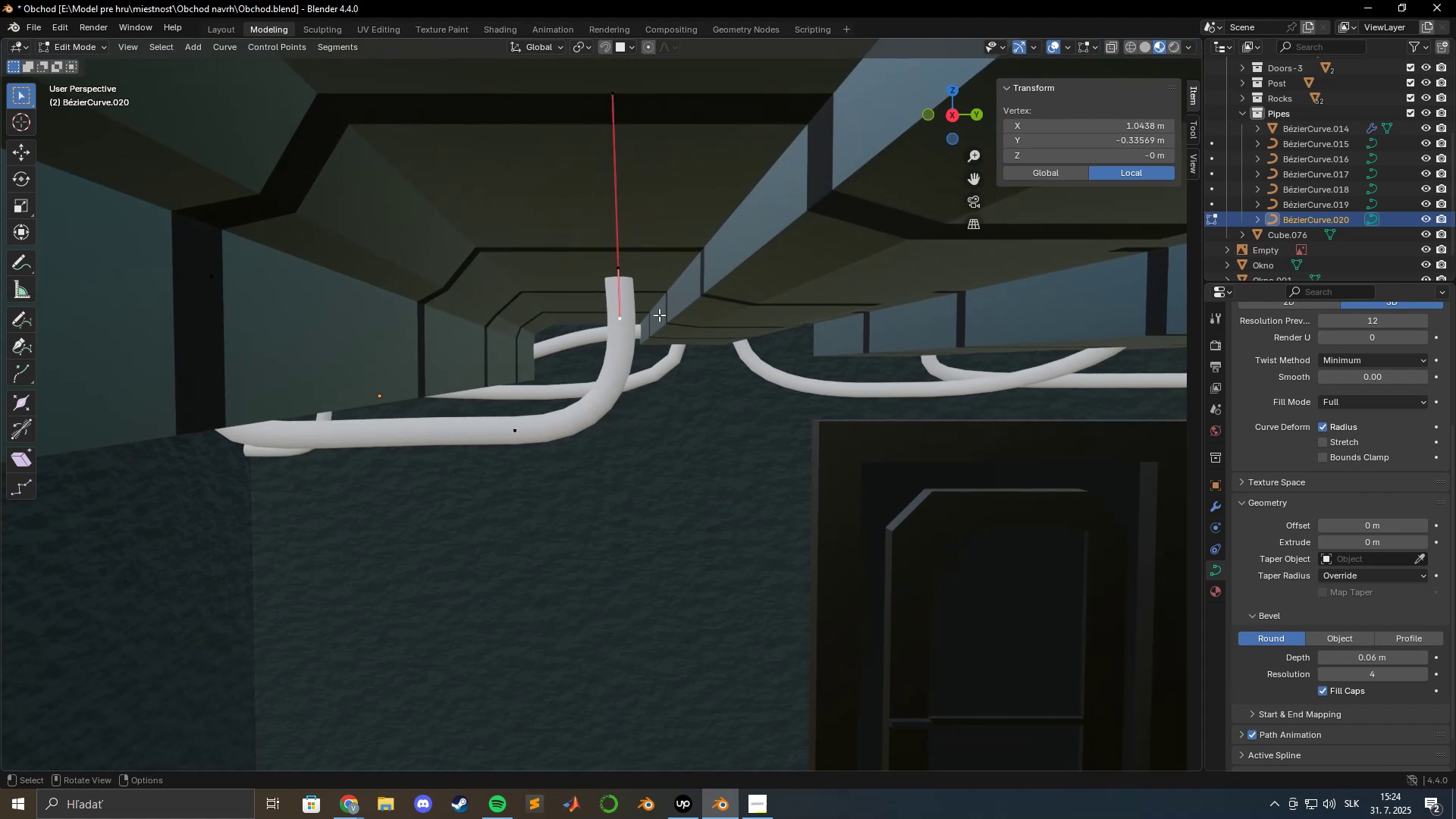 
type(gz)
key(Escape)
type(gy)
 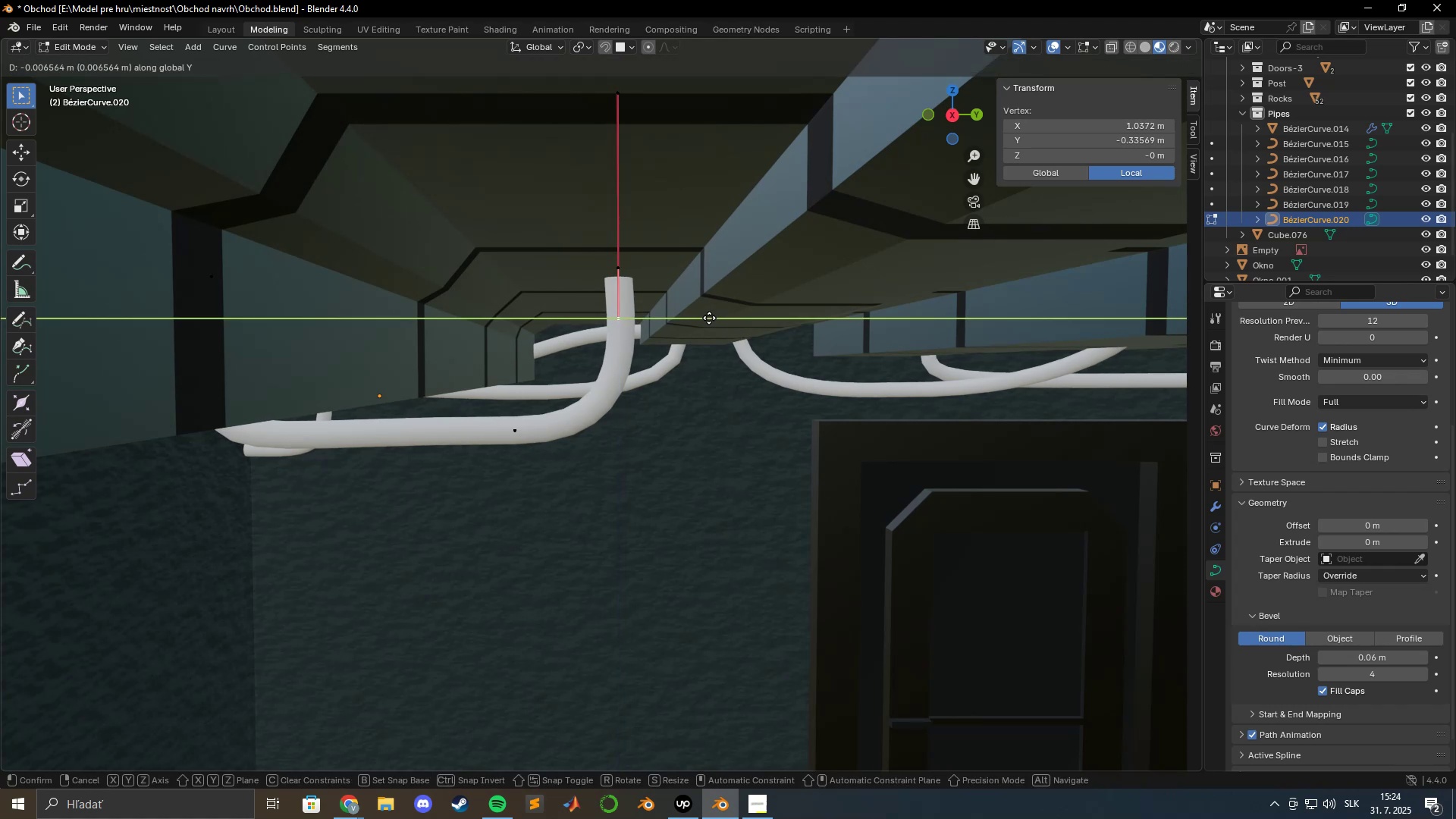 
left_click([709, 318])
 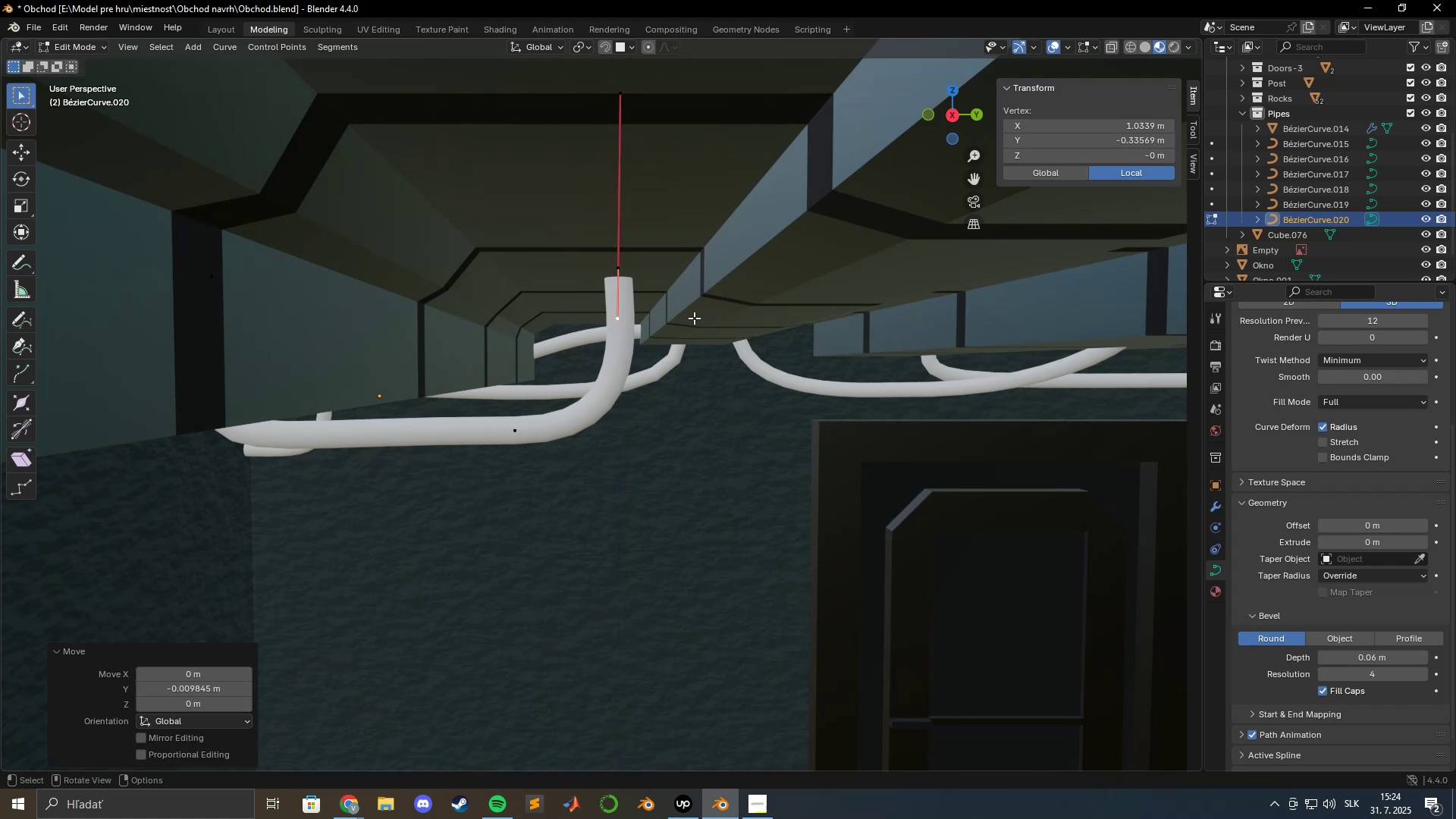 
hold_key(key=ControlLeft, duration=0.48)
 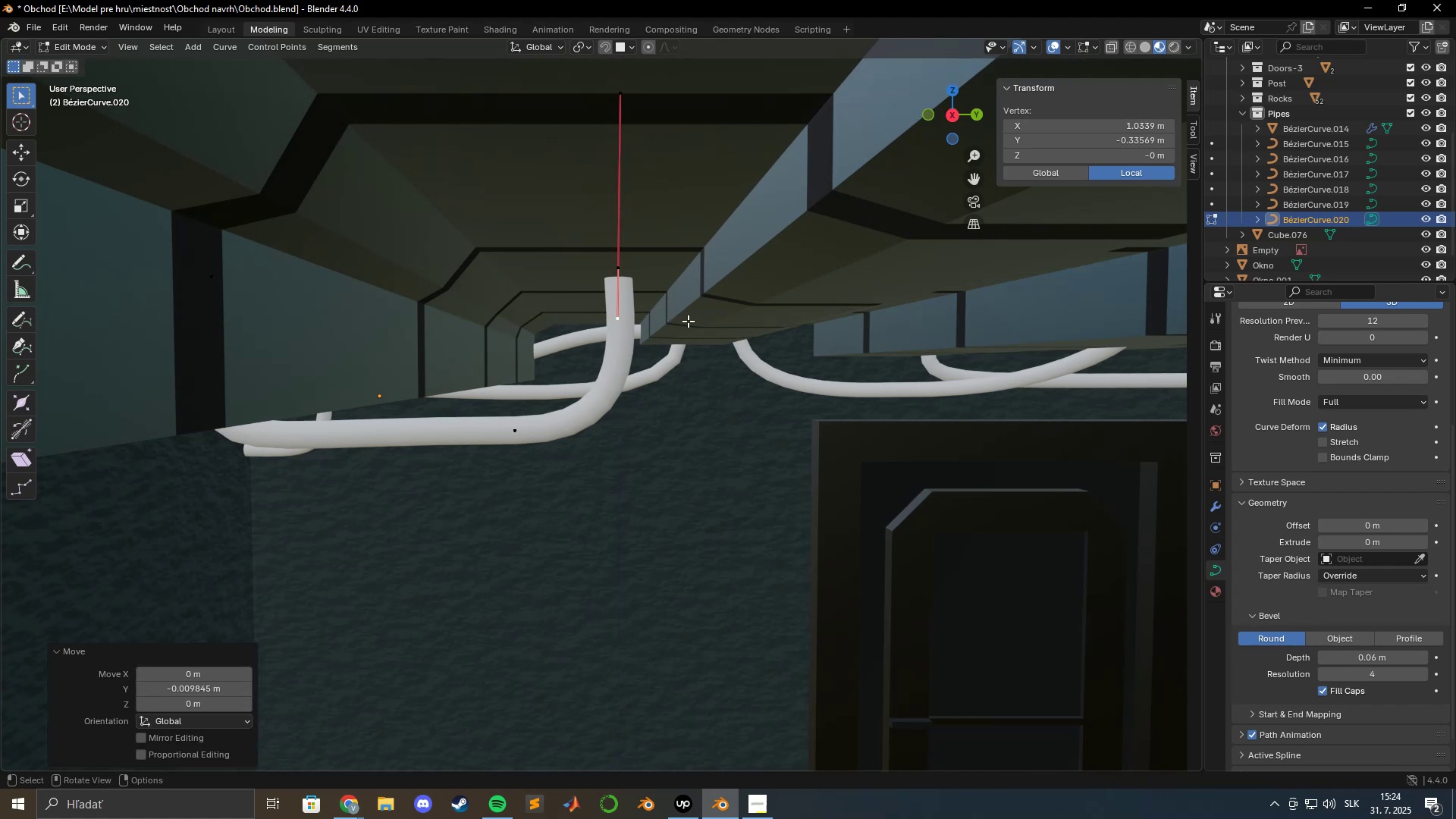 
type(gy)
 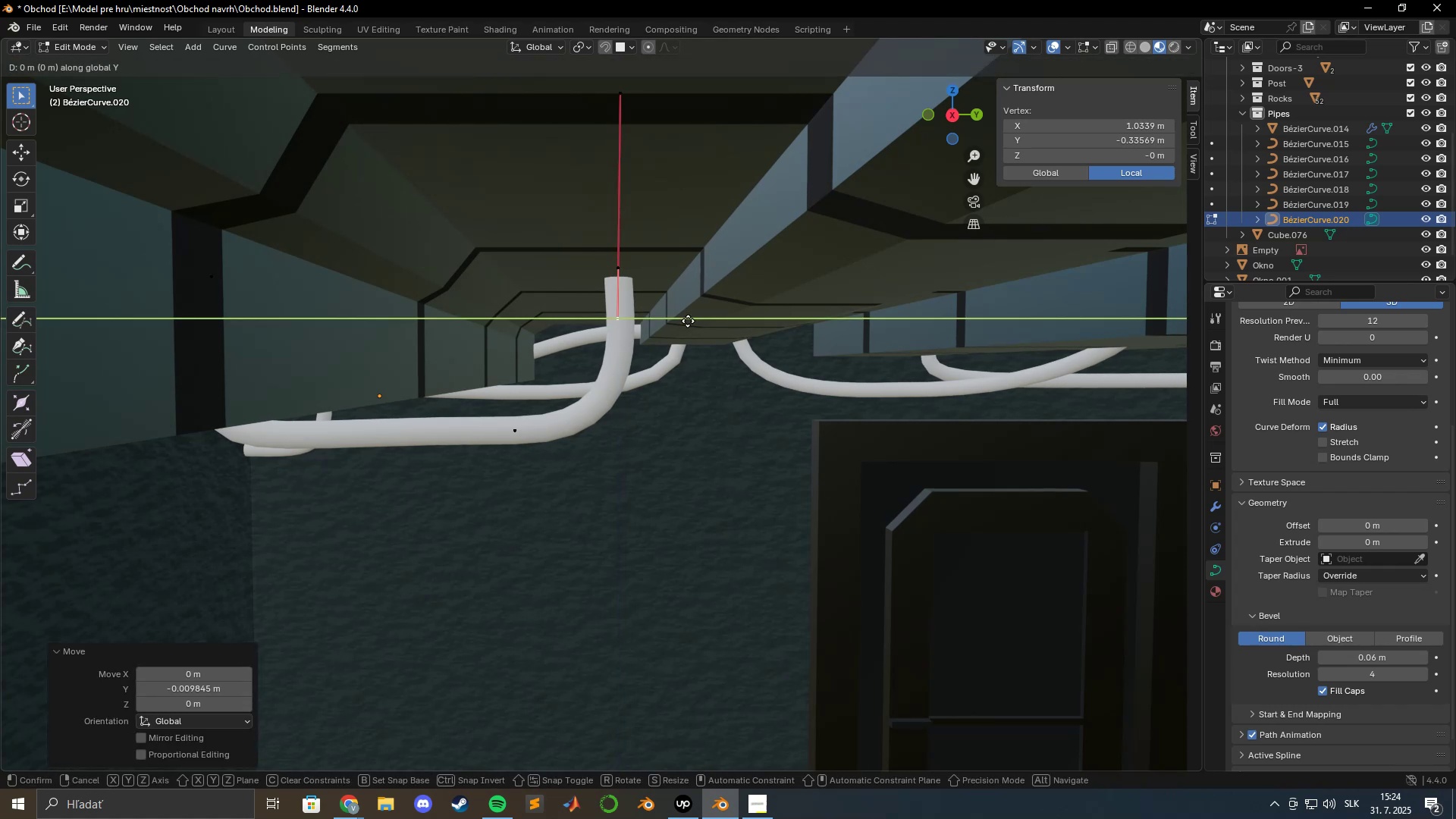 
hold_key(key=ShiftLeft, duration=1.54)
 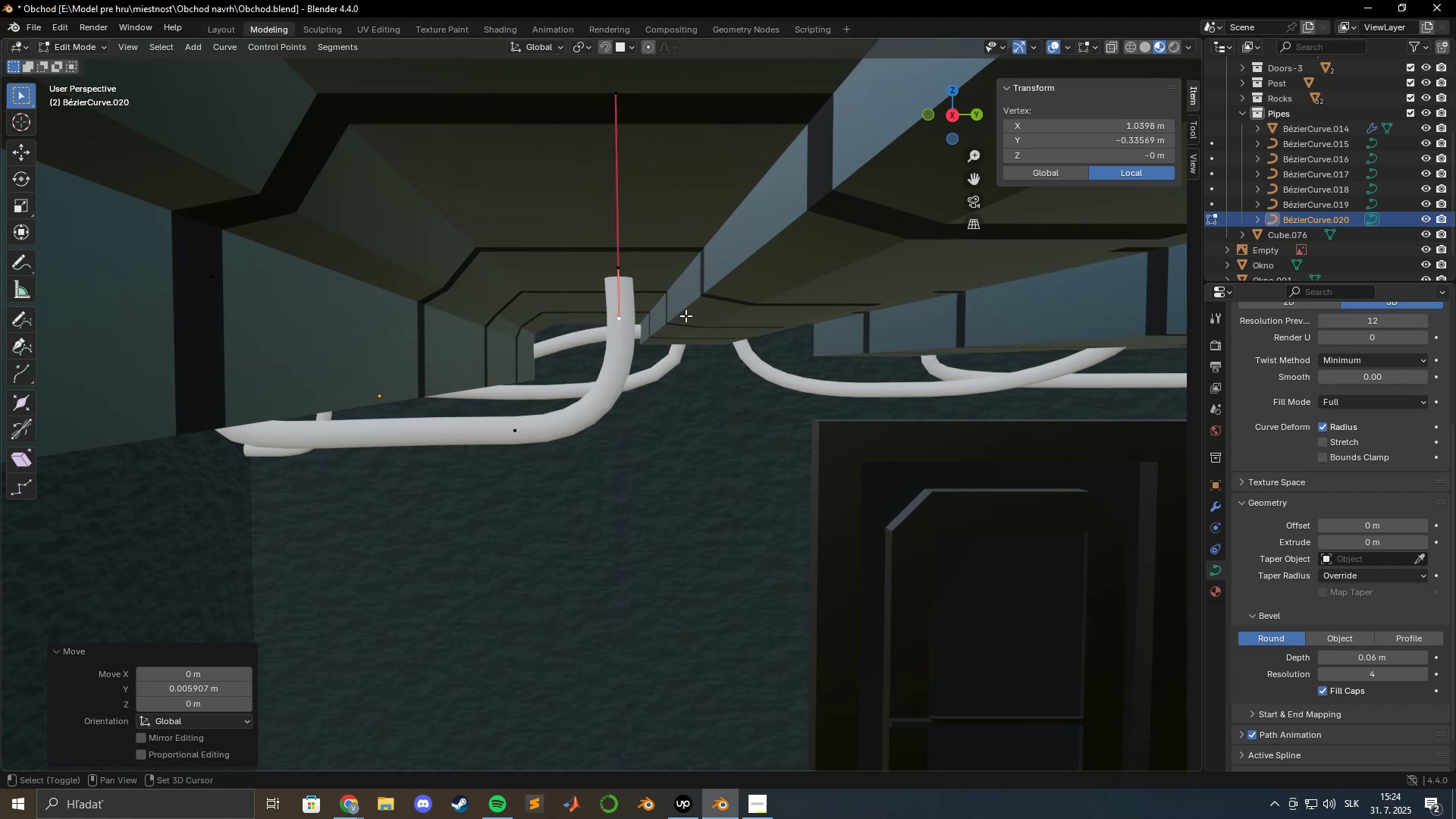 
hold_key(key=ShiftLeft, duration=0.55)
left_click([701, 321])
 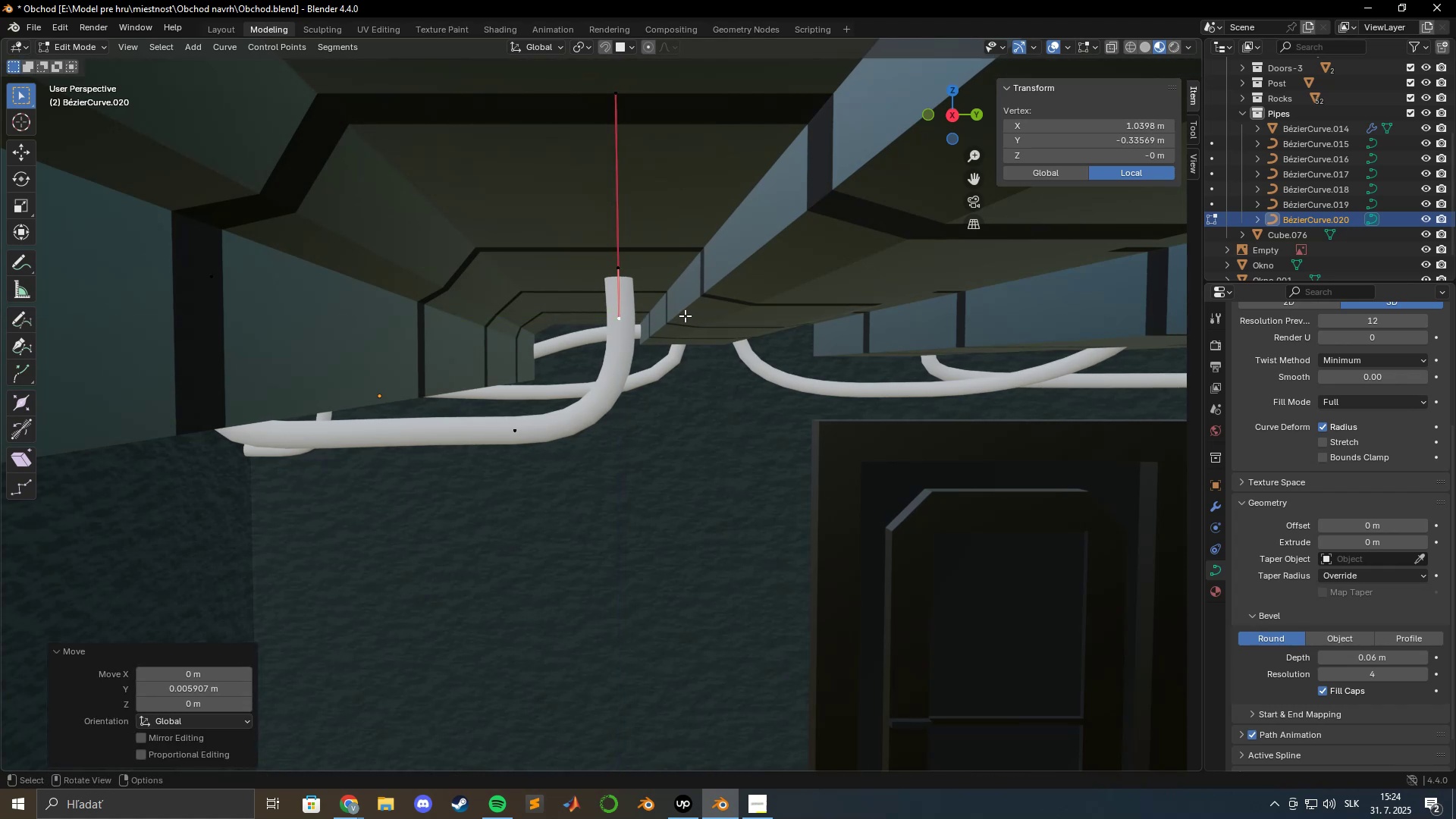 
type(gygy)
 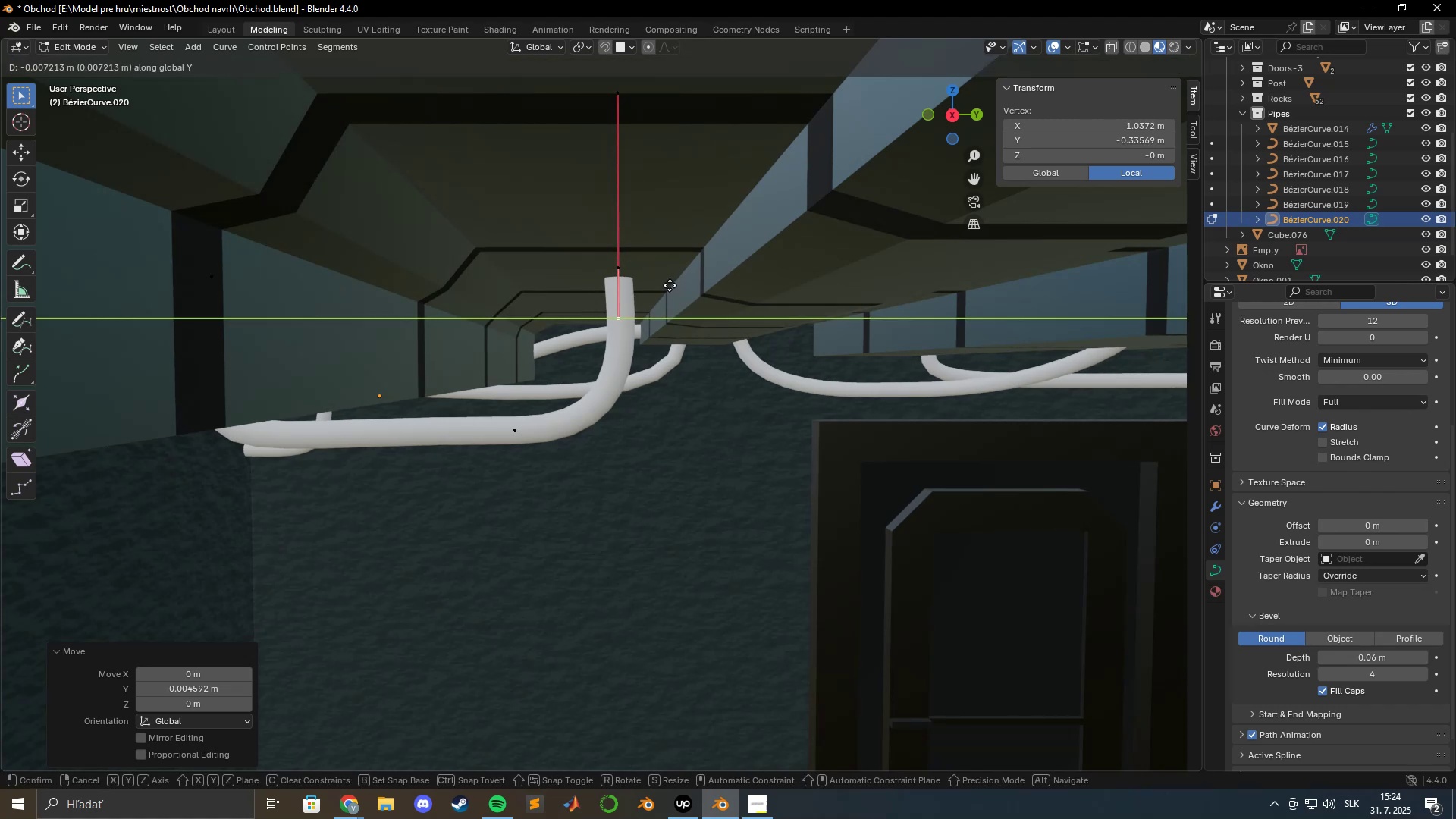 
 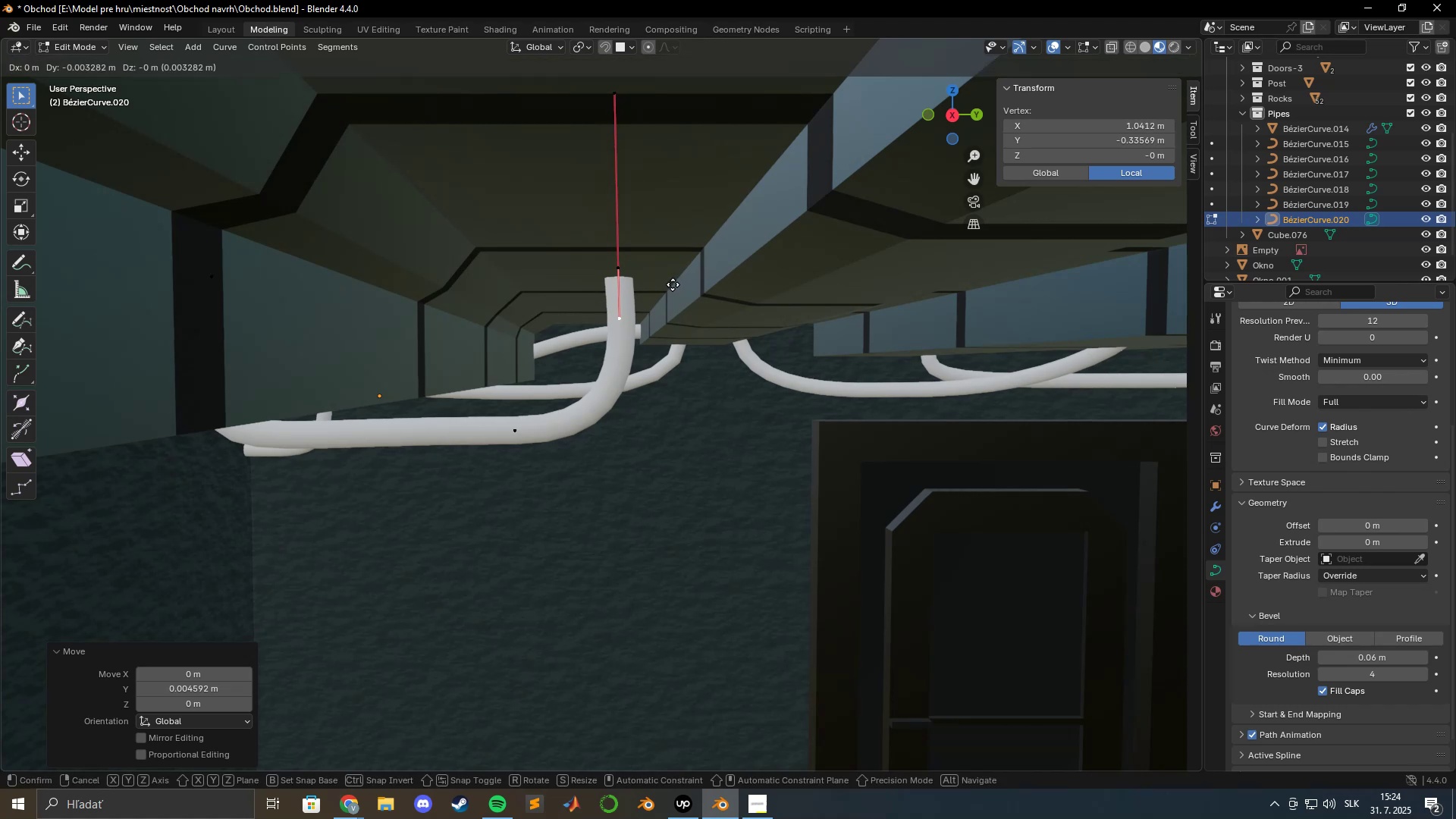 
hold_key(key=ShiftLeft, duration=1.35)
left_click([667, 285])
 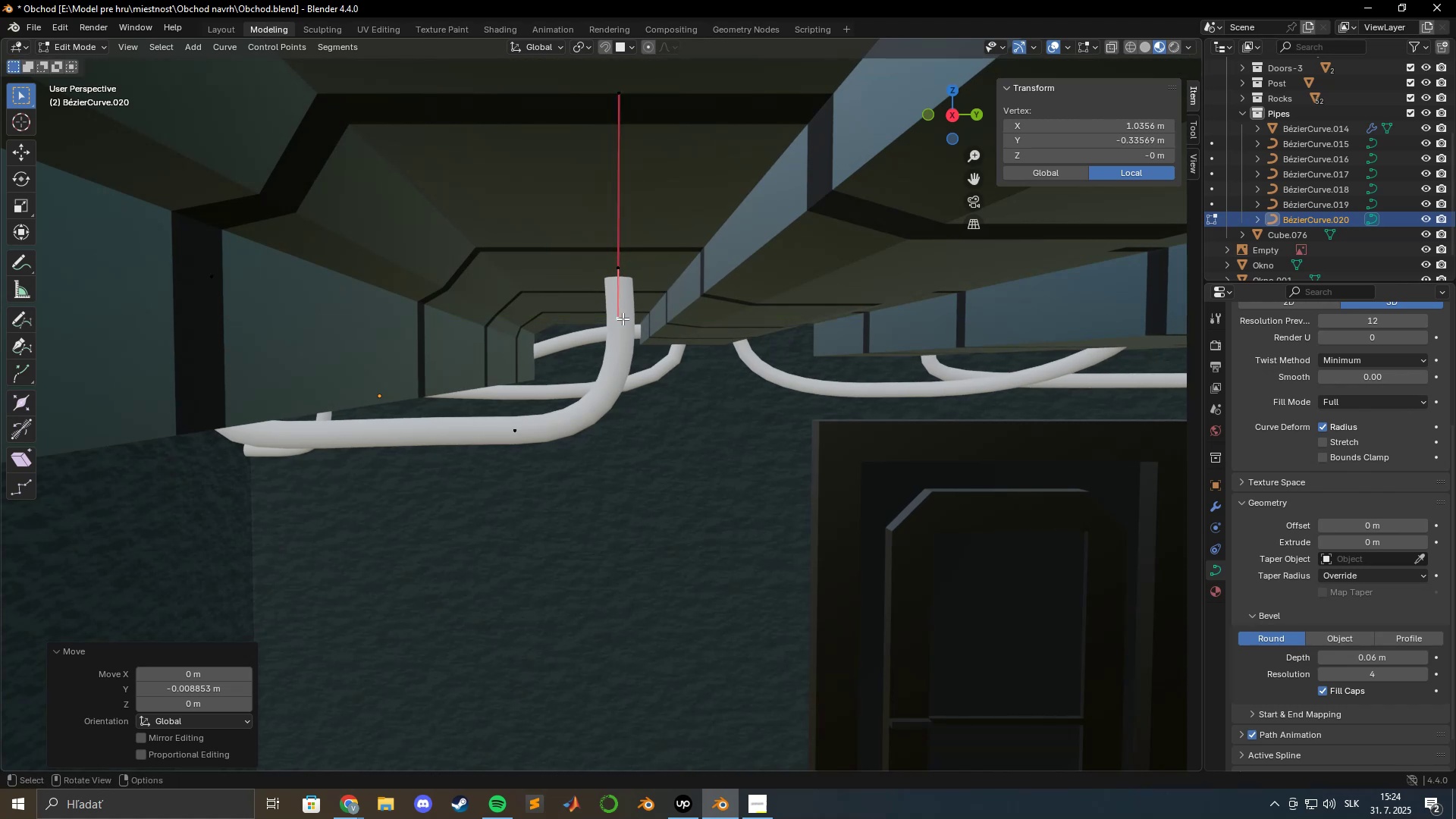 
type(gz)
 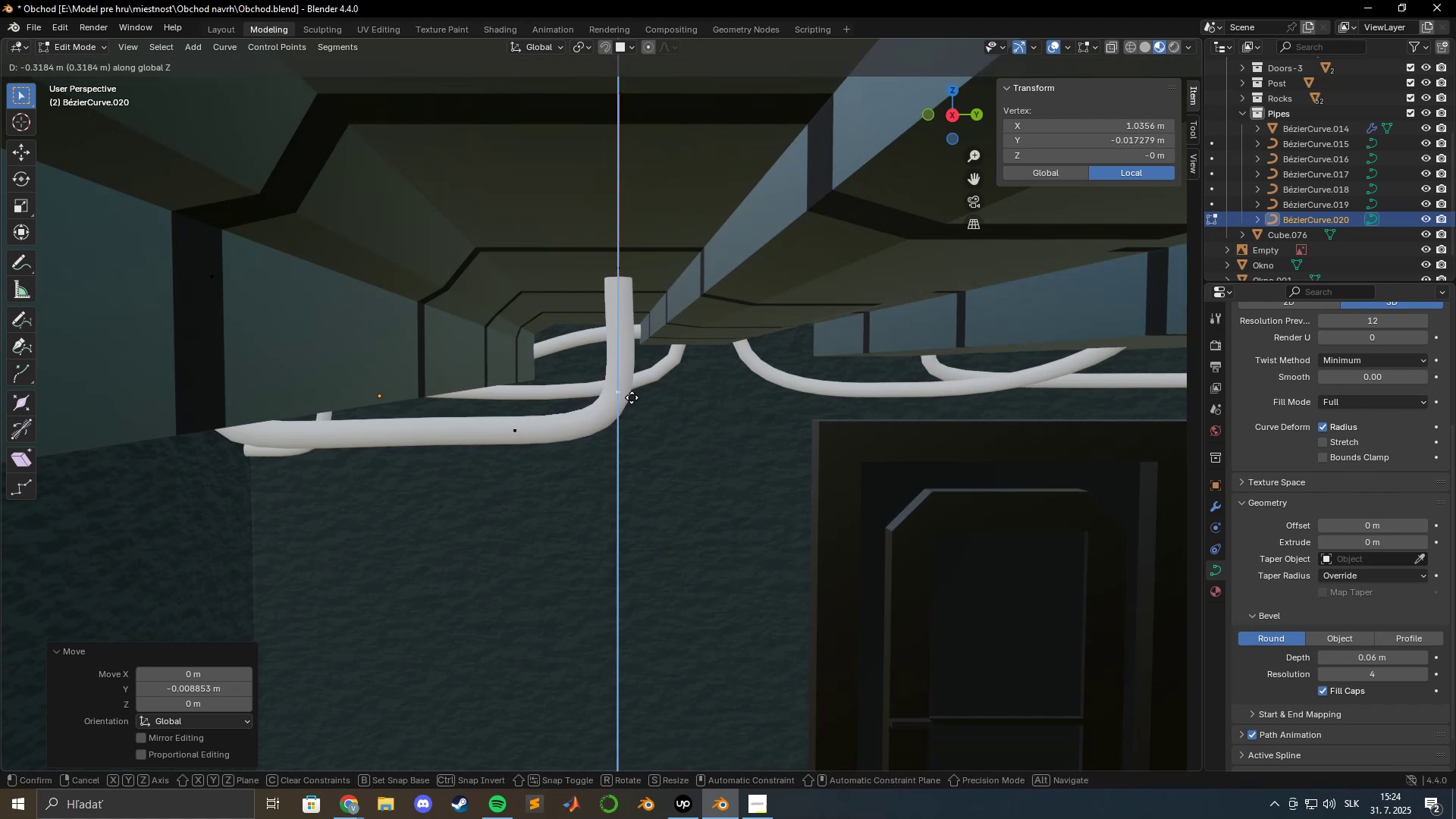 
left_click([629, 403])
 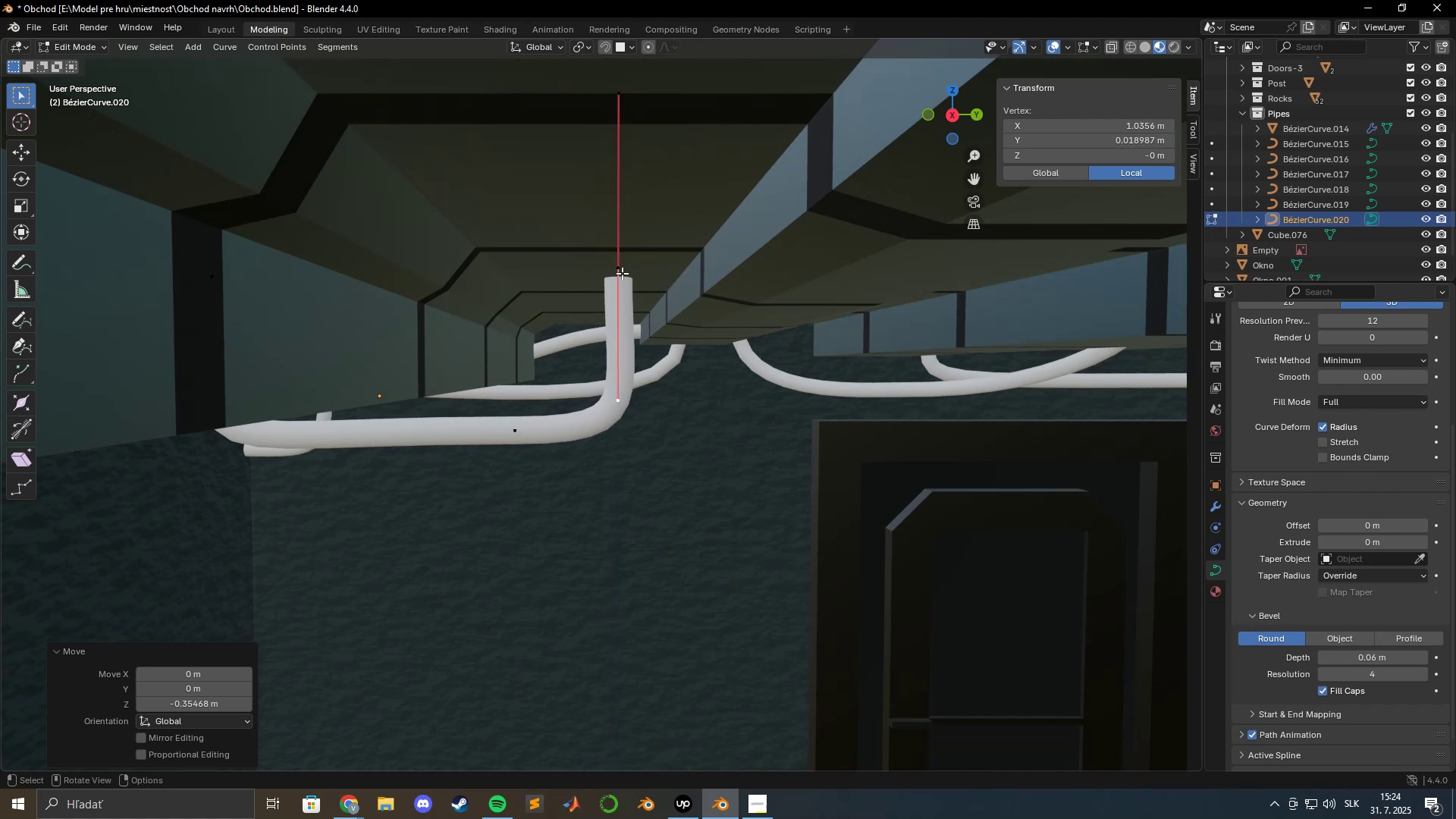 
left_click([620, 270])
 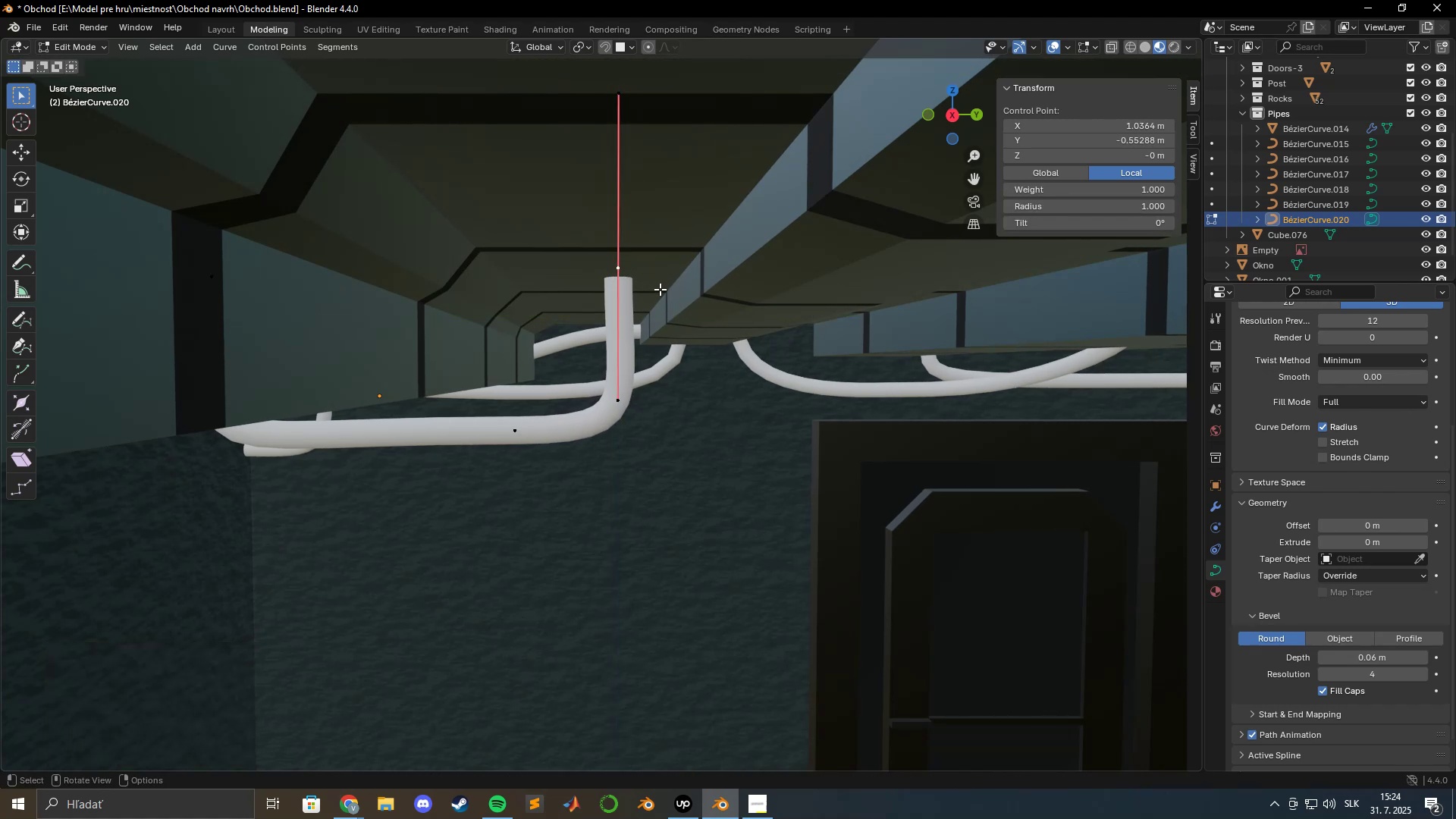 
type(gy)
 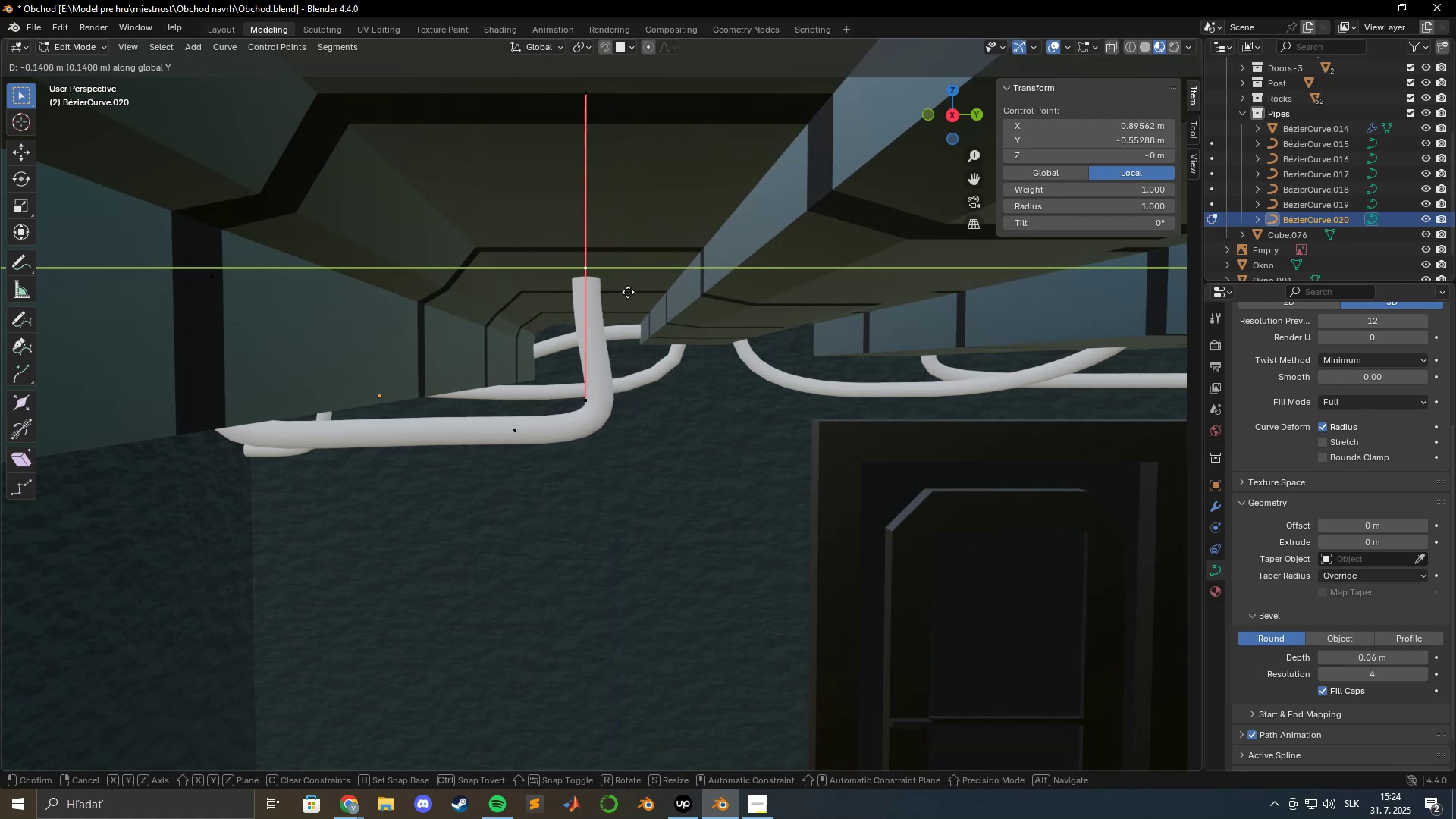 
left_click([626, 292])
 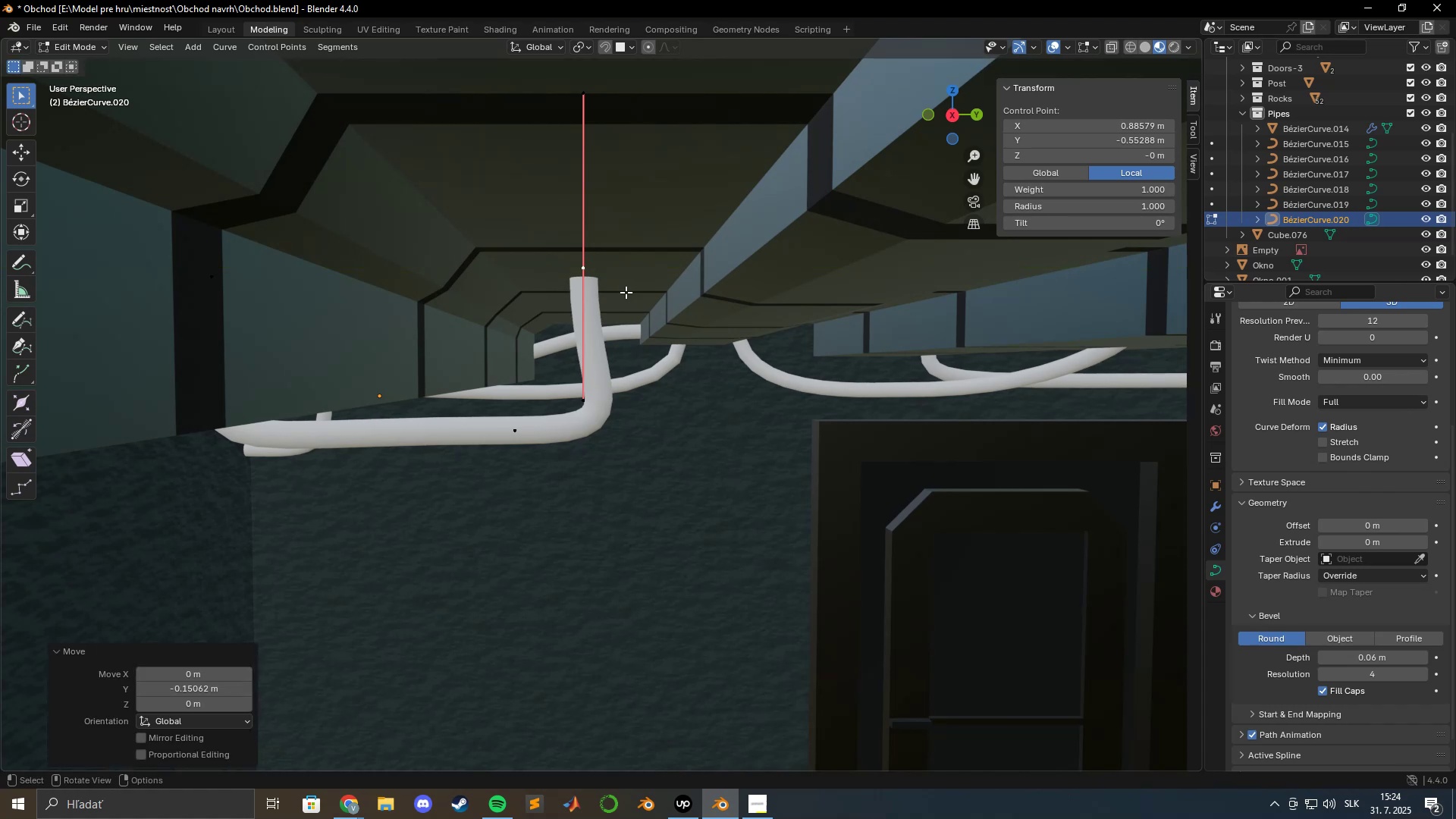 
hold_key(key=ShiftLeft, duration=1.52)
 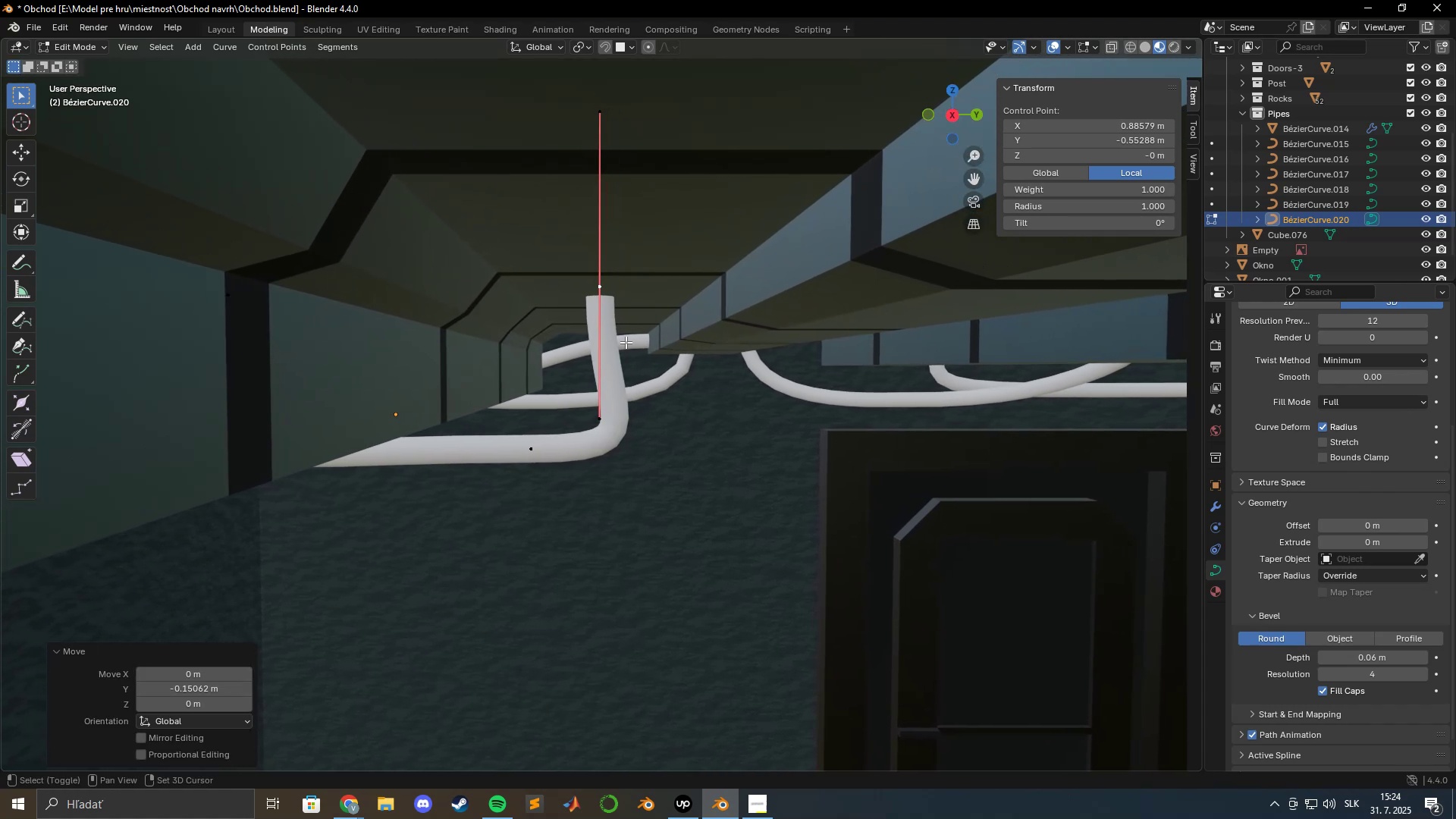 
hold_key(key=ShiftLeft, duration=0.6)
 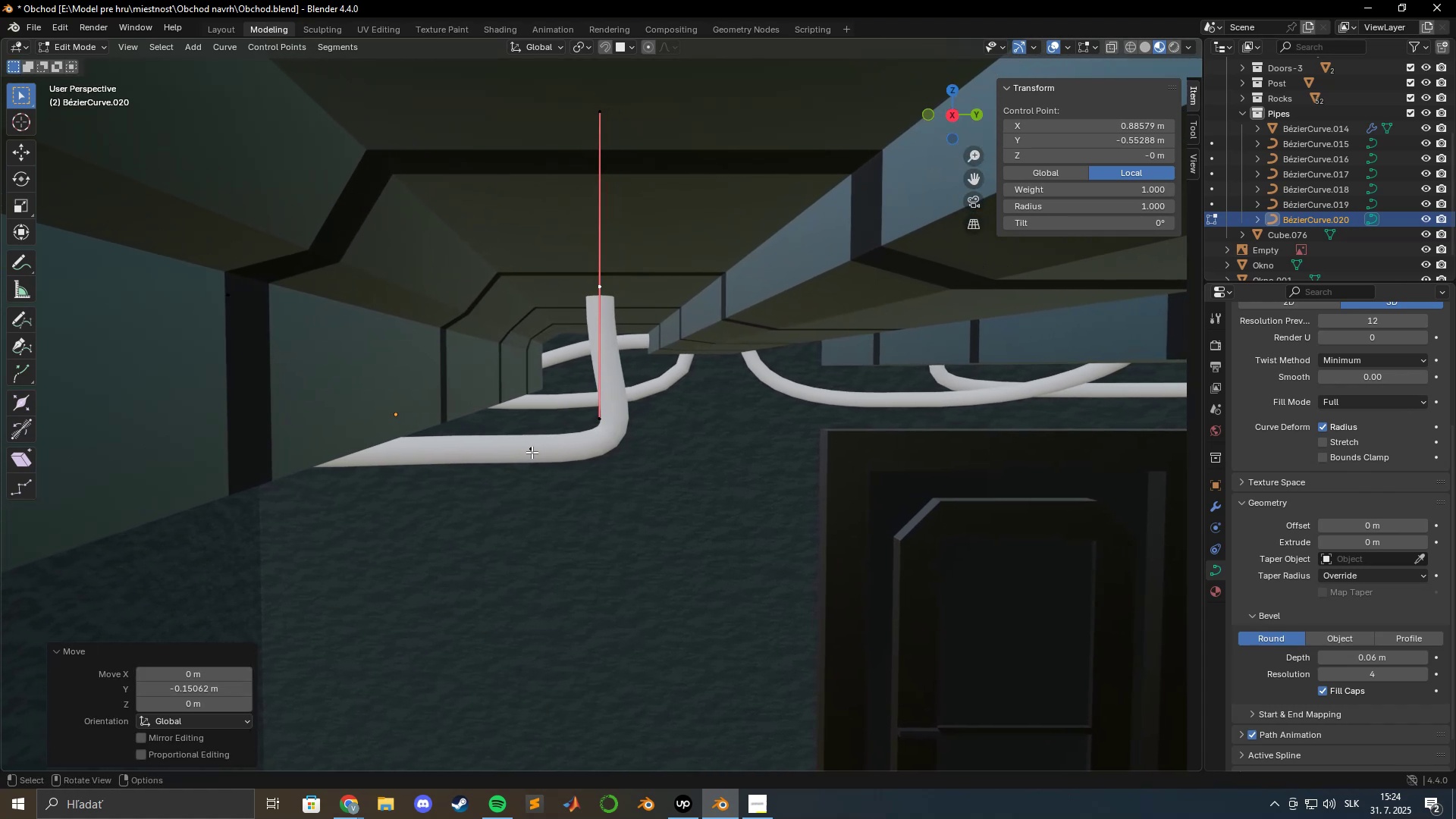 
left_click([662, 455])
 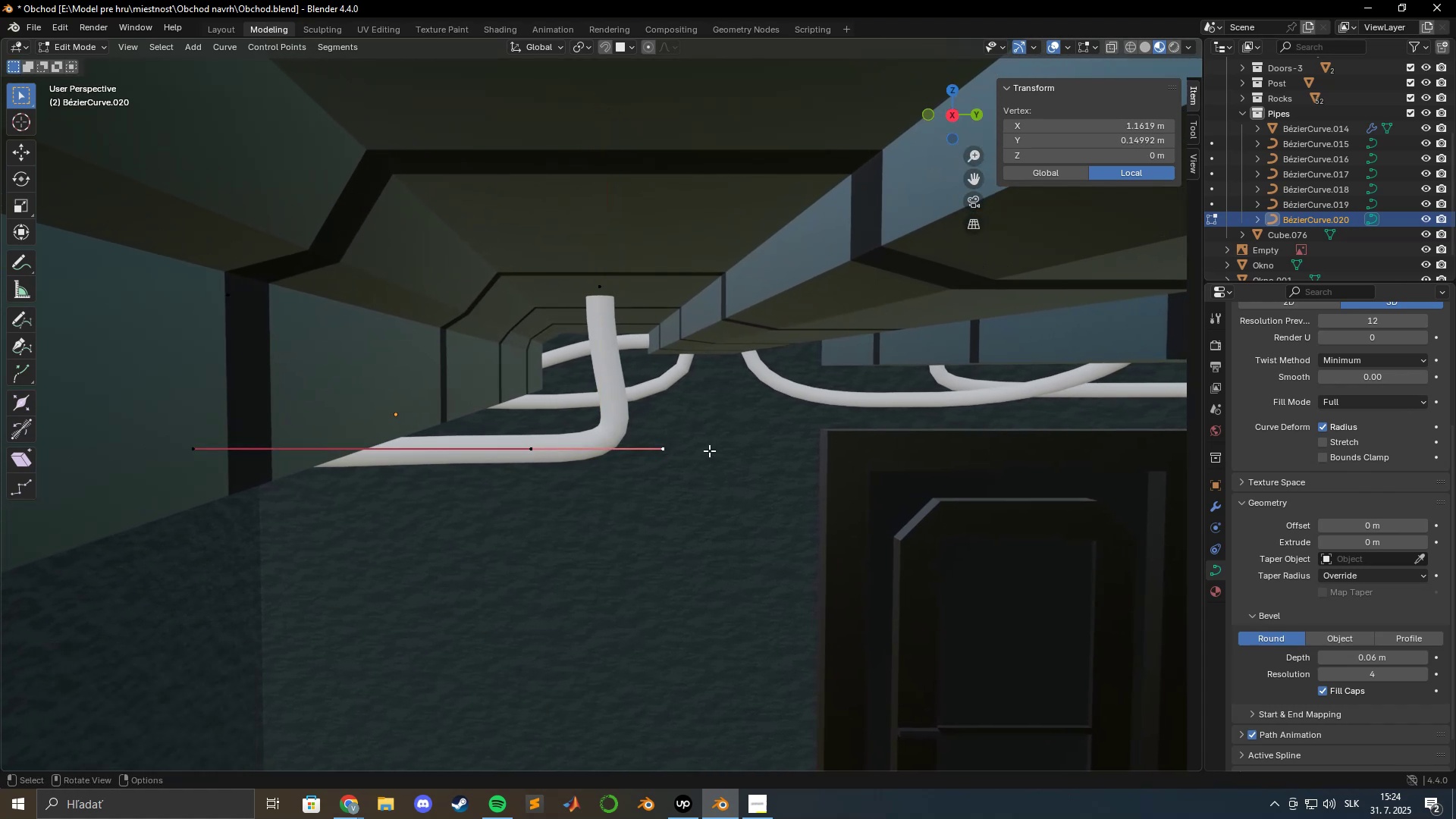 
type(gy)
 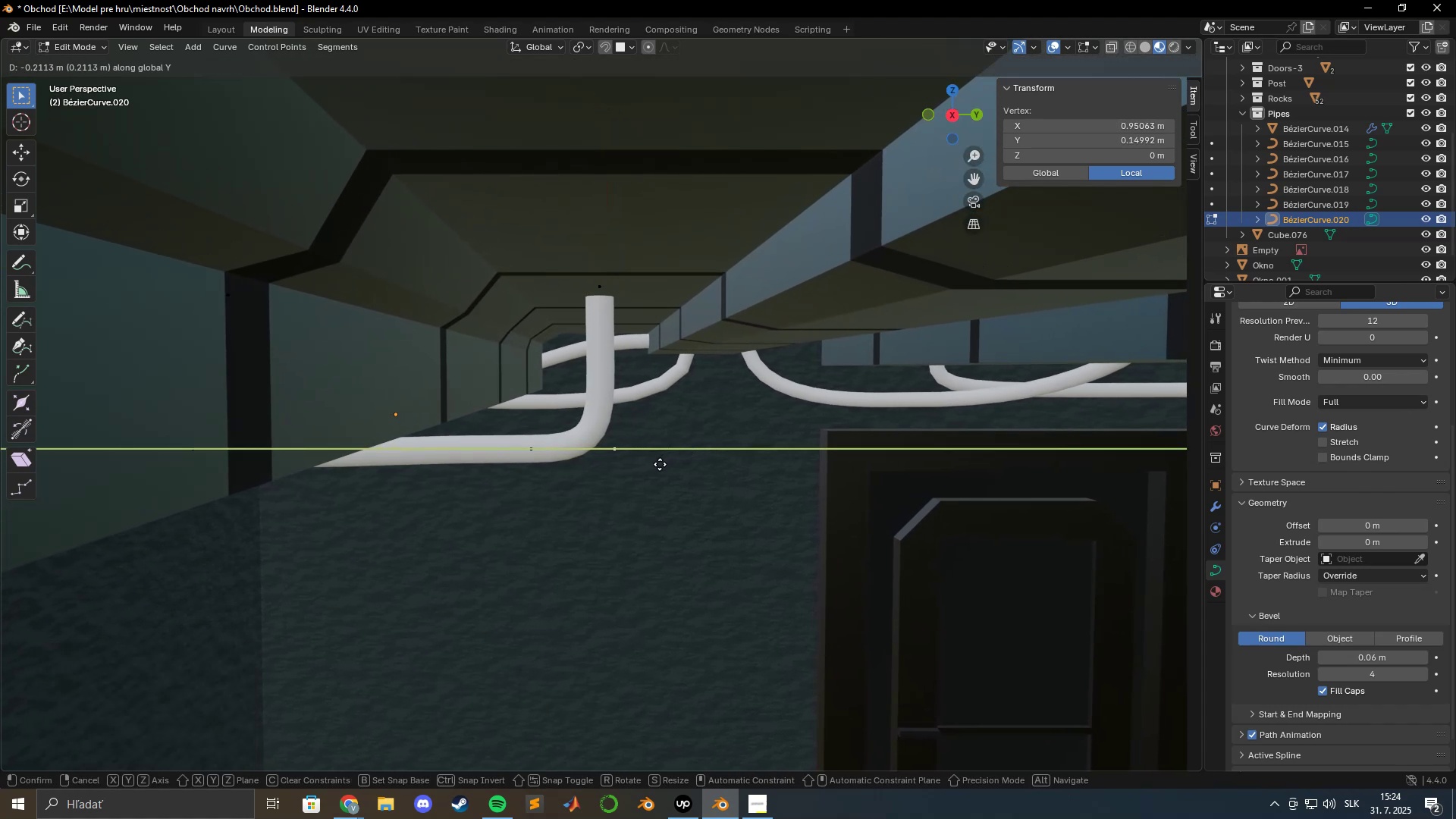 
hold_key(key=ShiftLeft, duration=1.13)
left_click([655, 465])
 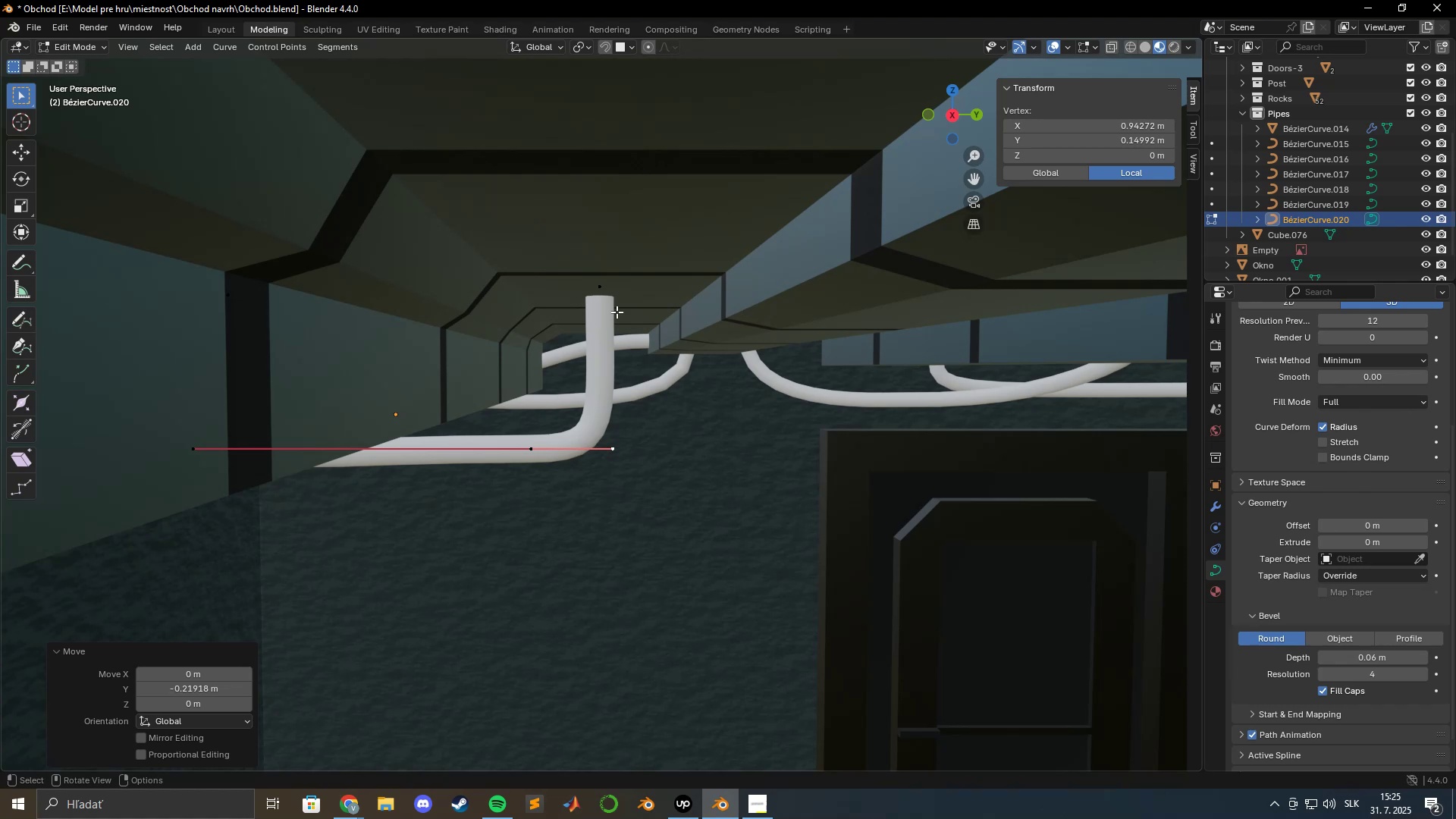 
key(Tab)
 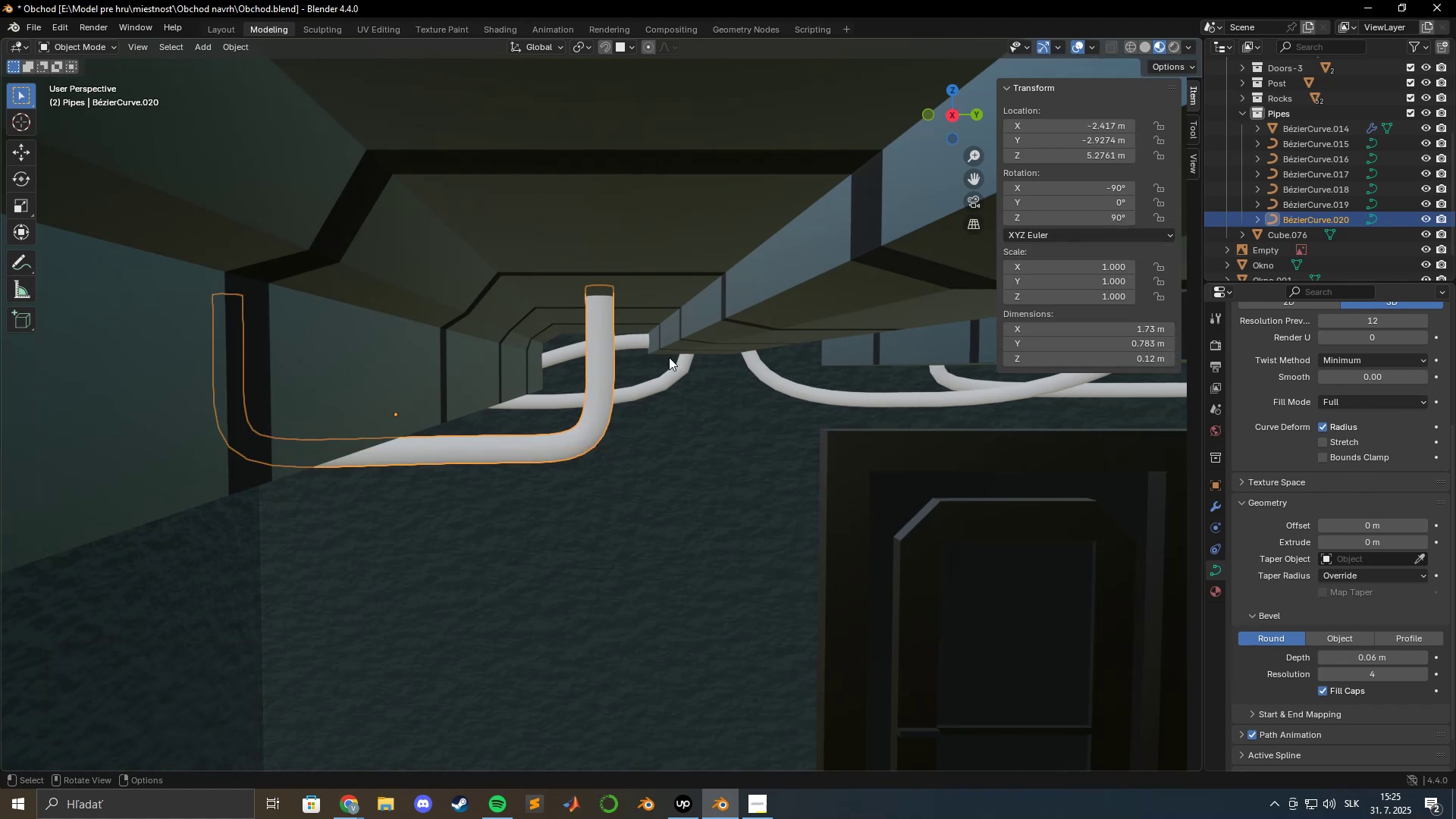 
hold_key(key=ShiftLeft, duration=1.5)
 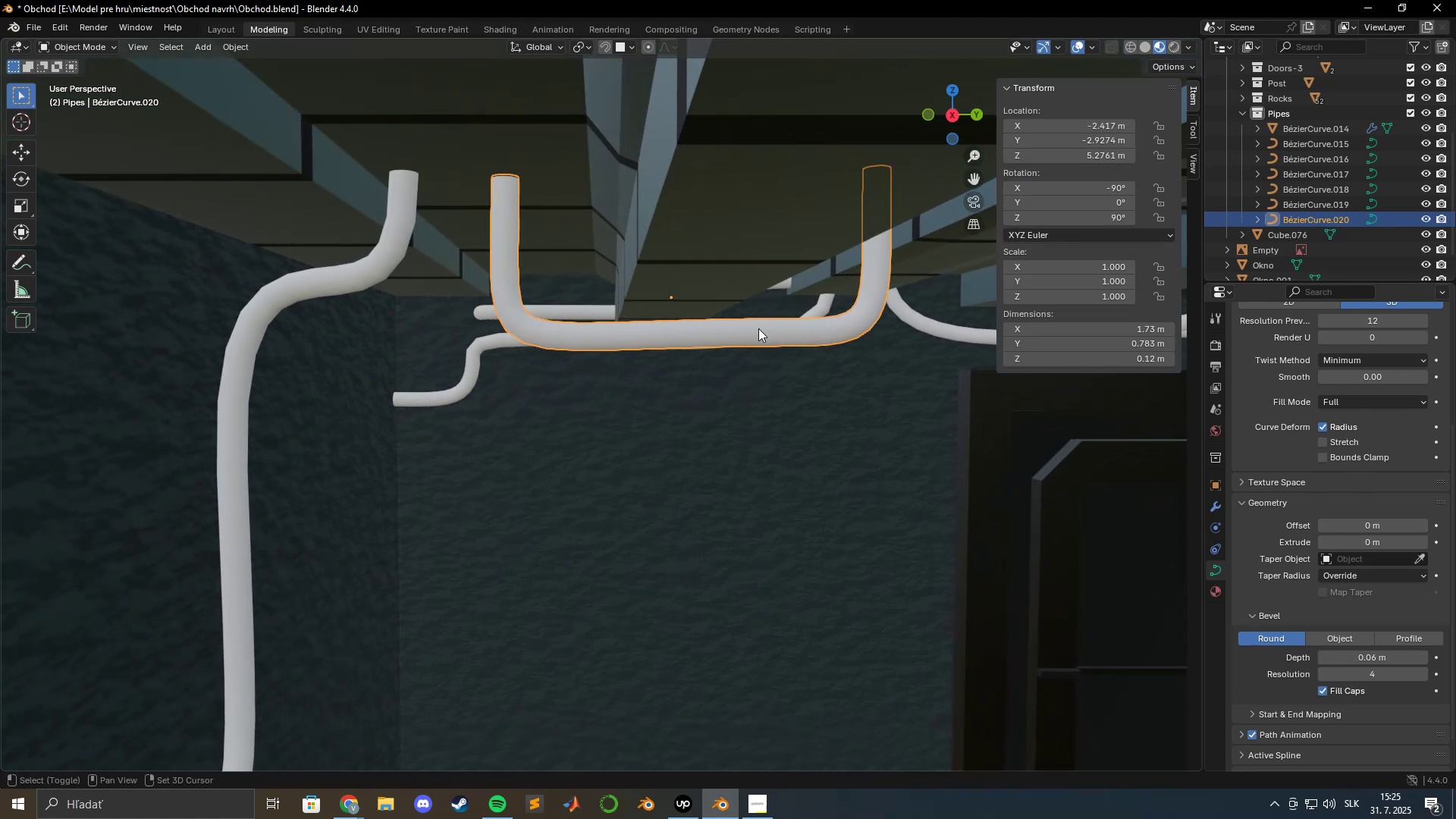 
hold_key(key=ShiftLeft, duration=1.51)
 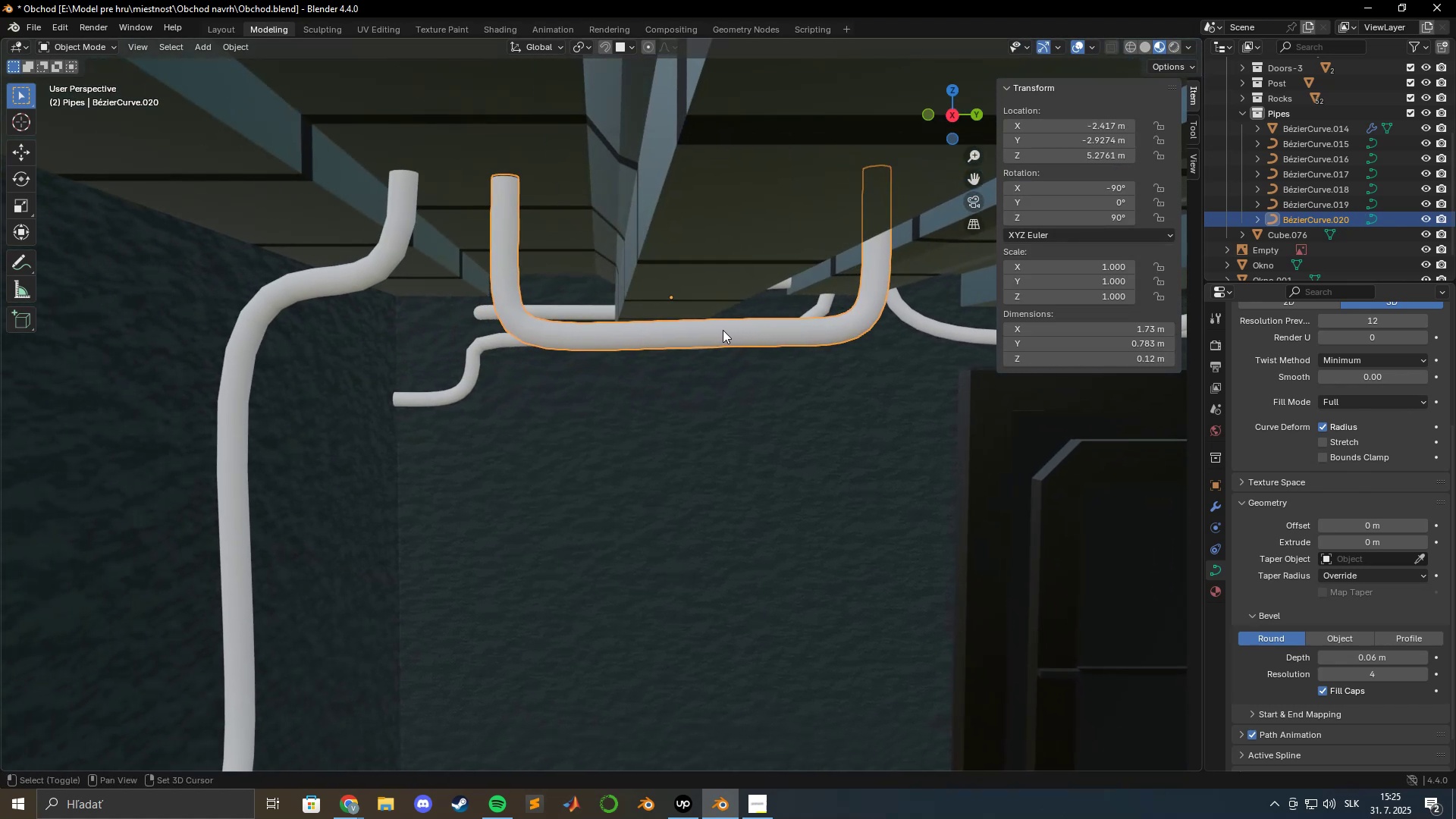 
key(Shift+ShiftLeft)
 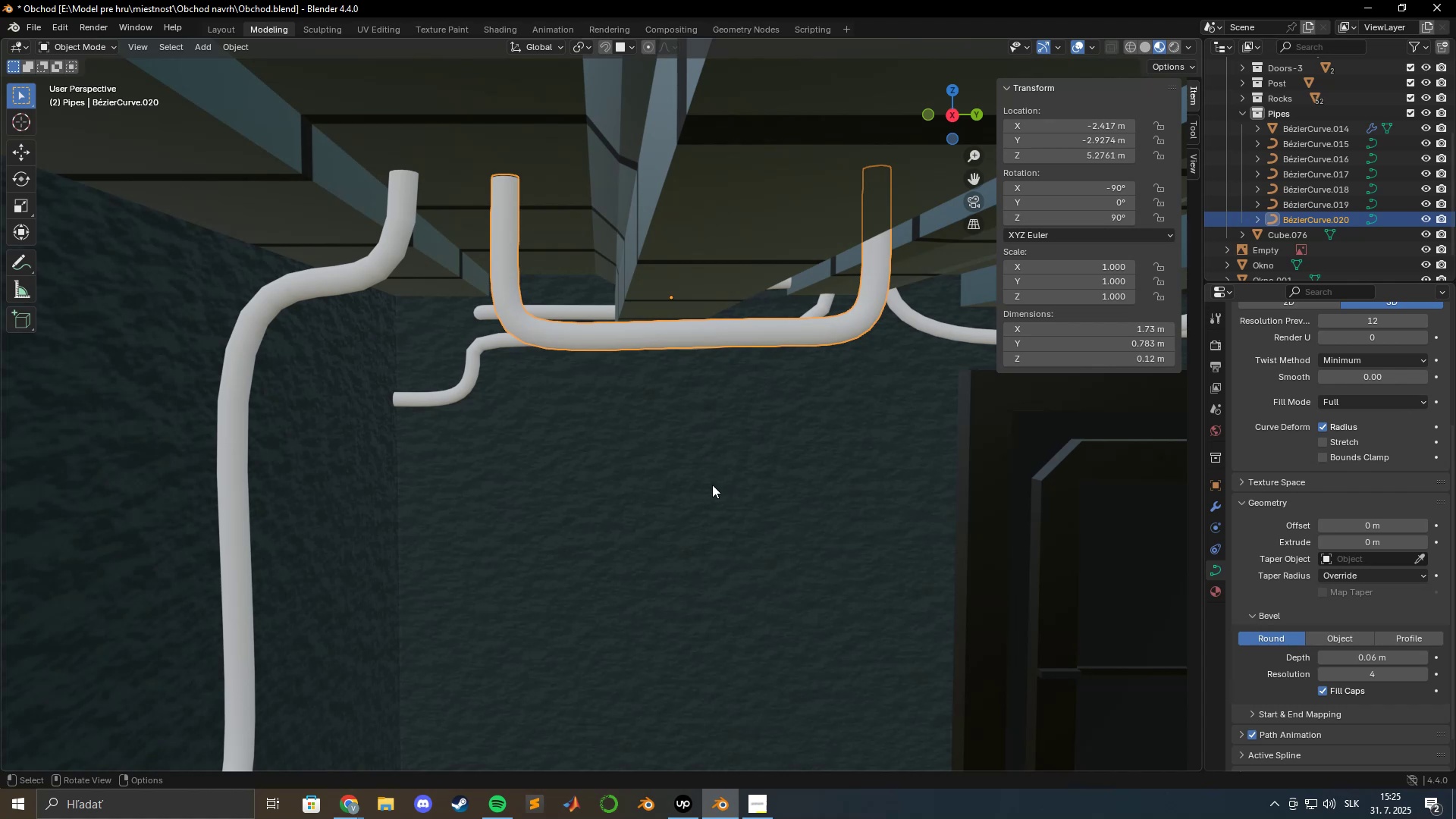 
wait(29.19)
 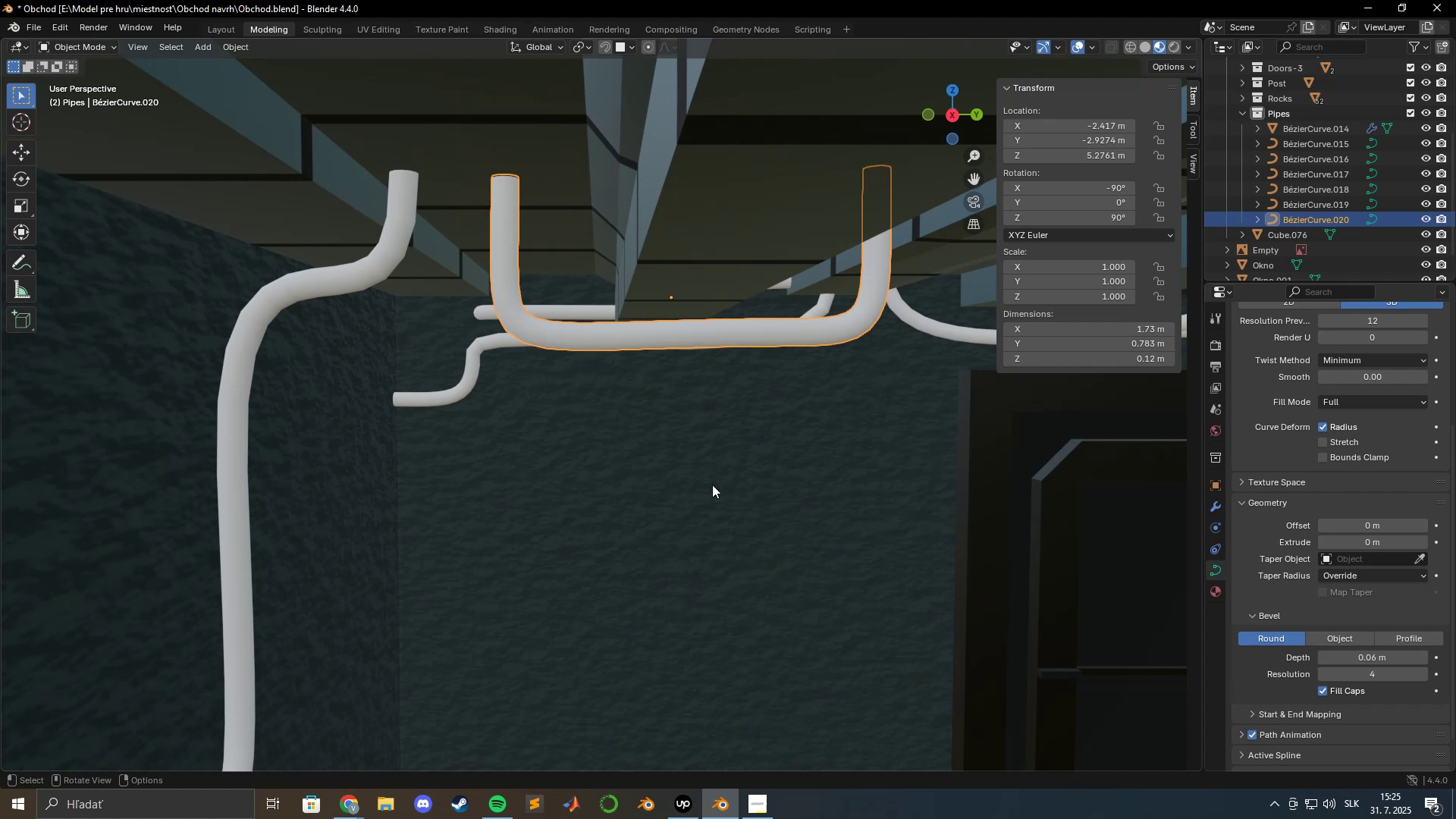 
scroll: coordinate [707, 533], scroll_direction: down, amount: 13.0
 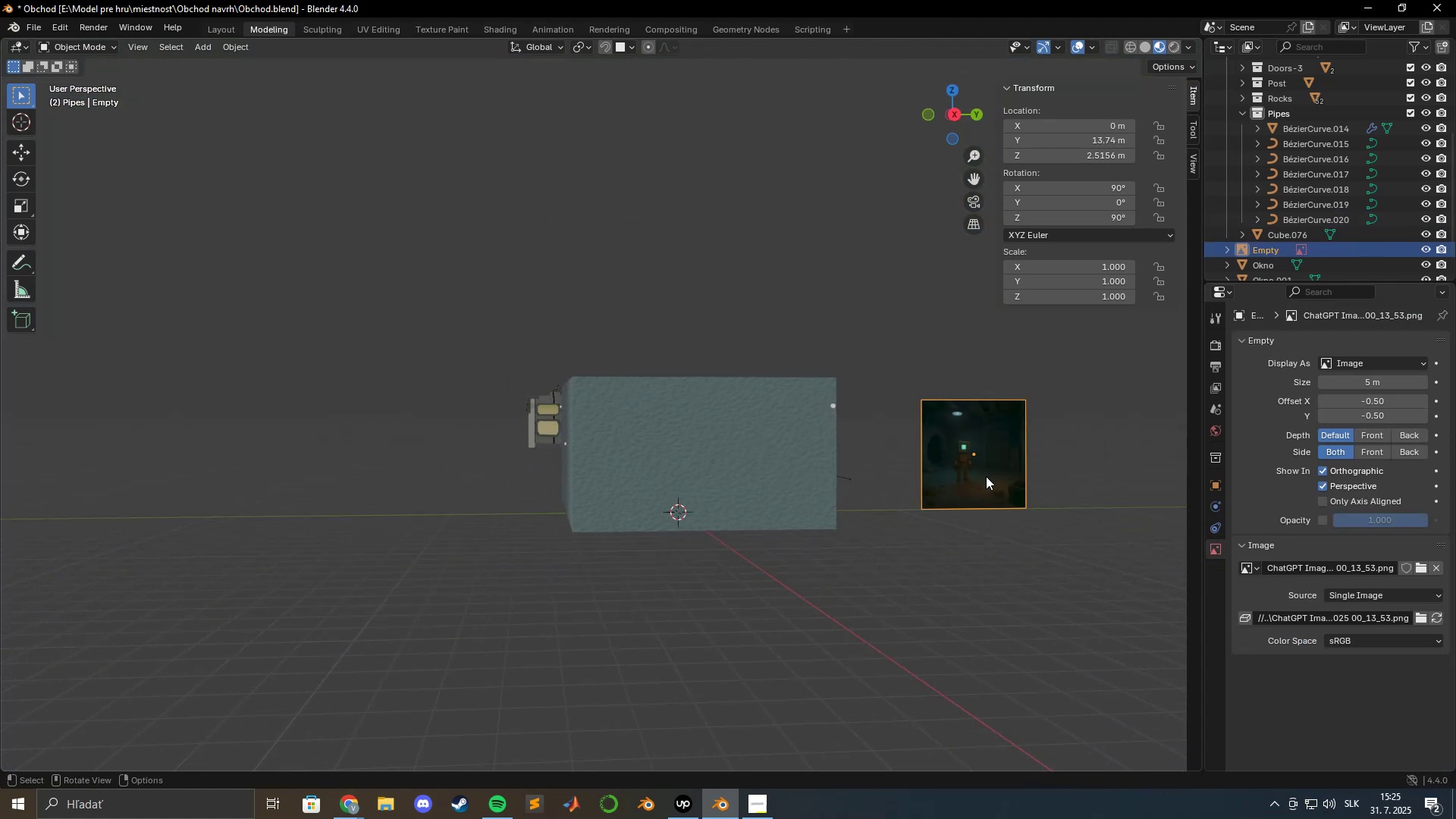 
key(NumpadDecimal)
 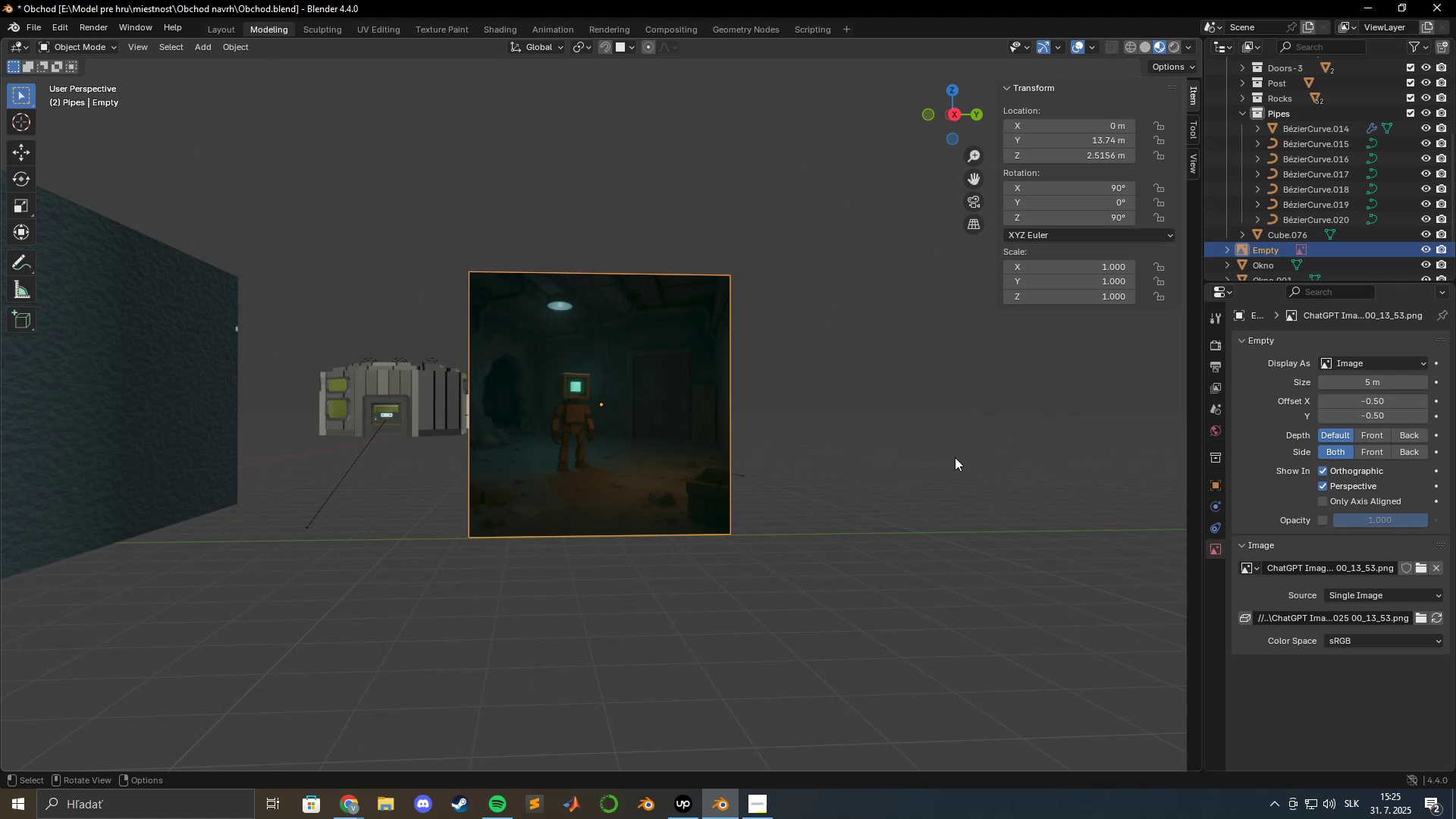 
scroll: coordinate [631, 431], scroll_direction: up, amount: 5.0
 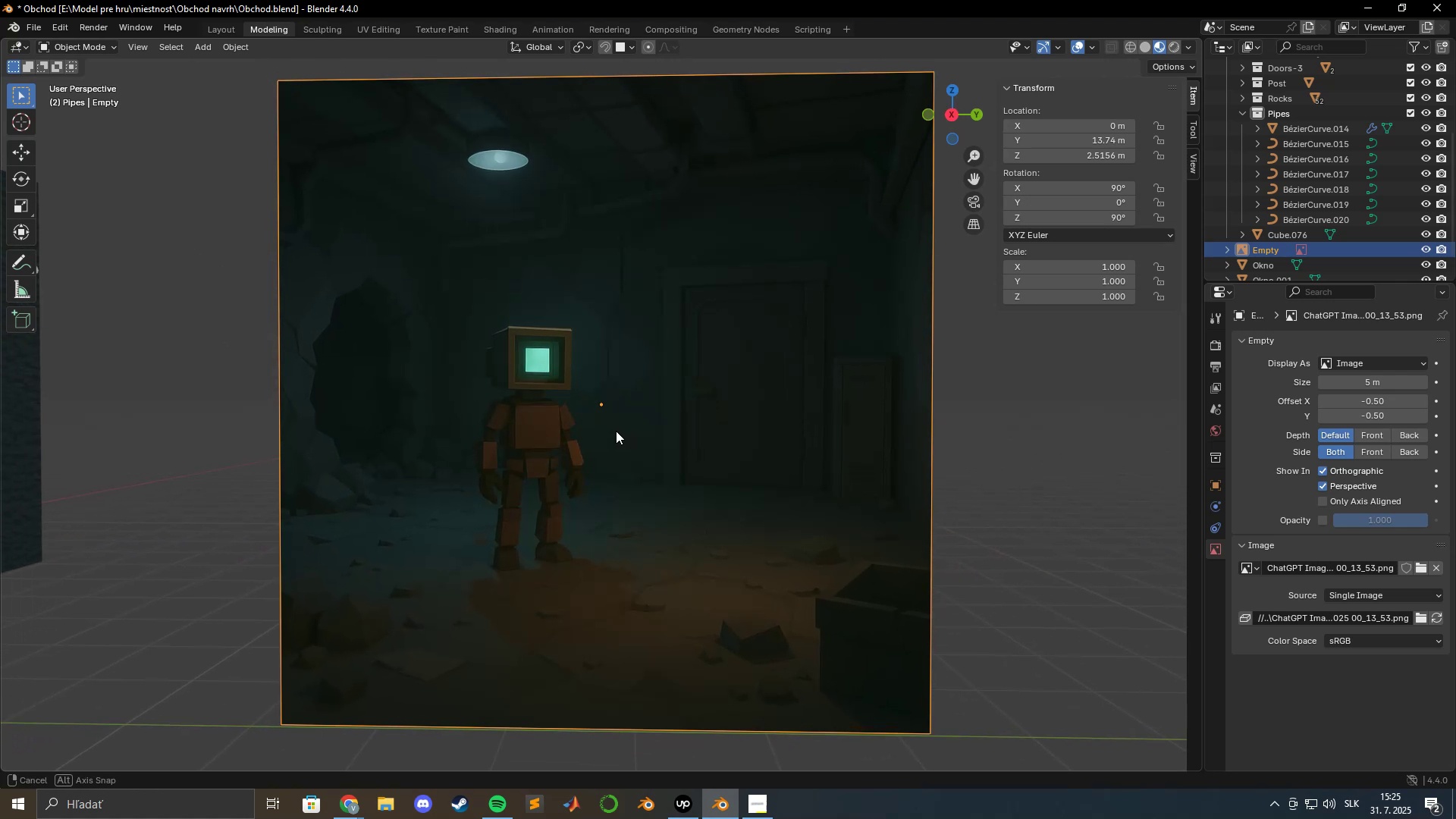 
scroll: coordinate [628, 432], scroll_direction: down, amount: 4.0
 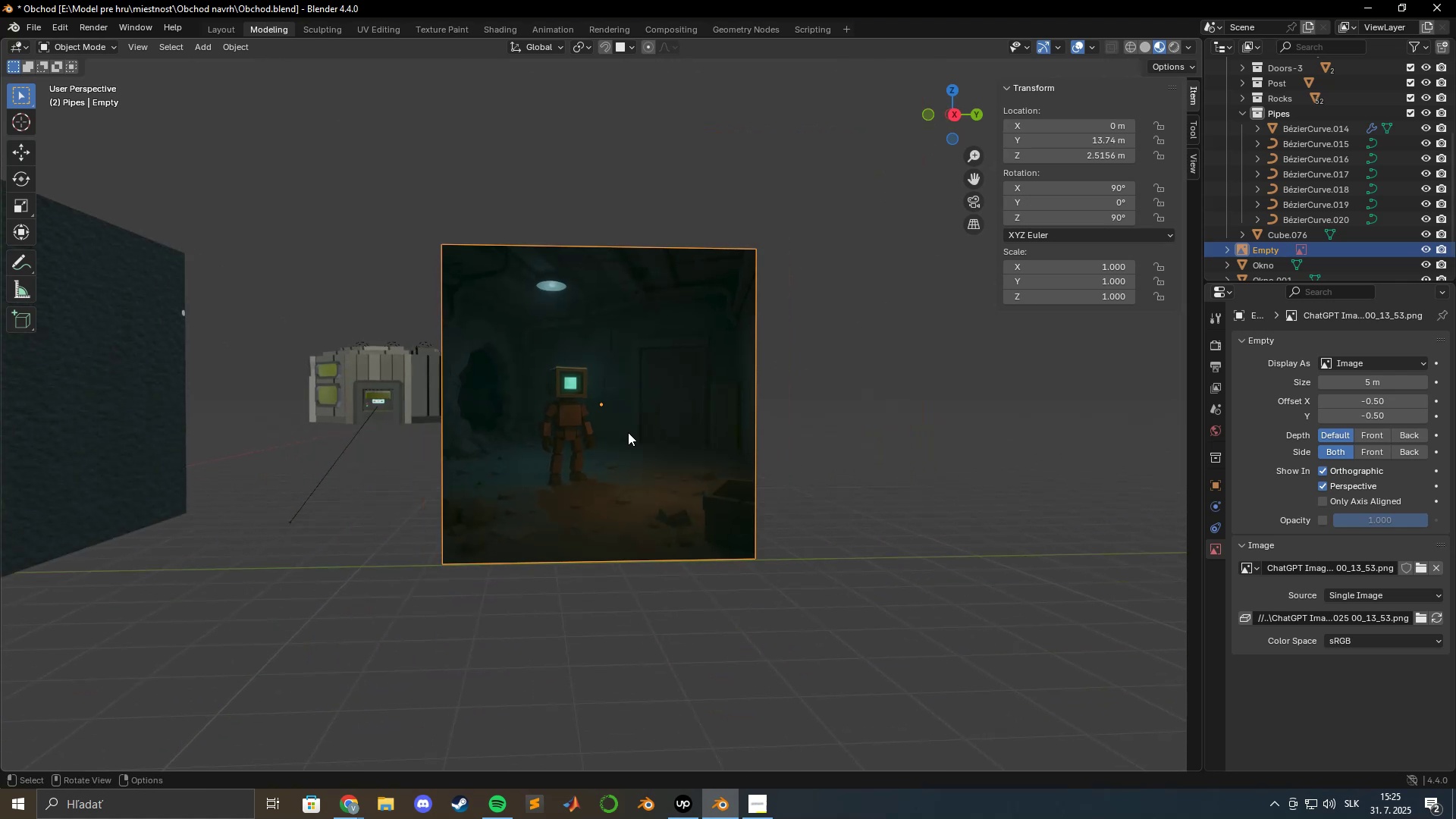 
hold_key(key=ShiftLeft, duration=1.53)
 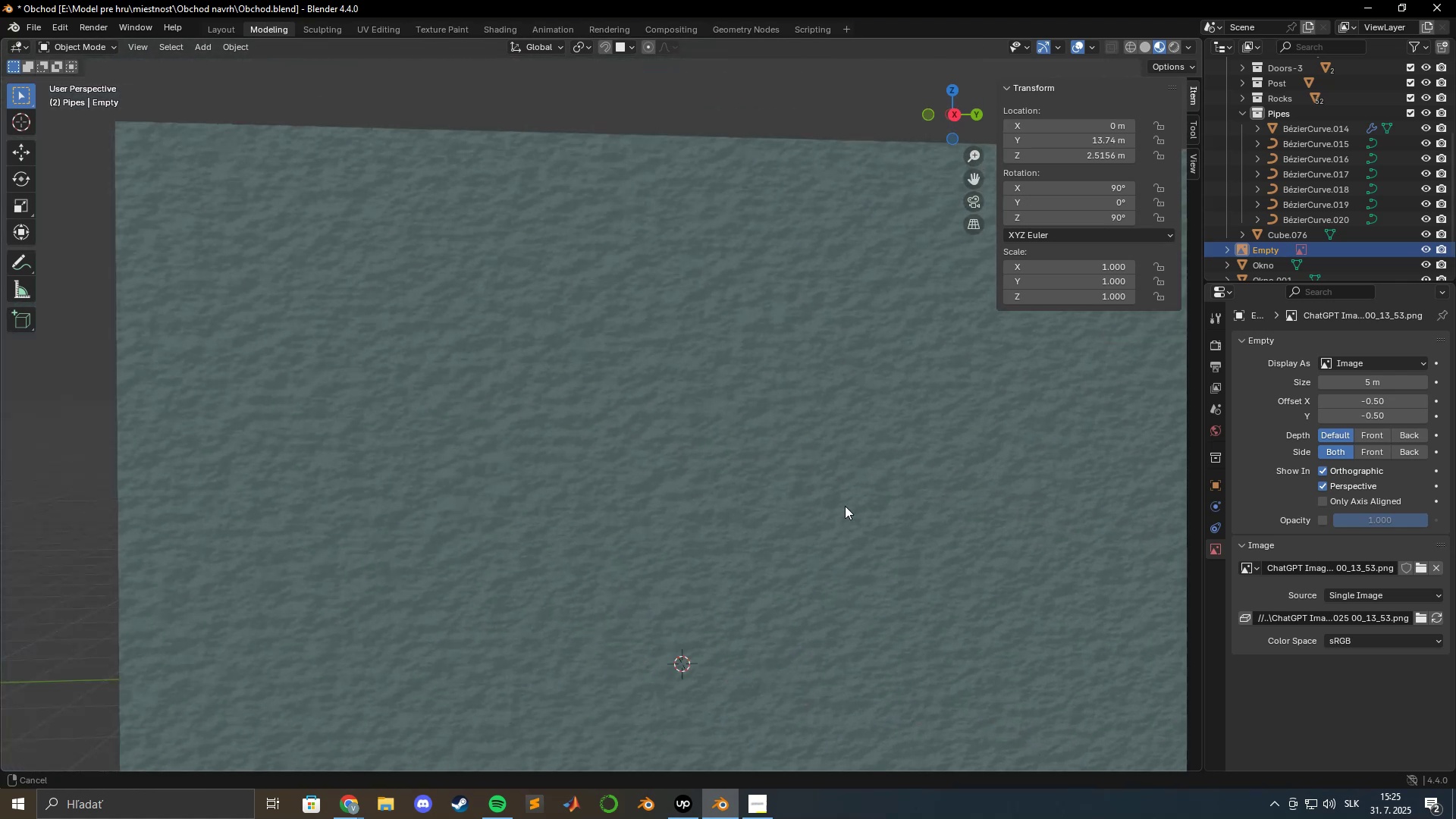 
key(Shift+ShiftLeft)
 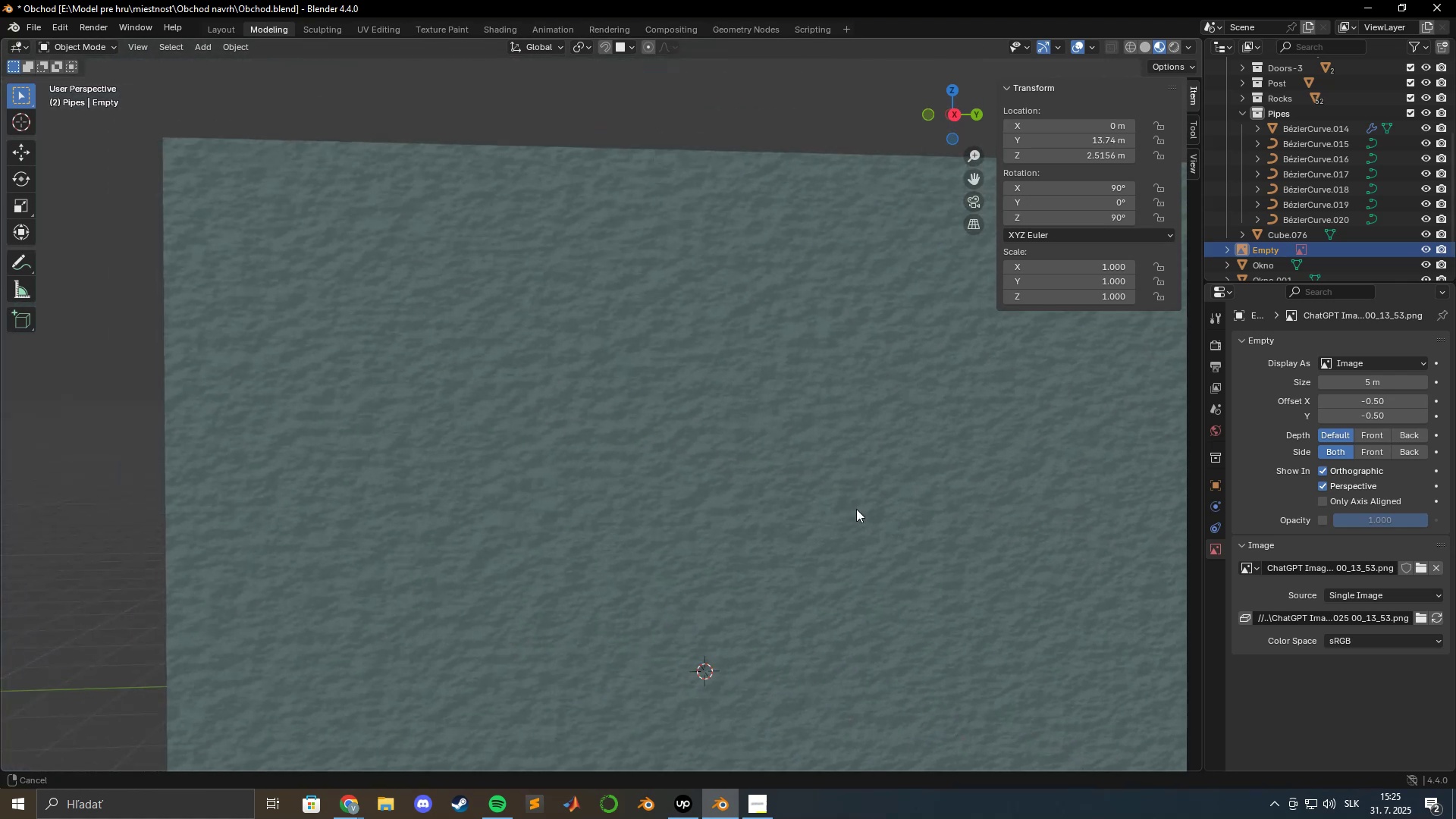 
key(Shift+ShiftLeft)
 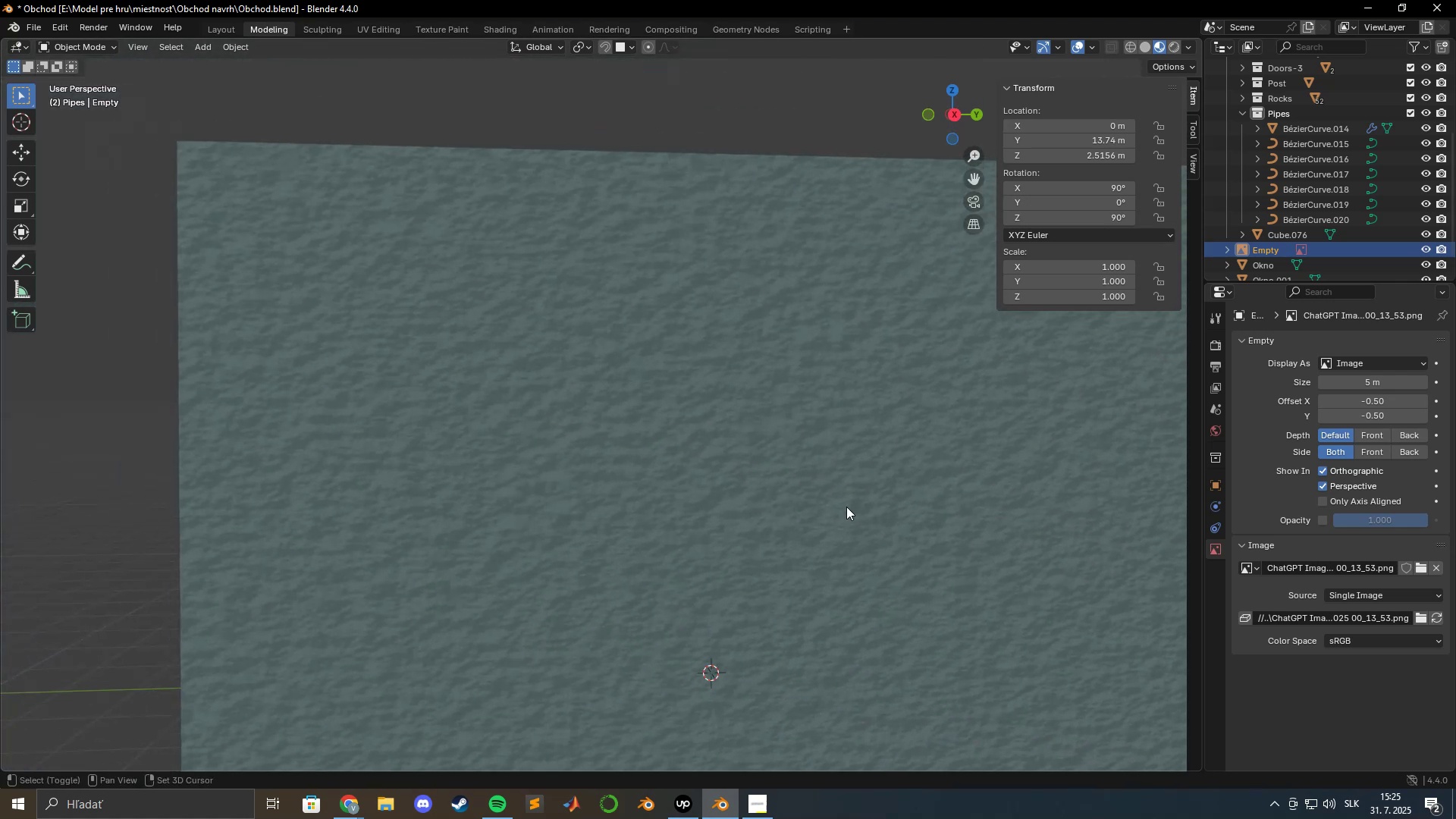 
key(Shift+ShiftLeft)
 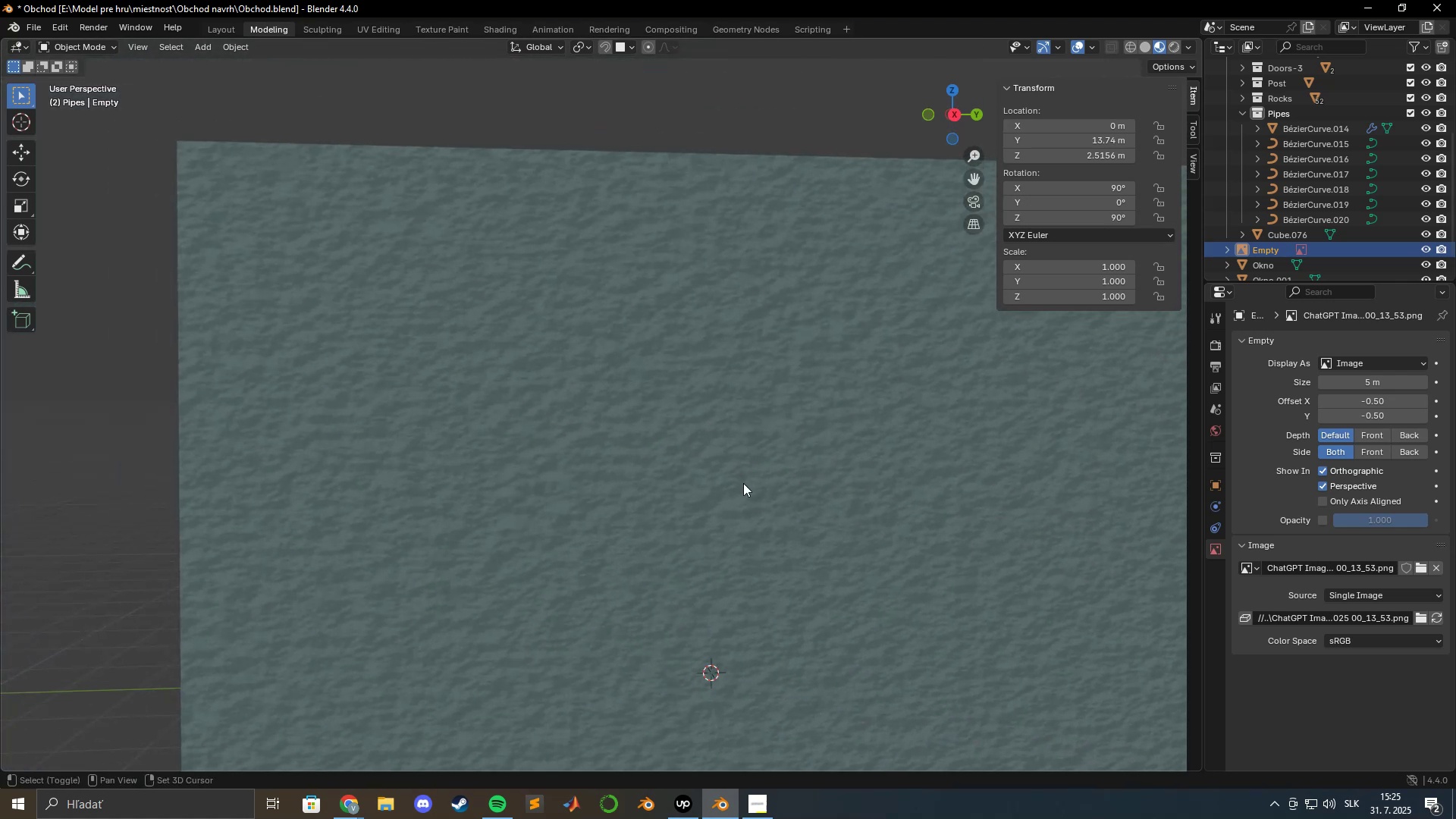 
key(Shift+ShiftLeft)
 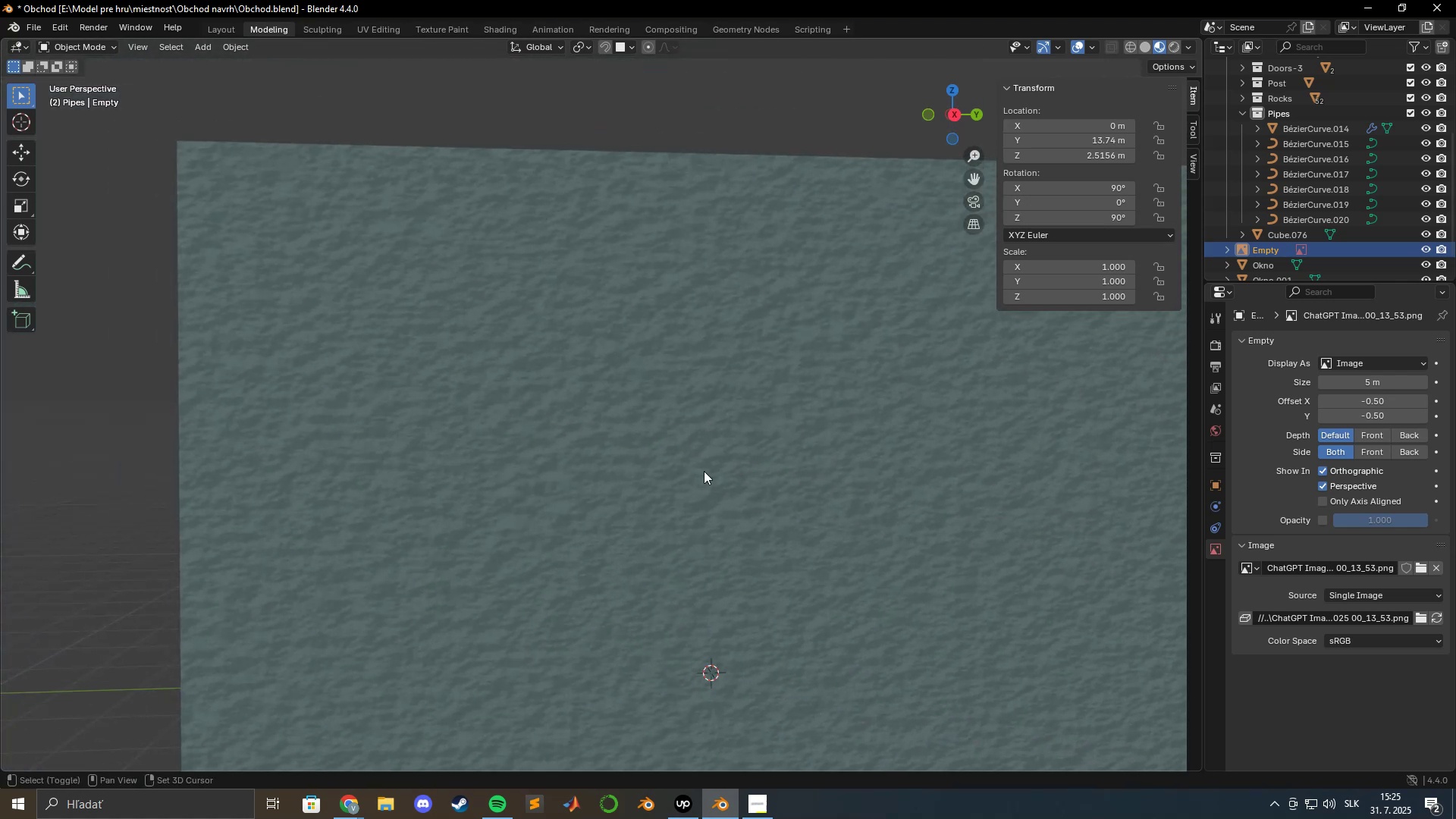 
key(Shift+ShiftLeft)
 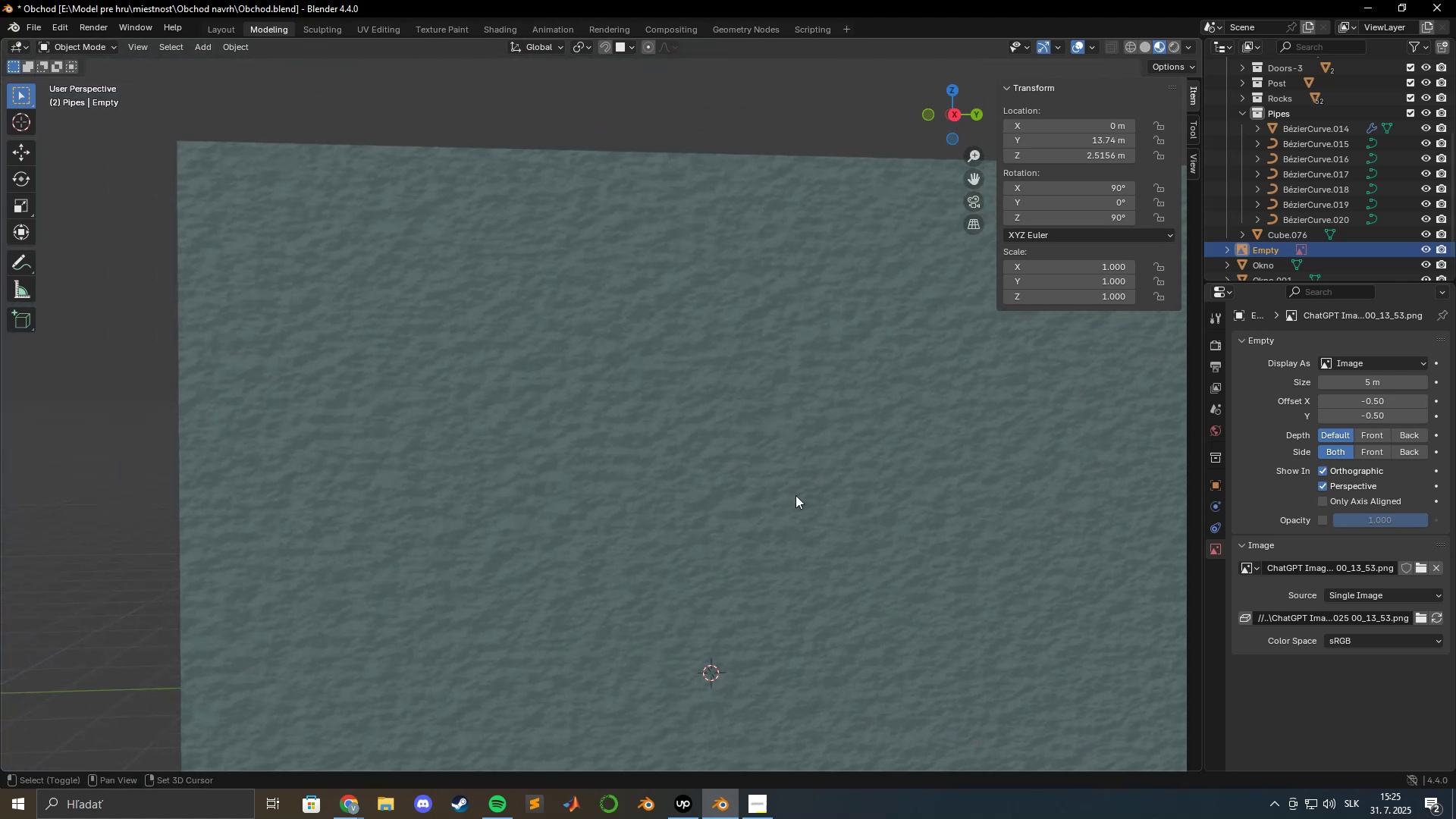 
key(Shift+ShiftLeft)
 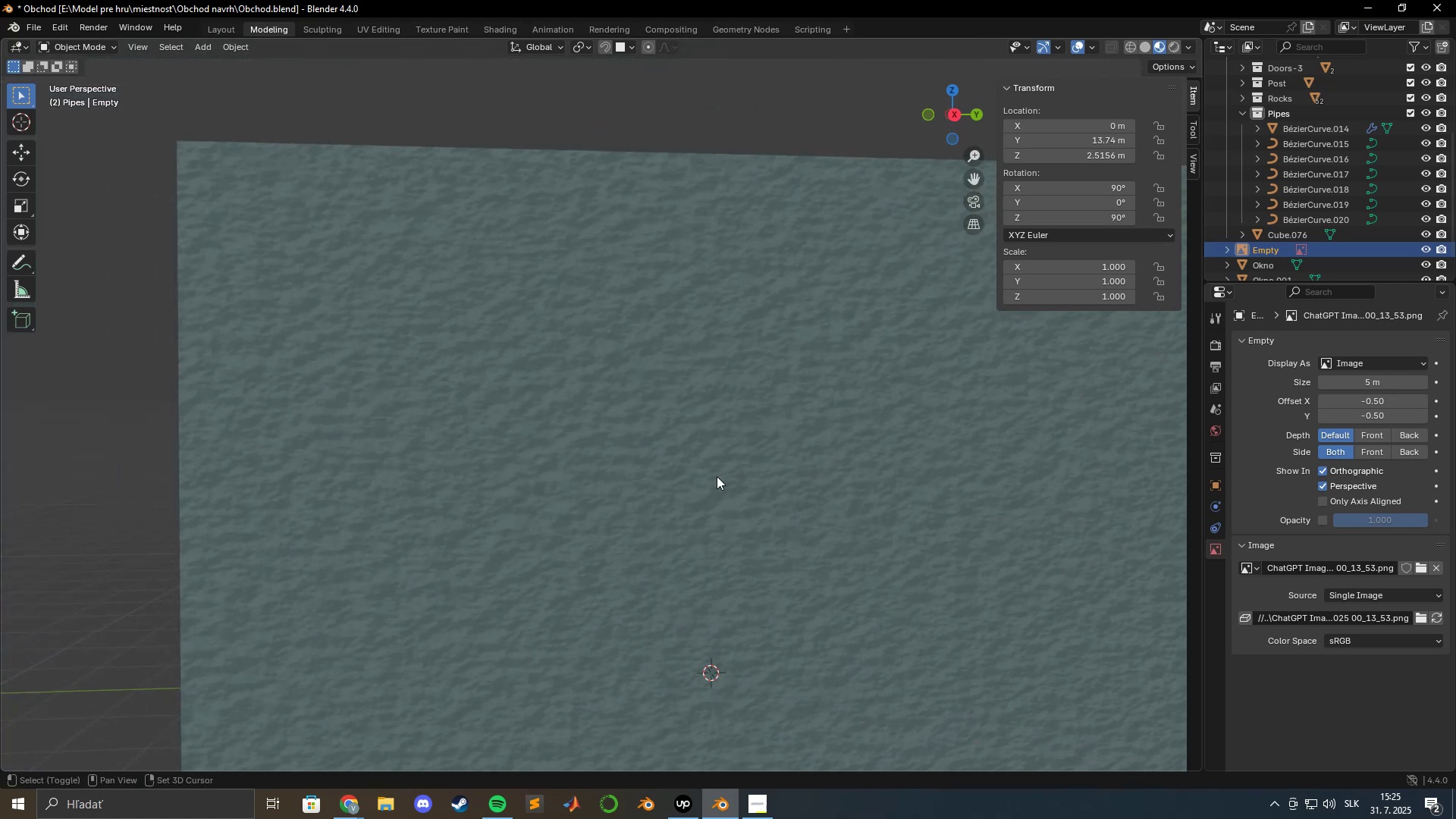 
key(Shift+ShiftLeft)
 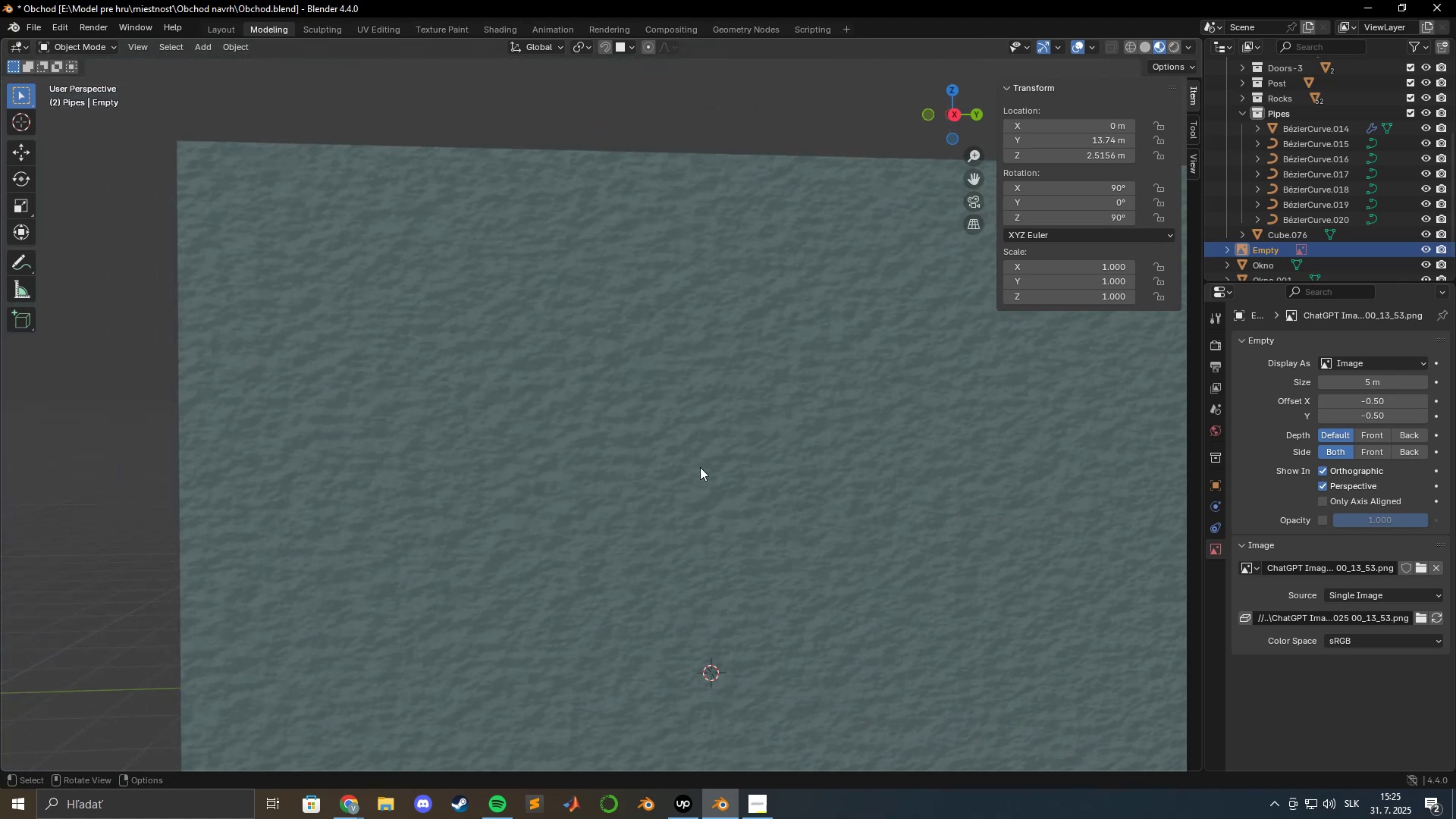 
key(Shift+ShiftLeft)
 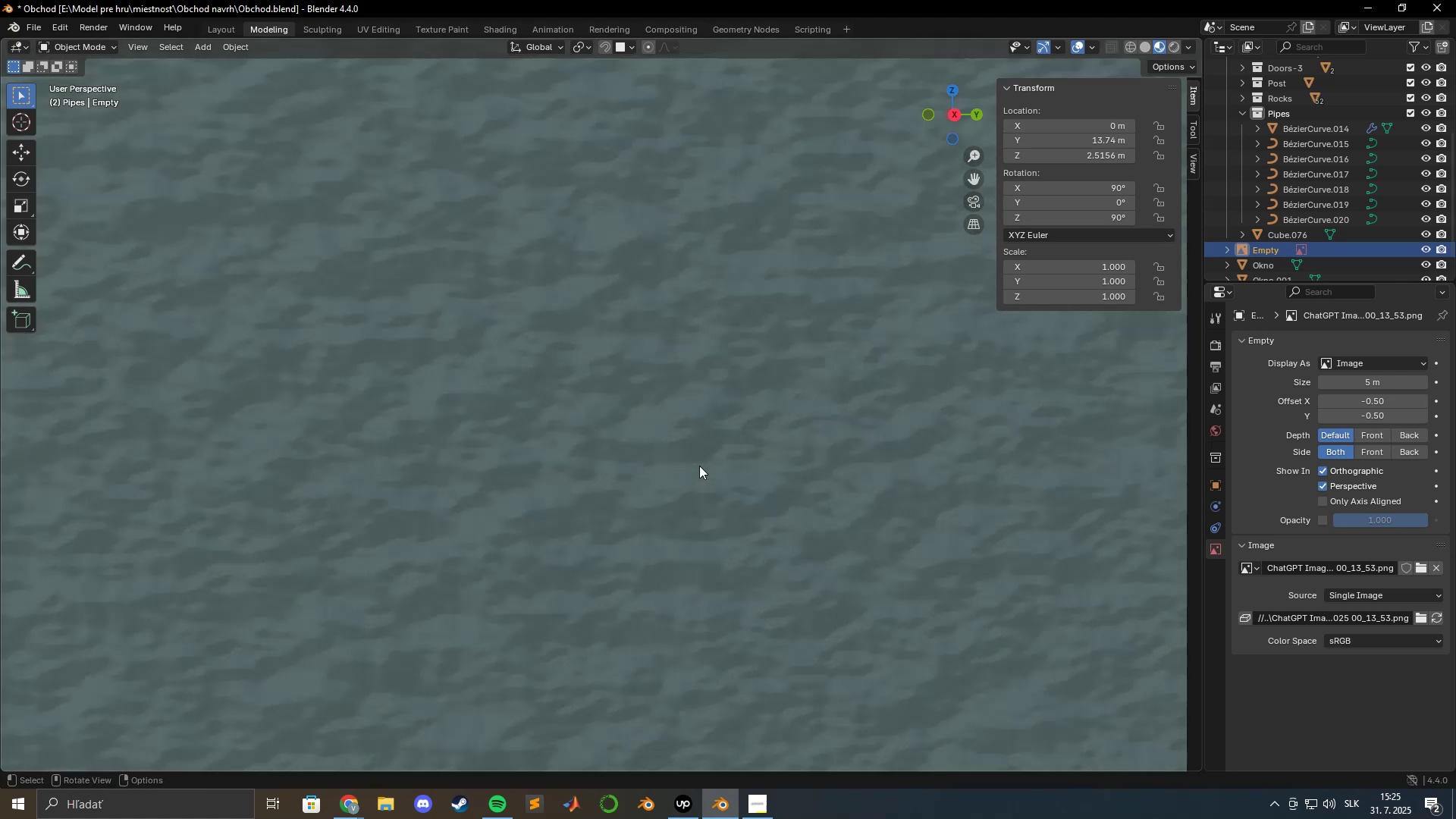 
scroll: coordinate [699, 466], scroll_direction: up, amount: 4.0
 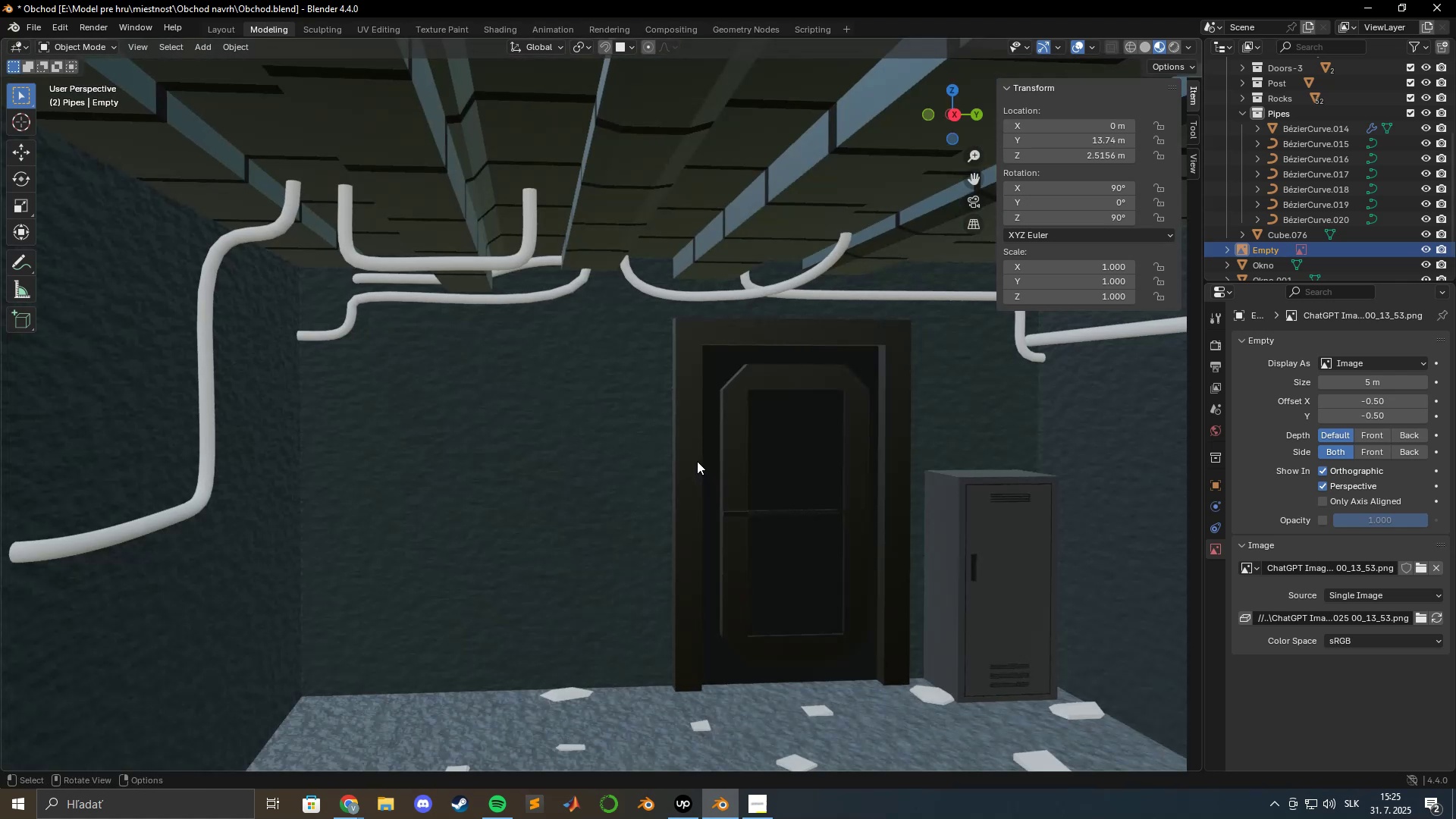 
hold_key(key=ShiftLeft, duration=1.52)
 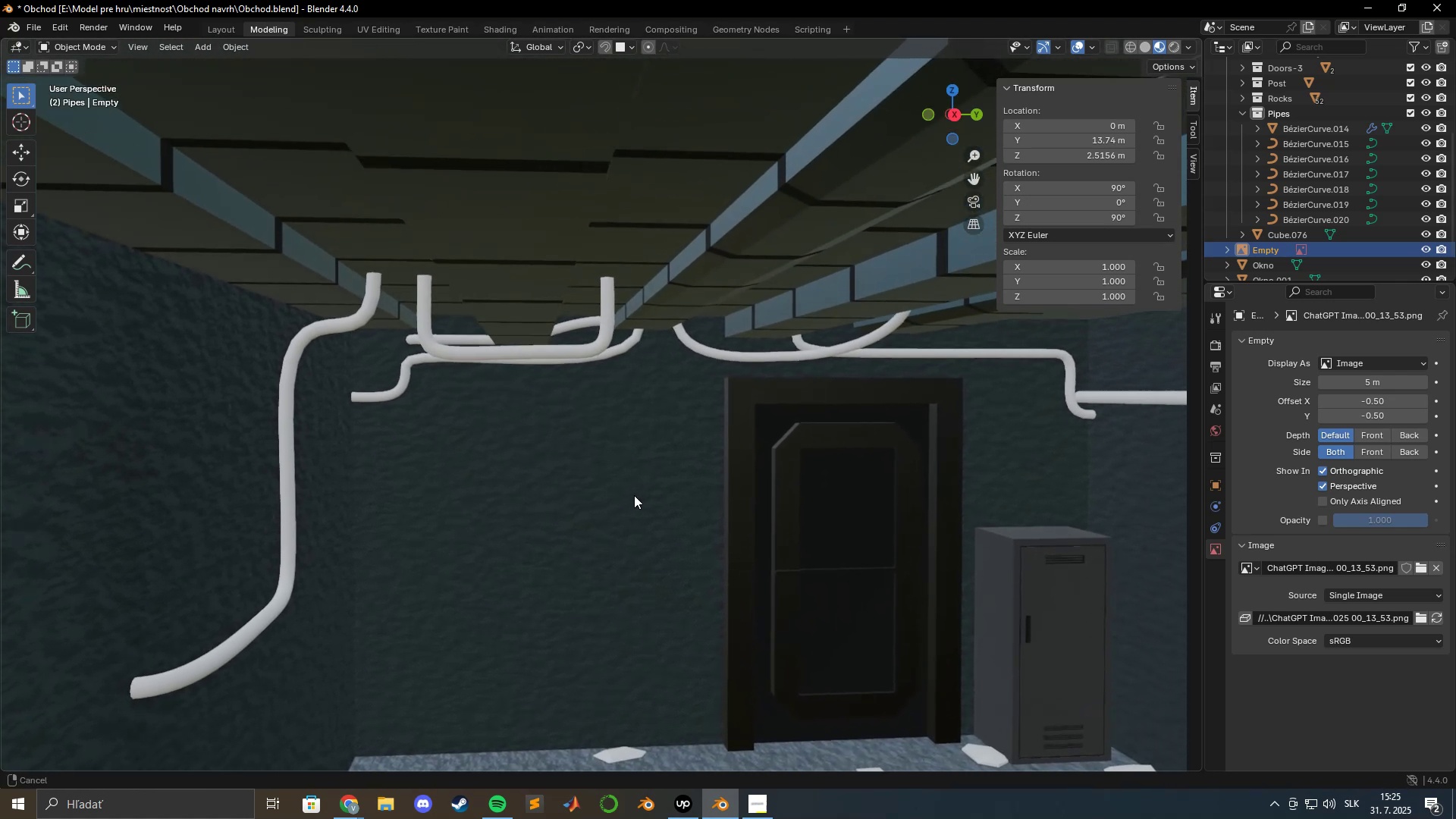 
hold_key(key=ShiftLeft, duration=1.53)
 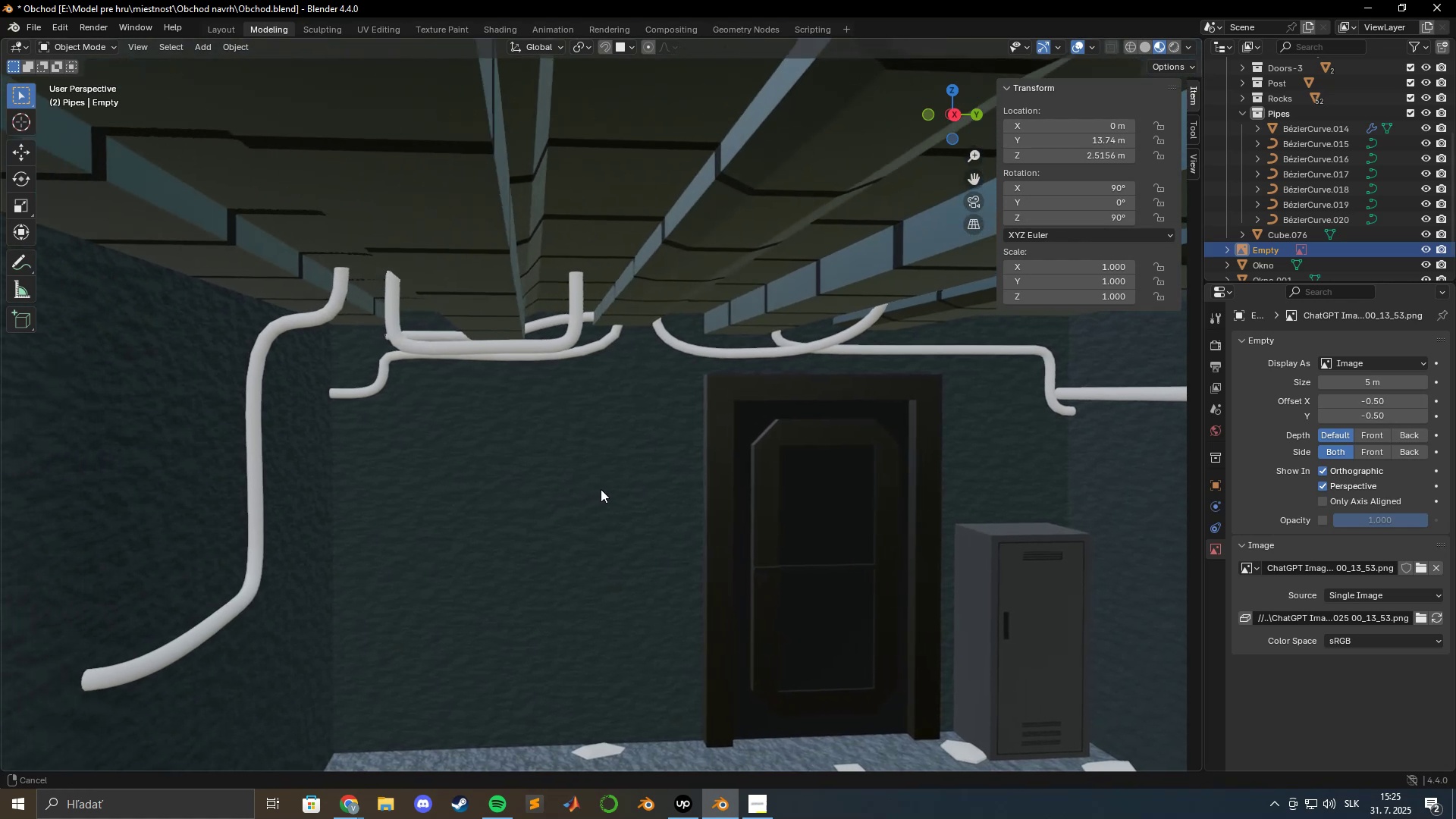 
hold_key(key=ShiftLeft, duration=0.63)
 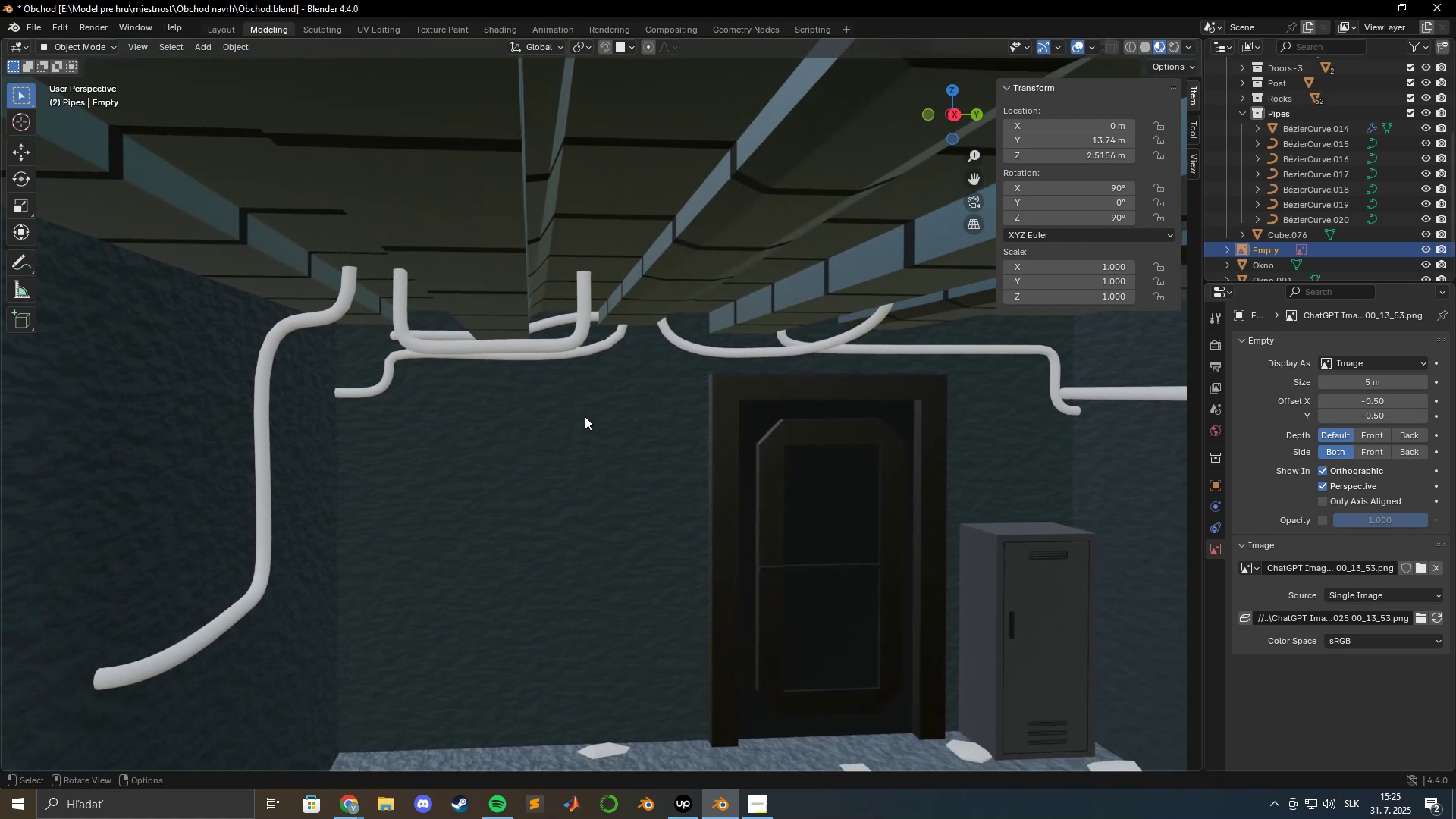 
key(Tab)
 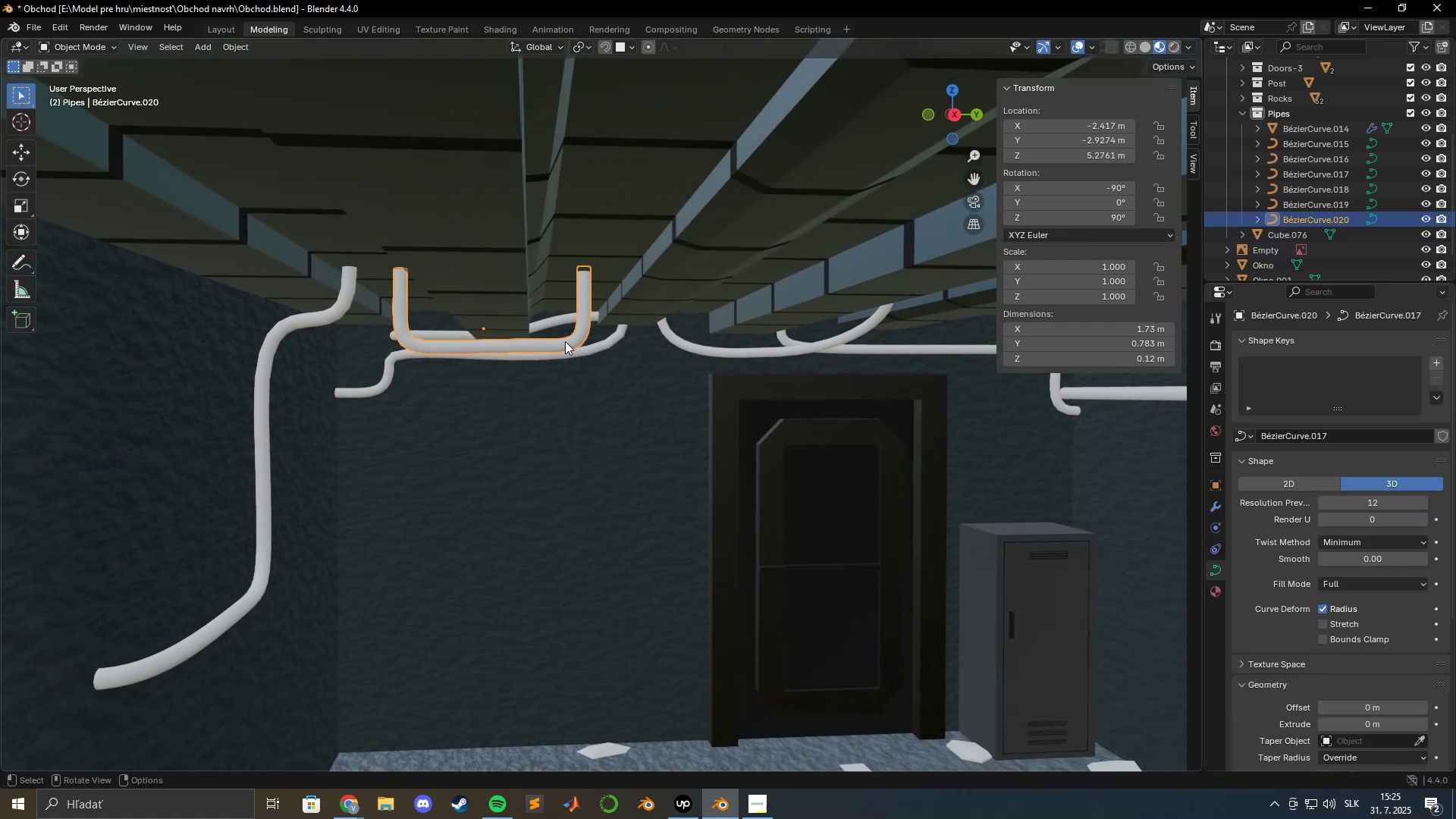 
key(Tab)
 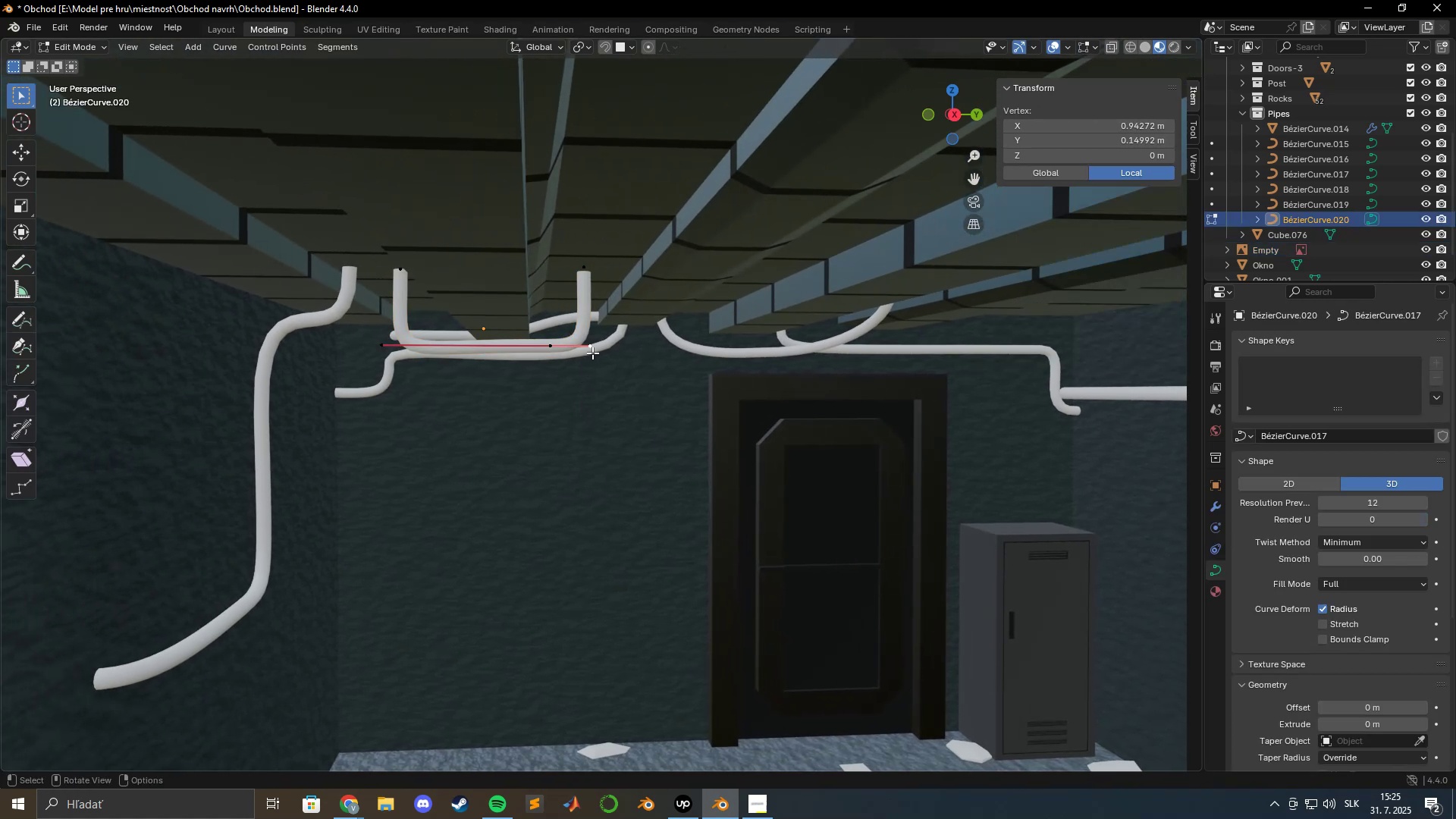 
left_click([588, 350])
 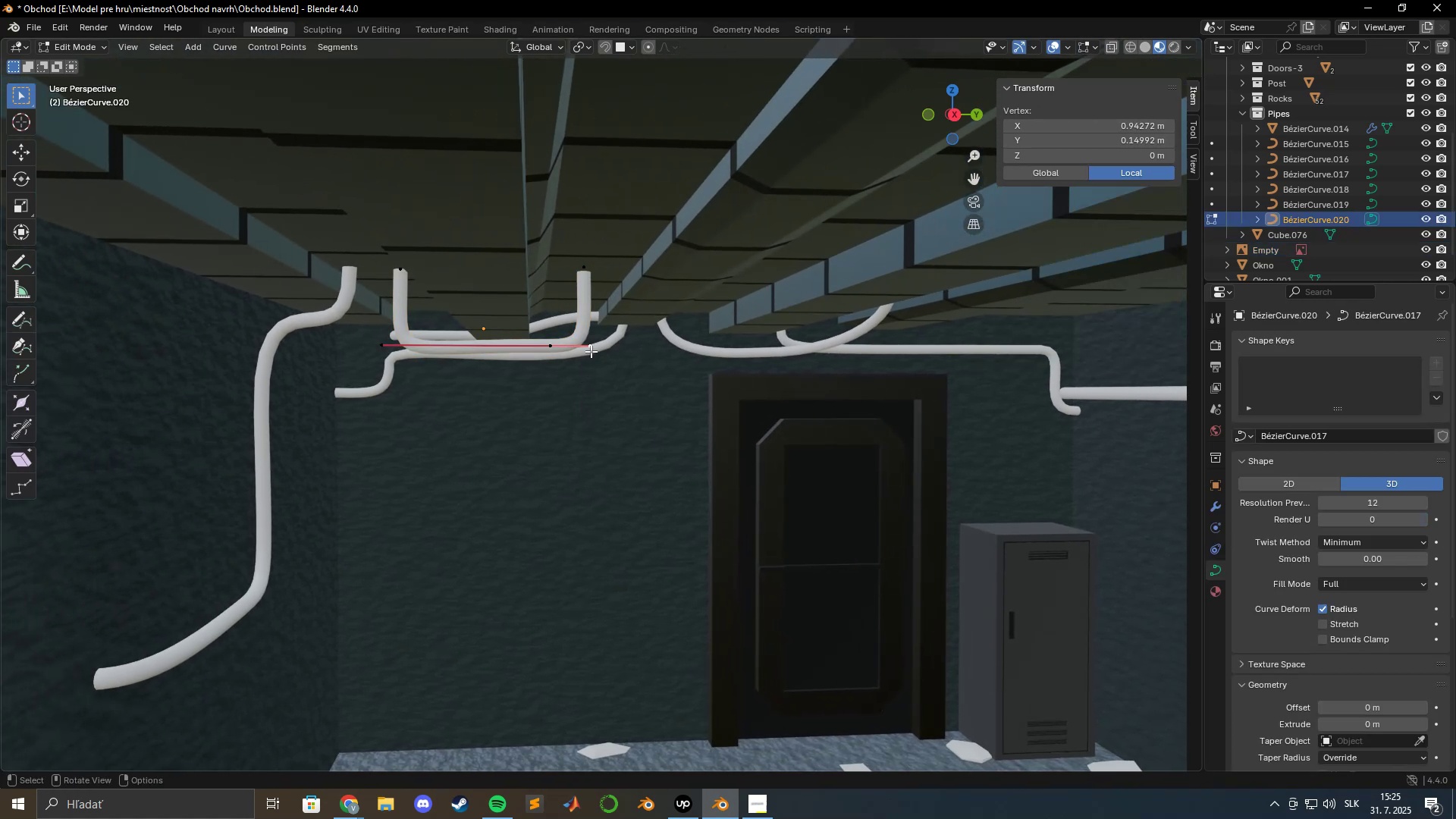 
type(gy)
 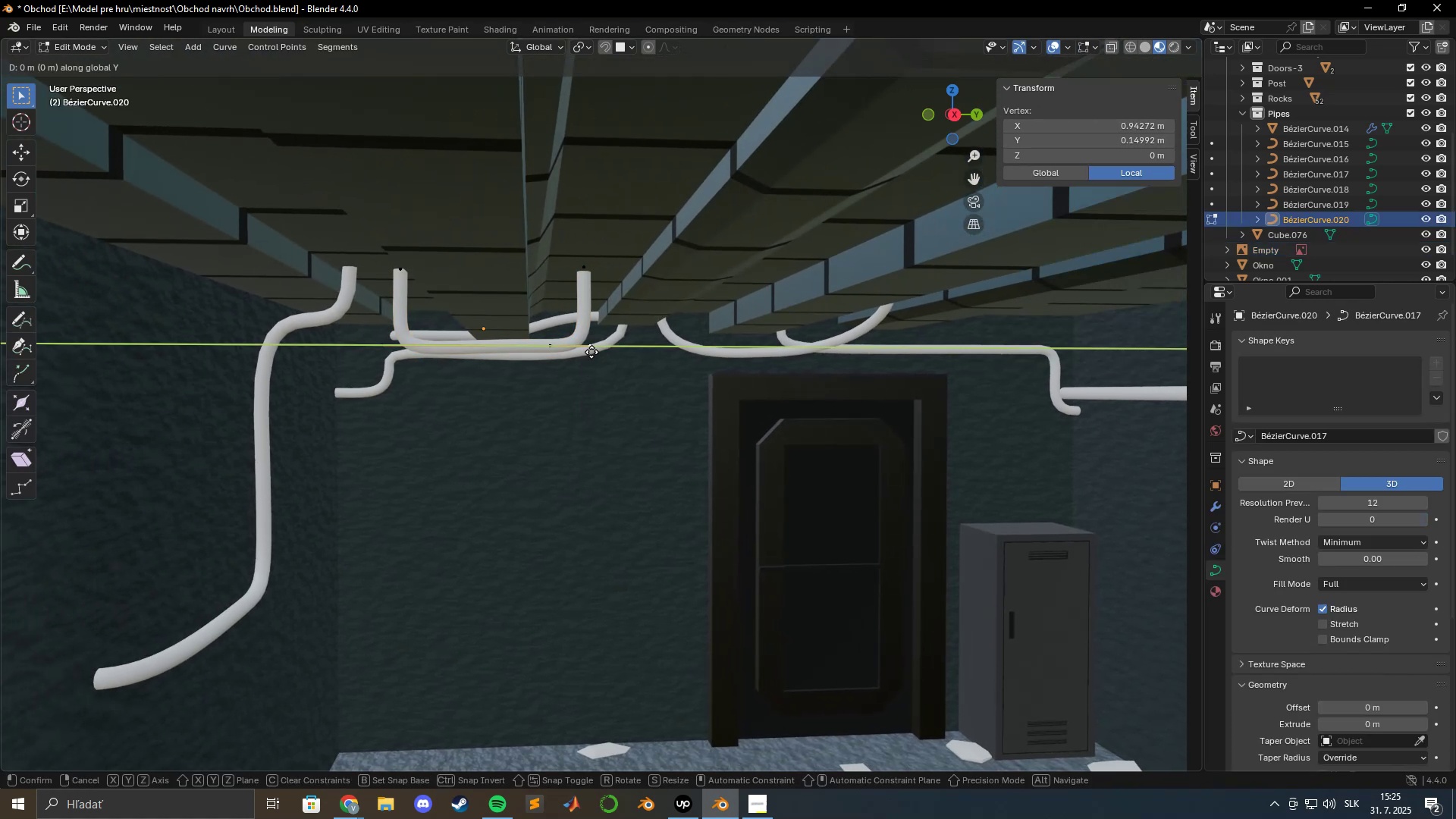 
hold_key(key=ShiftLeft, duration=1.54)
 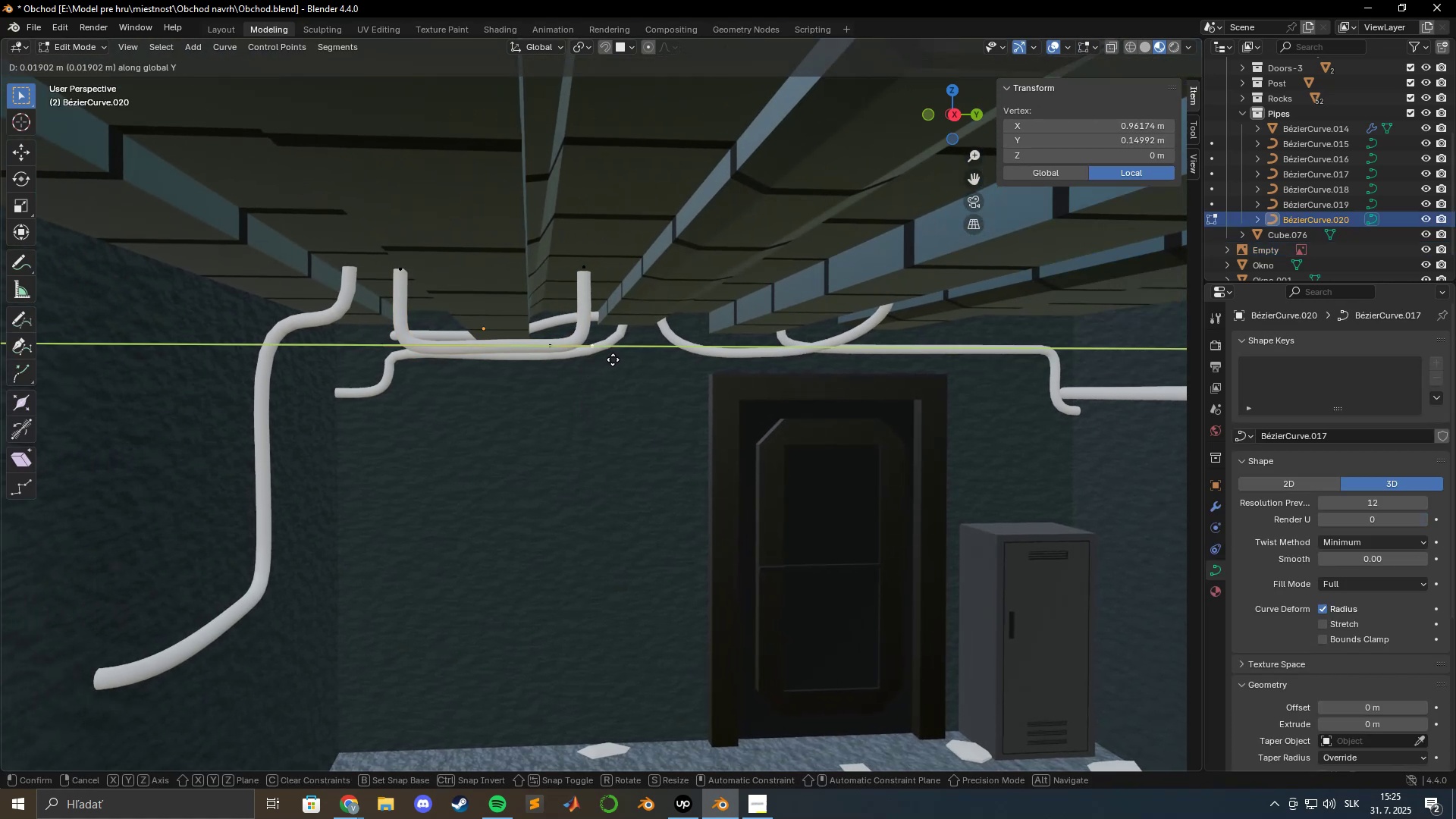 
hold_key(key=ShiftLeft, duration=1.4)
left_click([613, 359])
 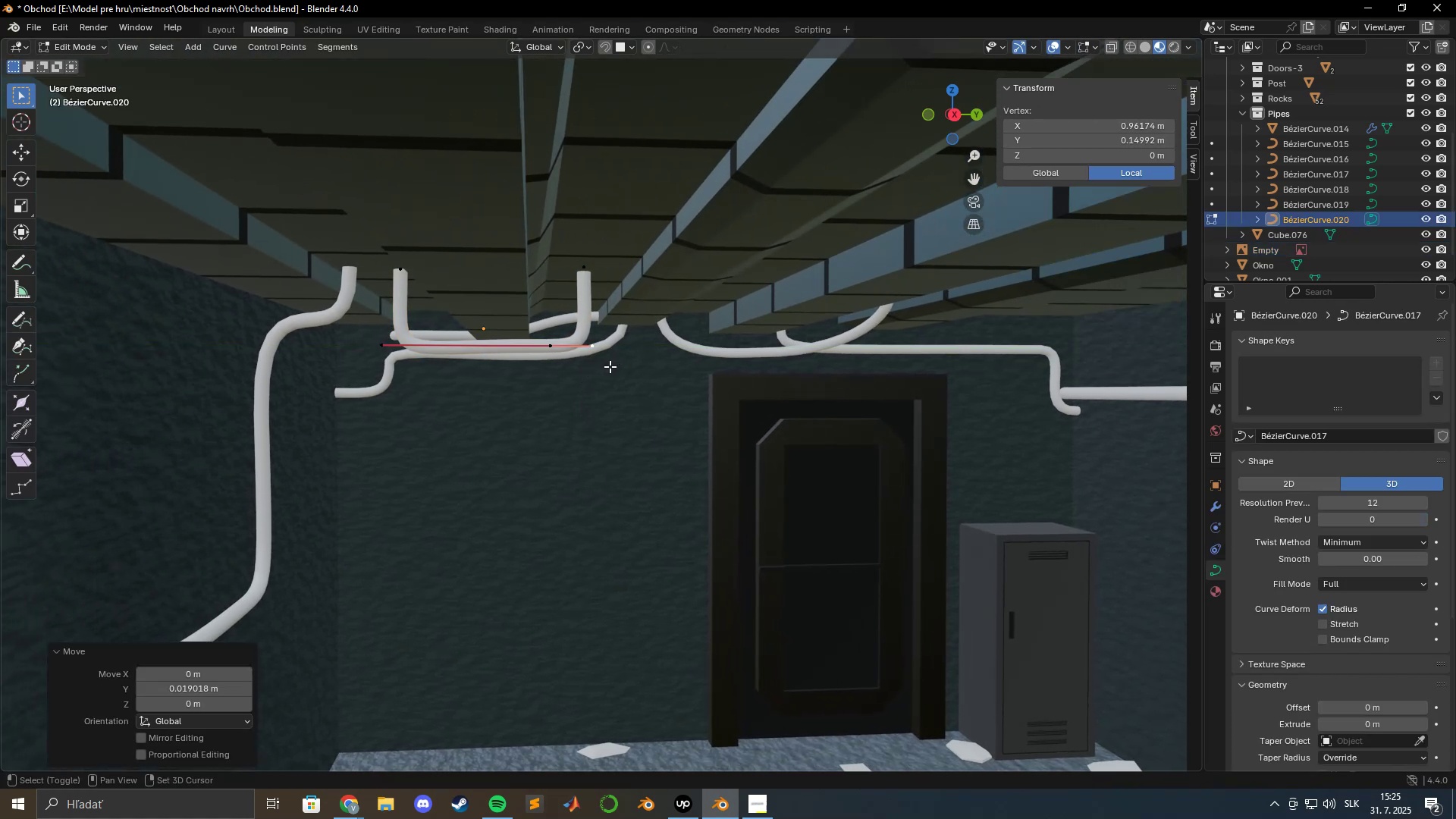 
hold_key(key=ShiftLeft, duration=0.95)
 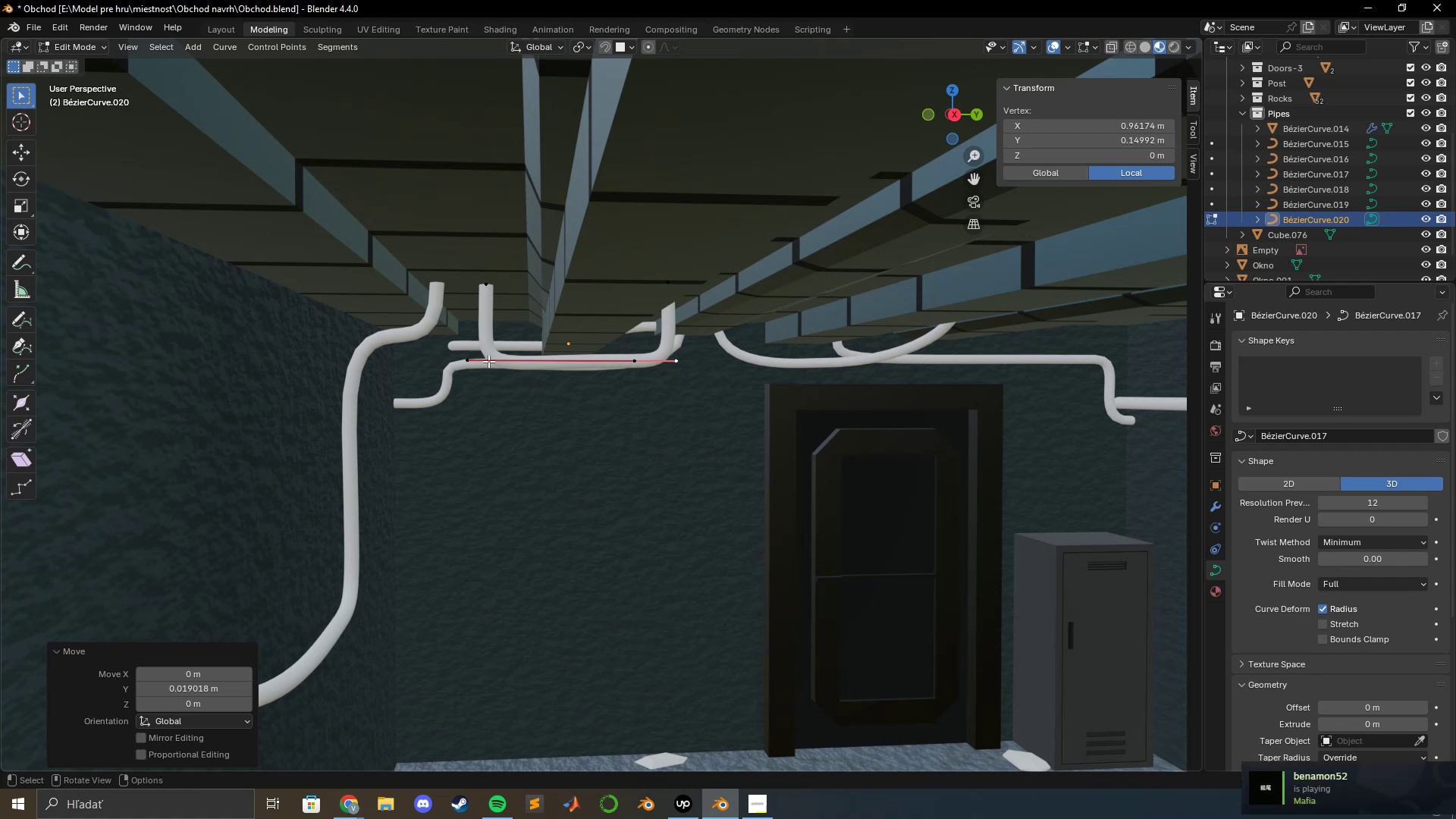 
left_click([634, 359])
 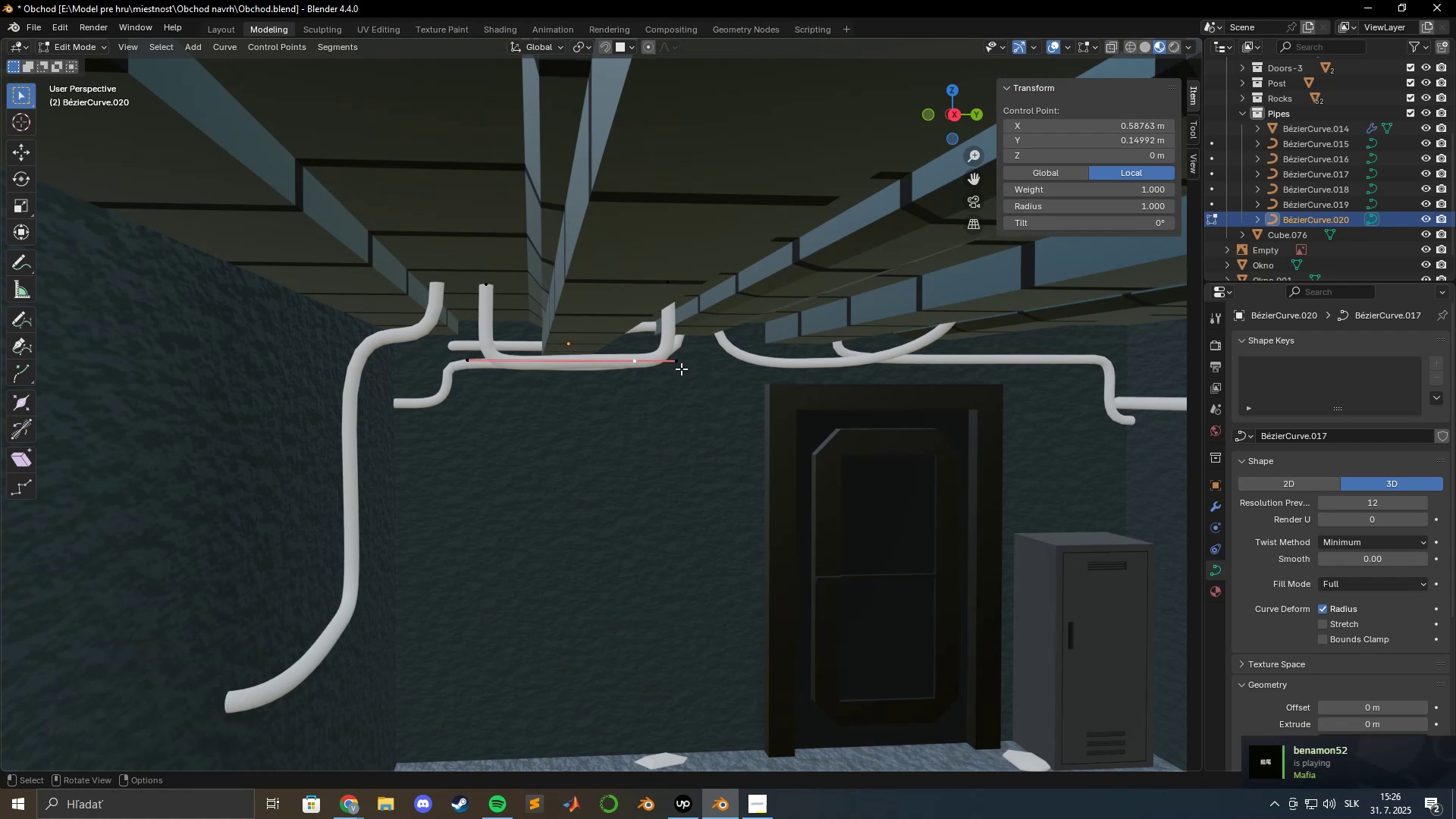 
key(G)
 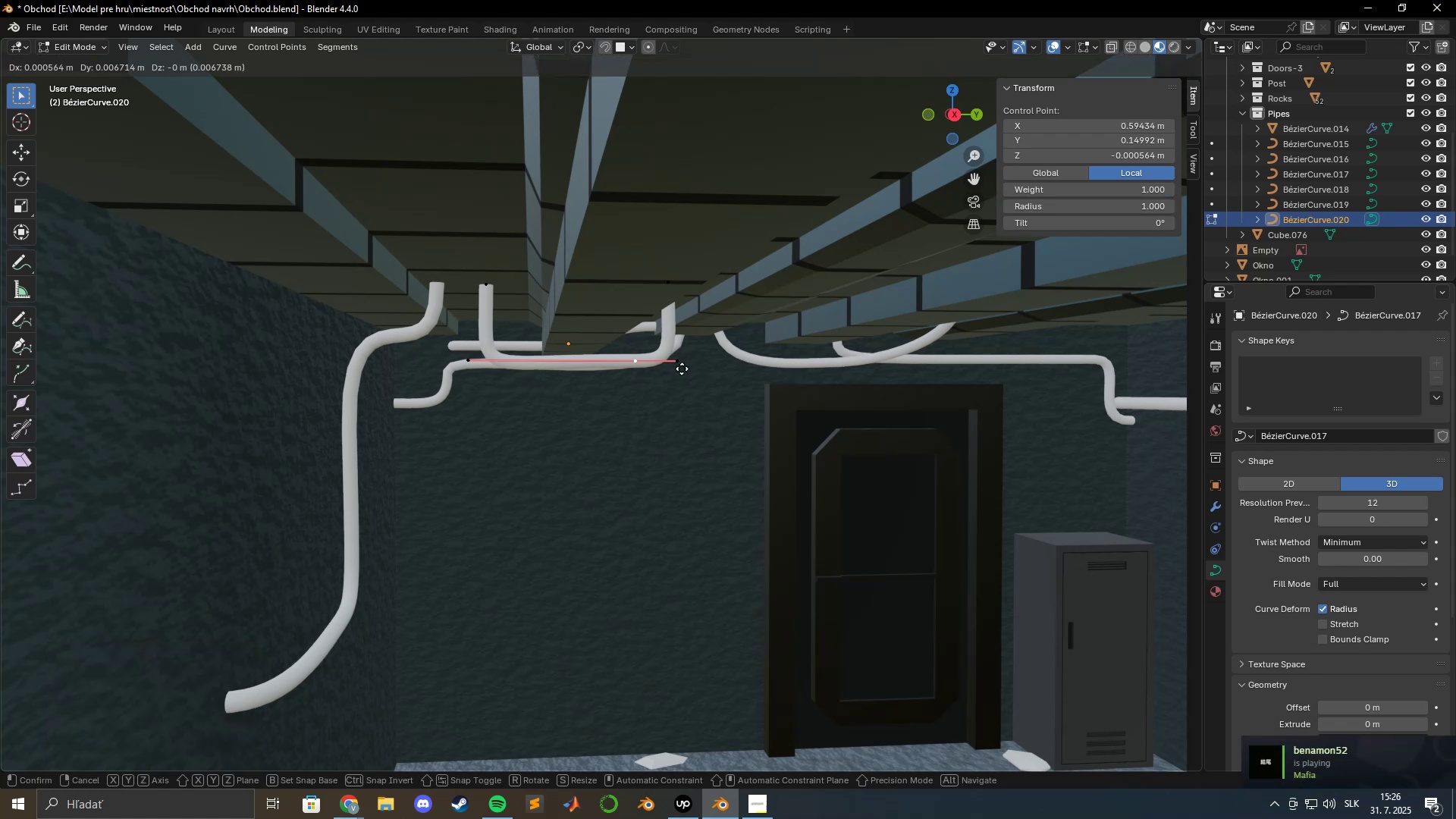 
key(Escape)
 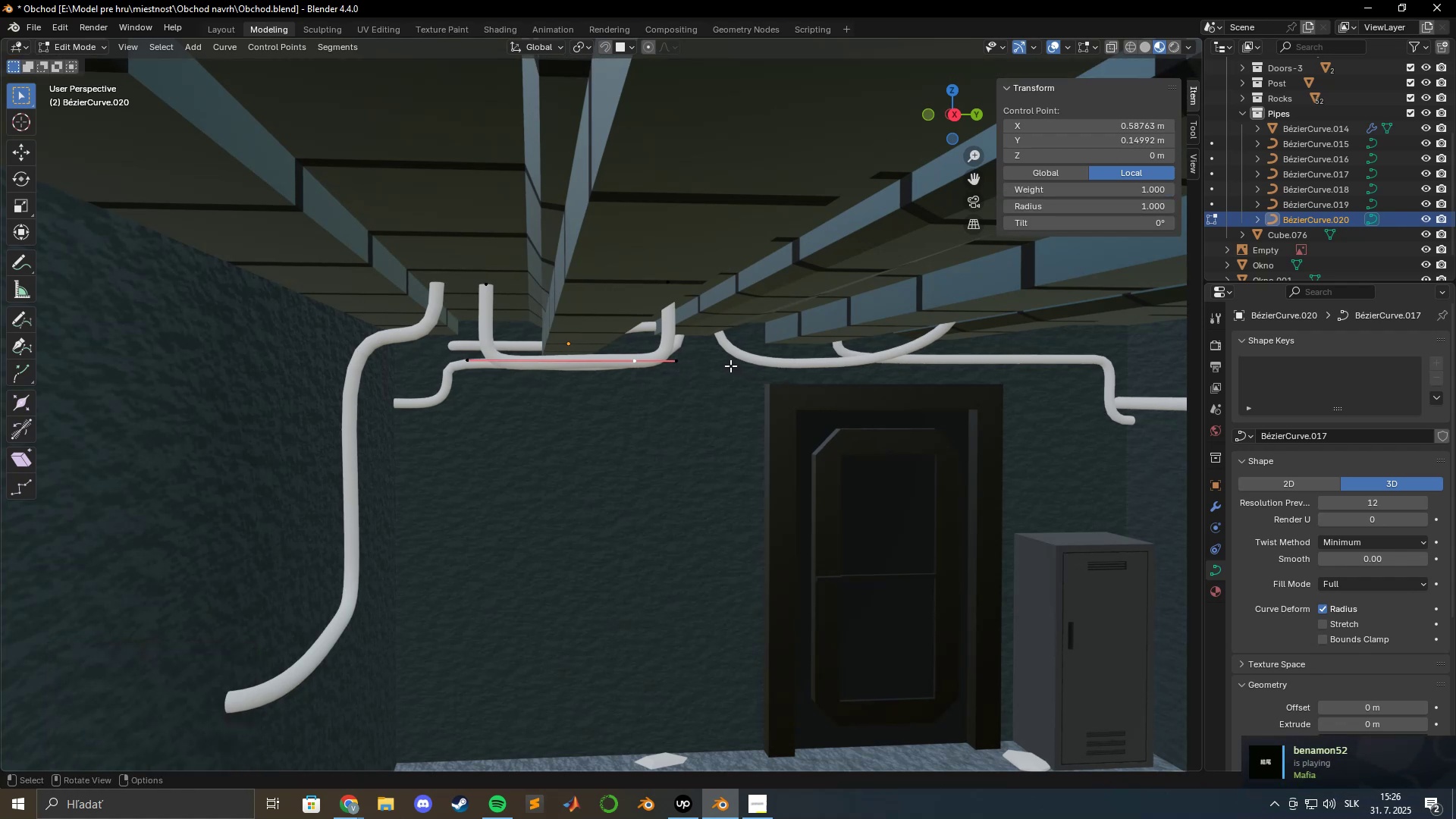 
key(Tab)
 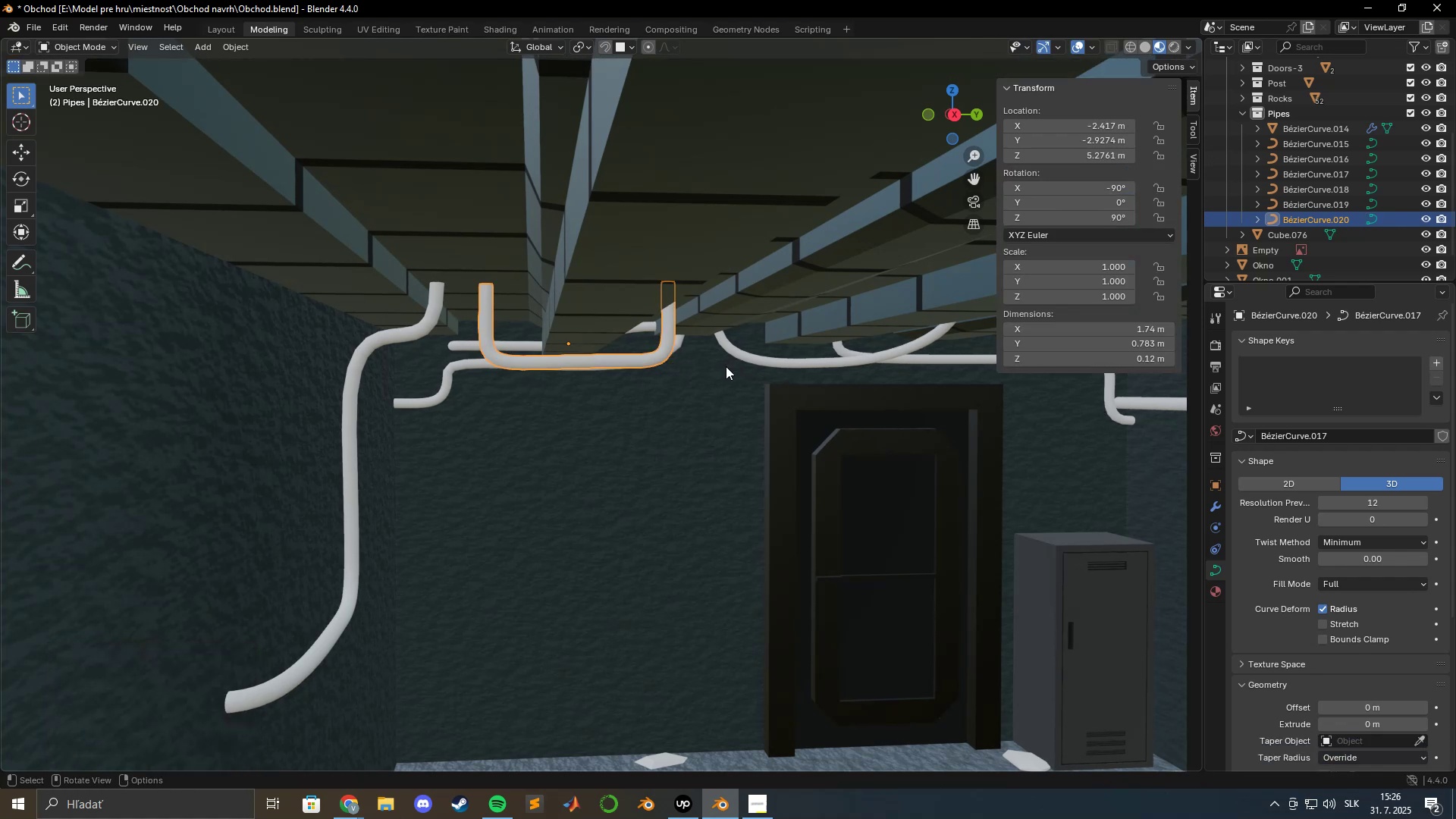 
hold_key(key=ShiftLeft, duration=1.5)
 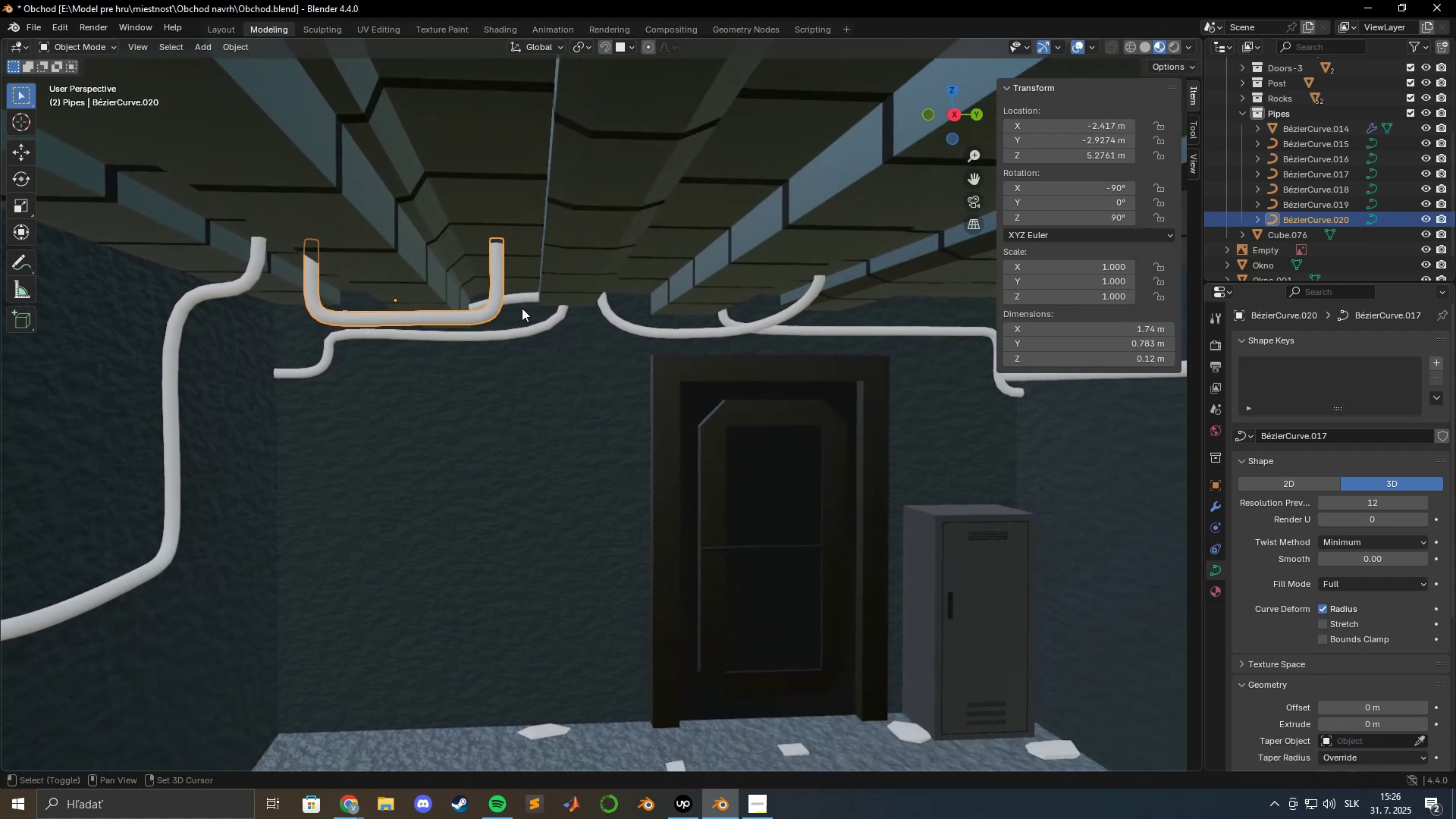 
key(Shift+ShiftLeft)
 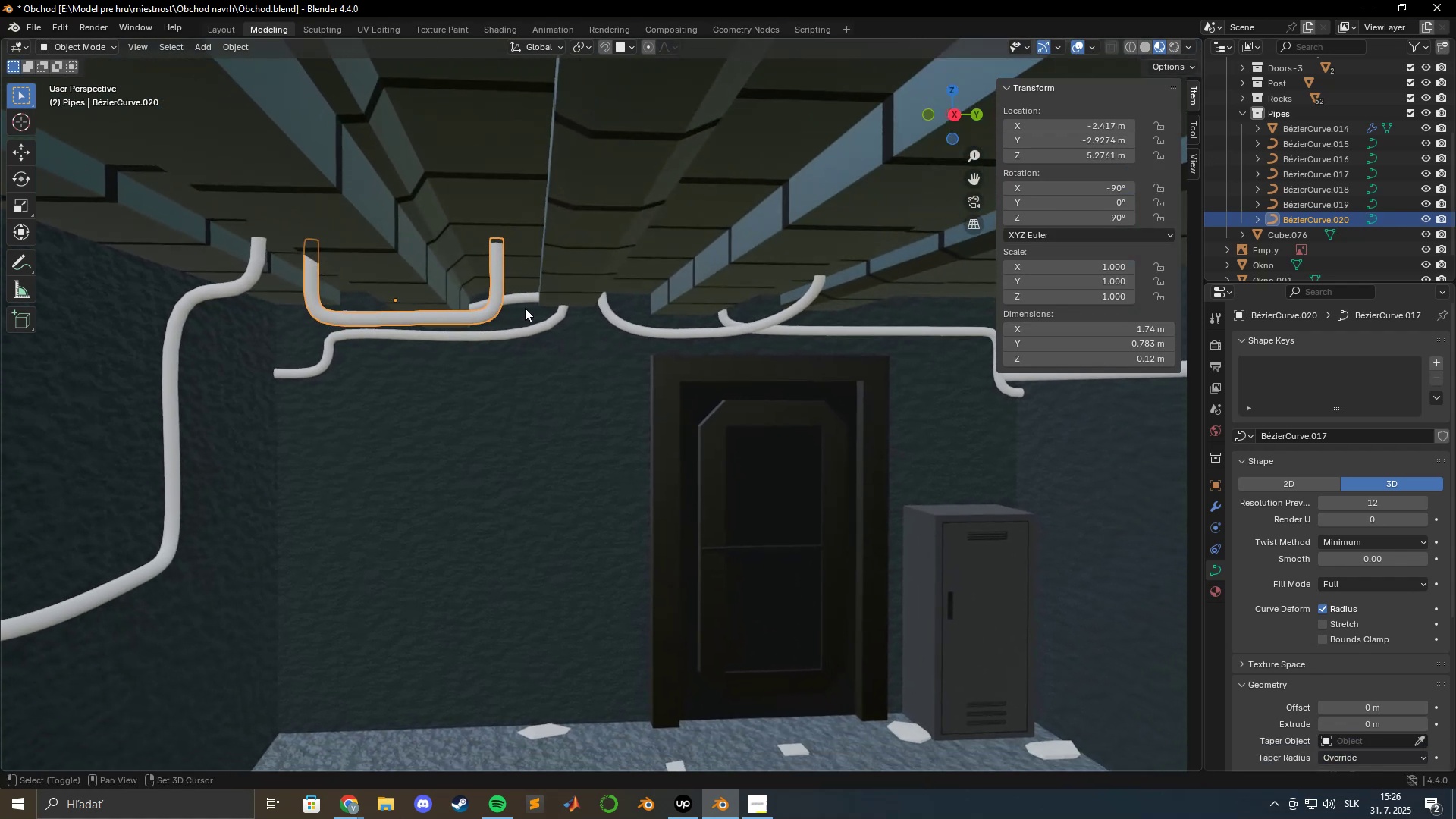 
key(Shift+ShiftLeft)
 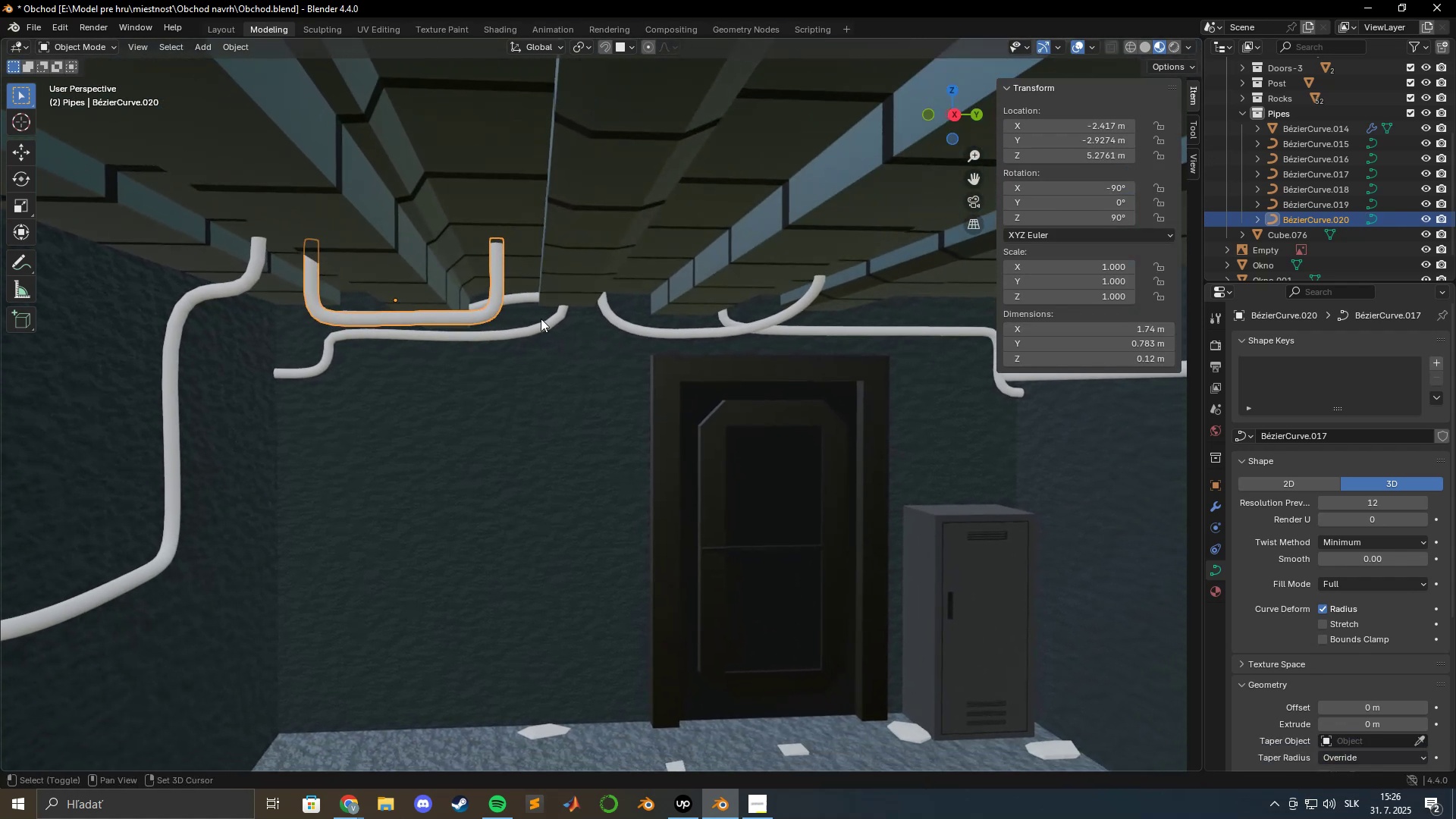 
key(Shift+ShiftLeft)
 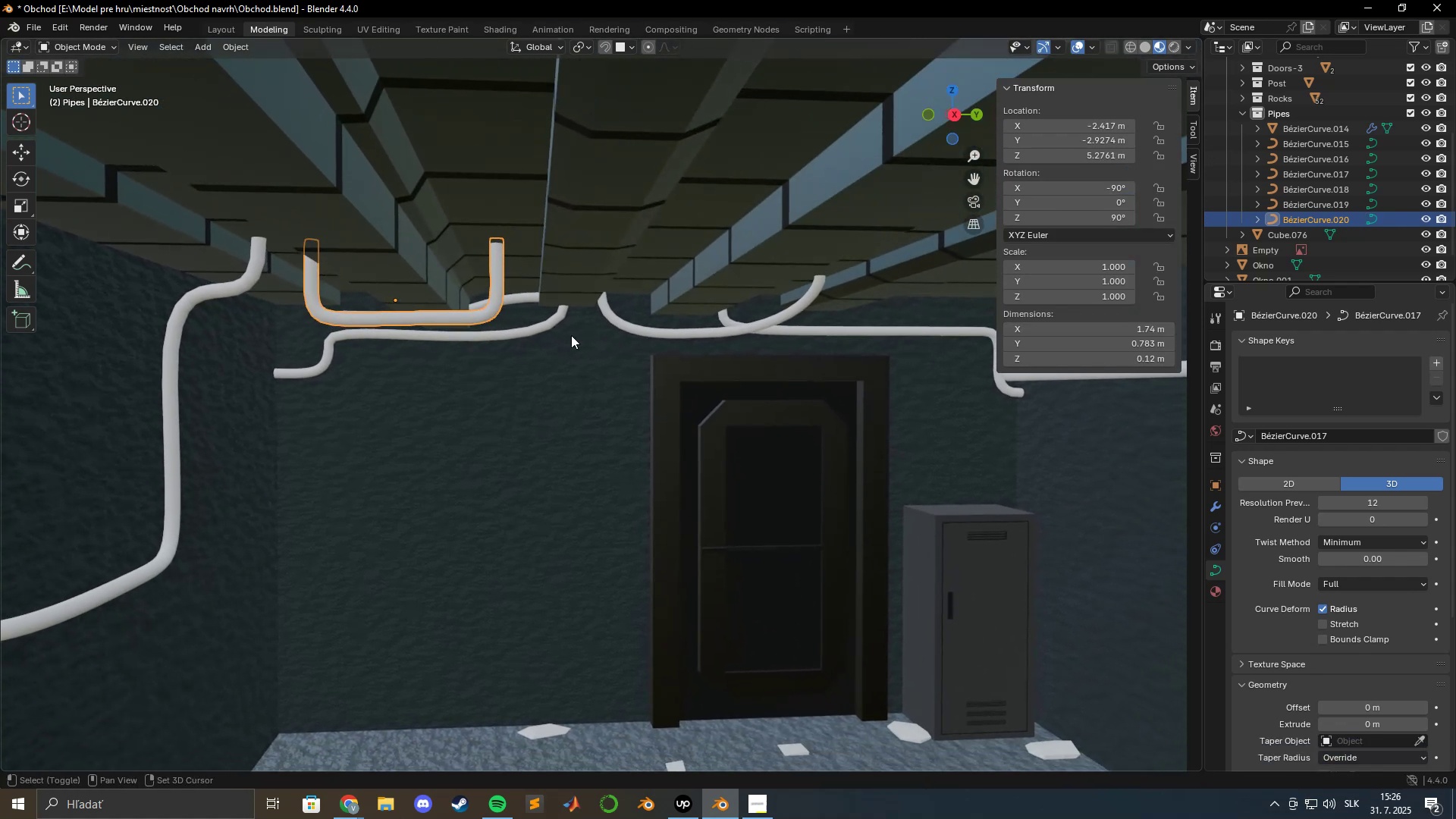 
key(Shift+ShiftLeft)
 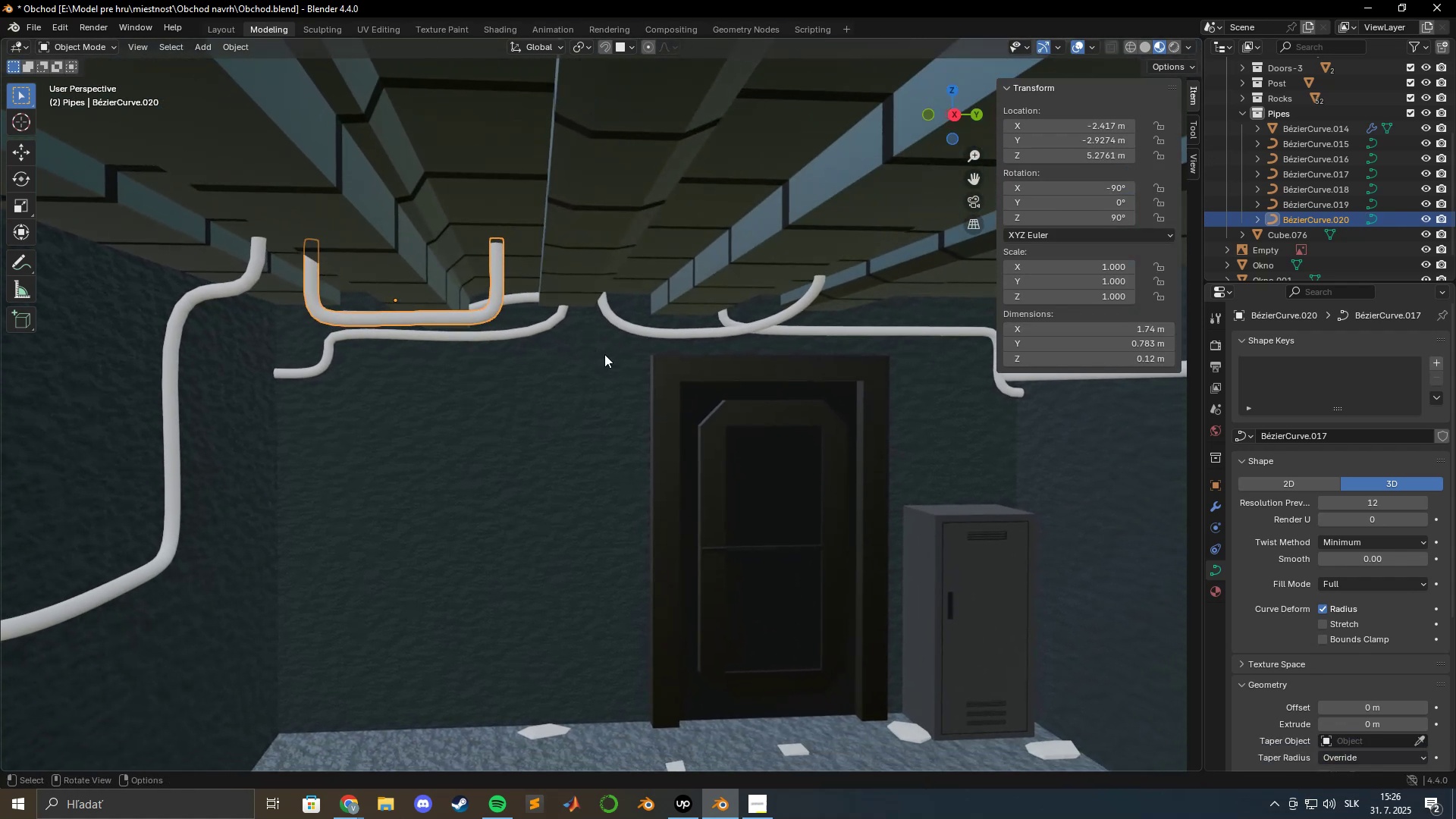 
key(Shift+ShiftLeft)
 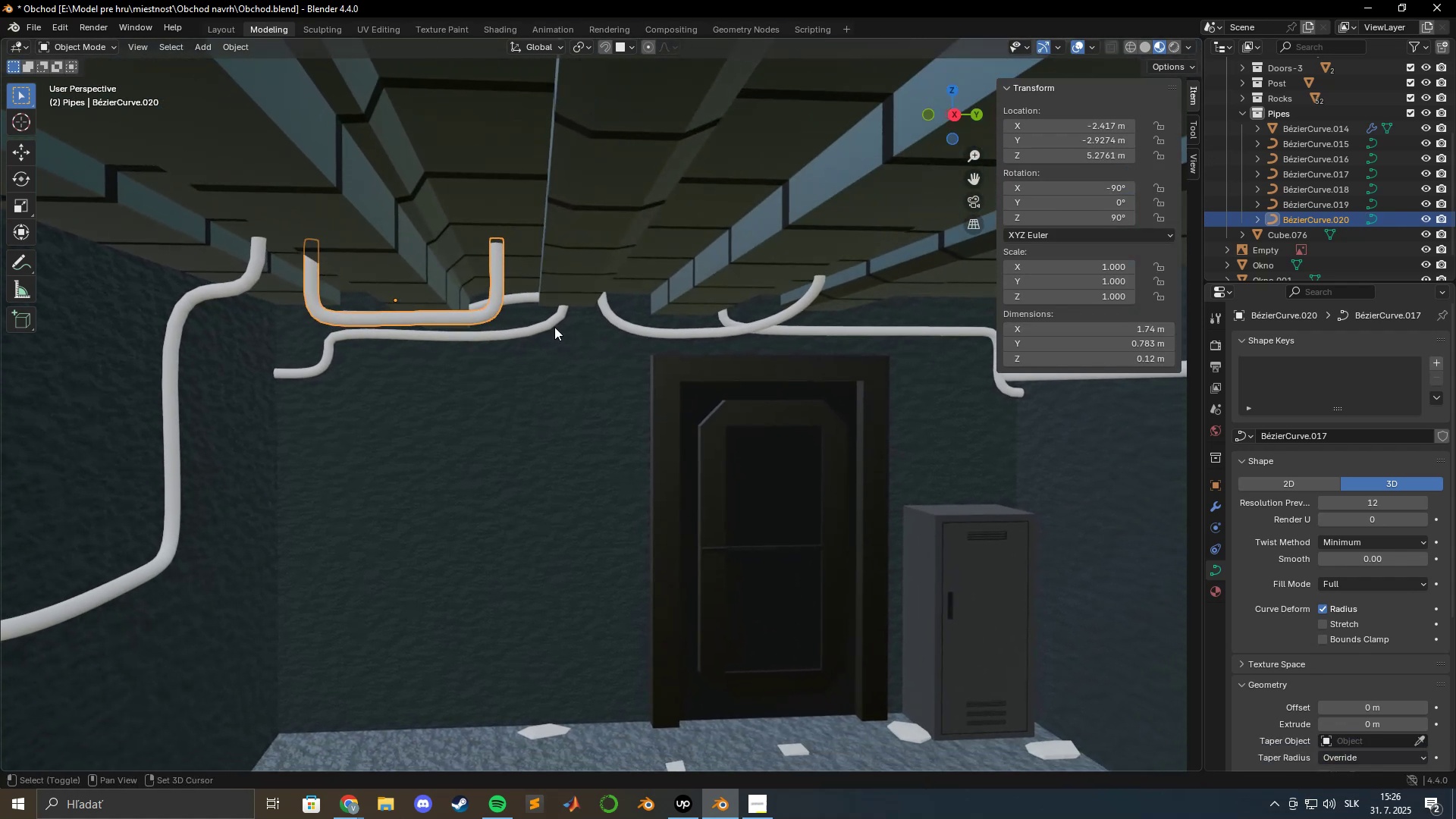 
key(Shift+ShiftLeft)
 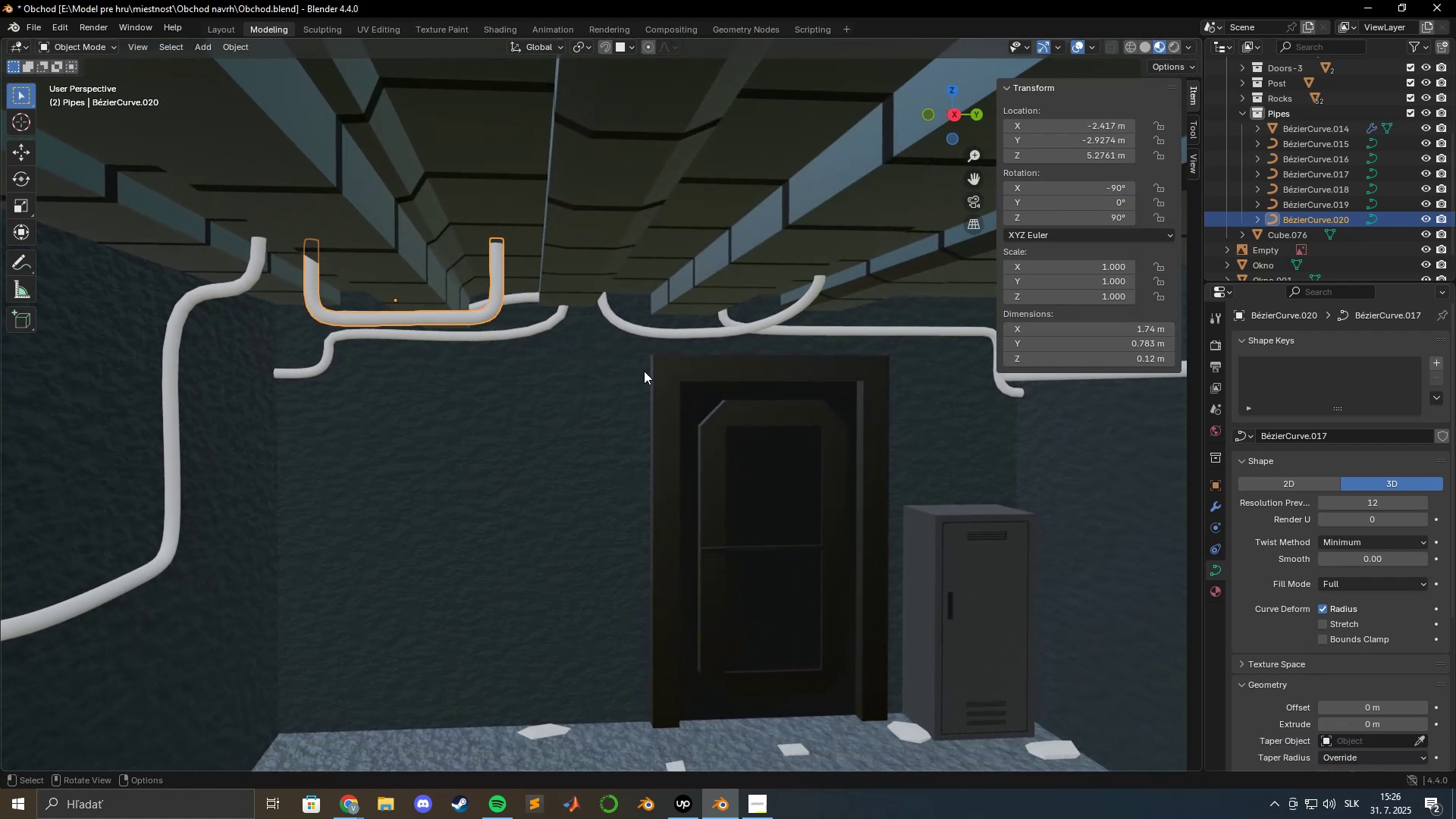 
scroll: coordinate [645, 372], scroll_direction: up, amount: 2.0
 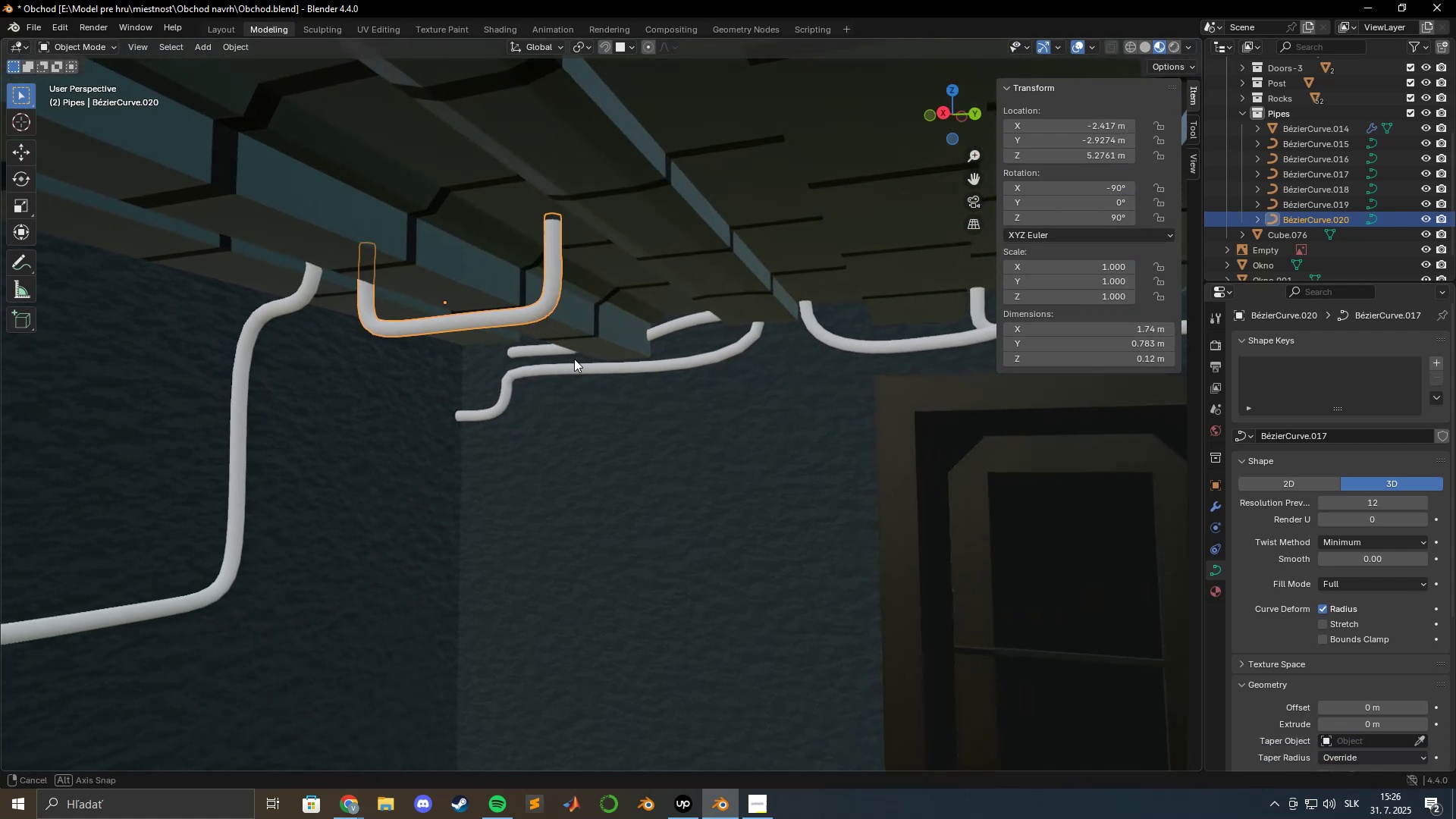 
hold_key(key=ShiftLeft, duration=1.53)
 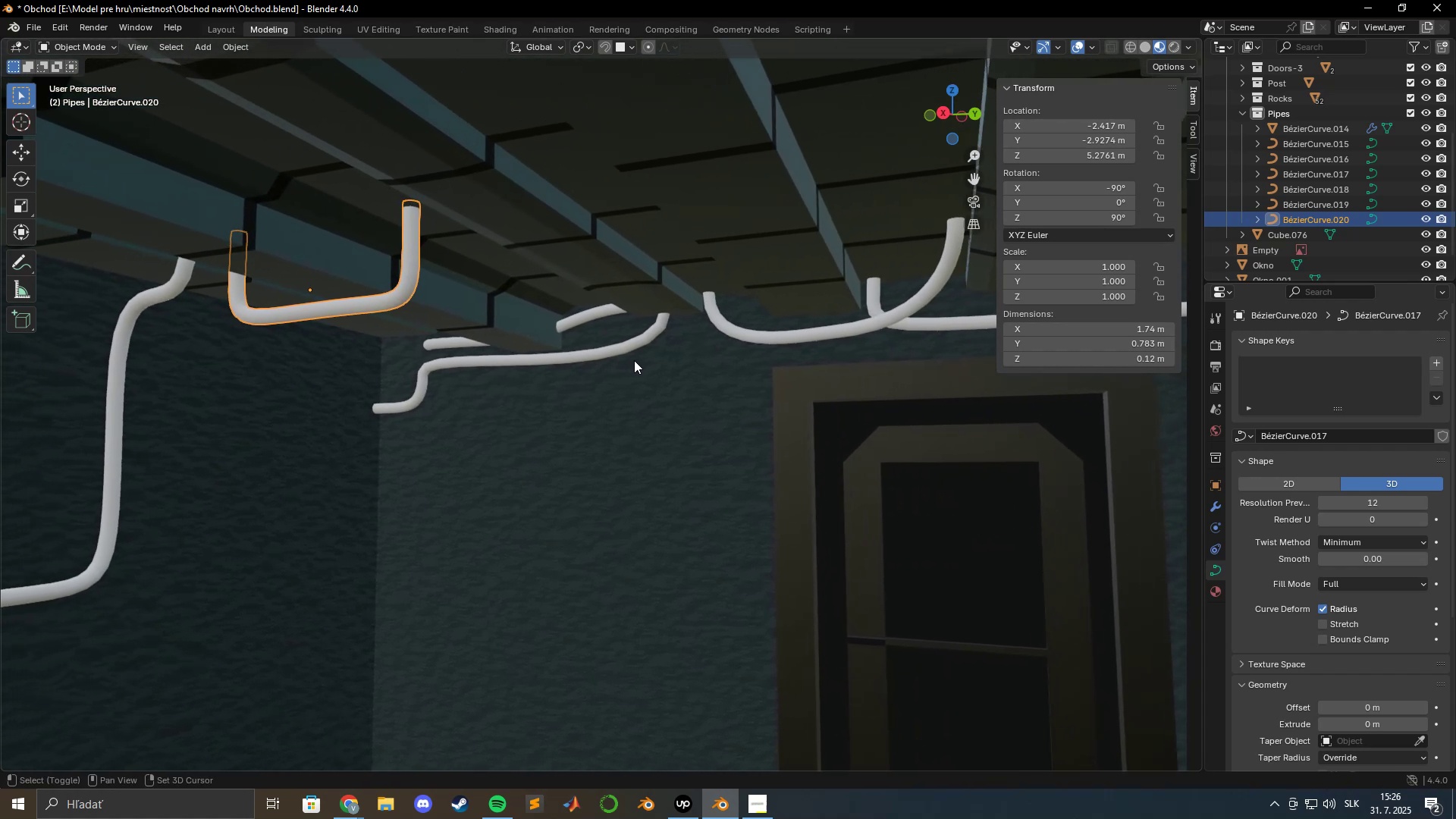 
key(Shift+ShiftLeft)
 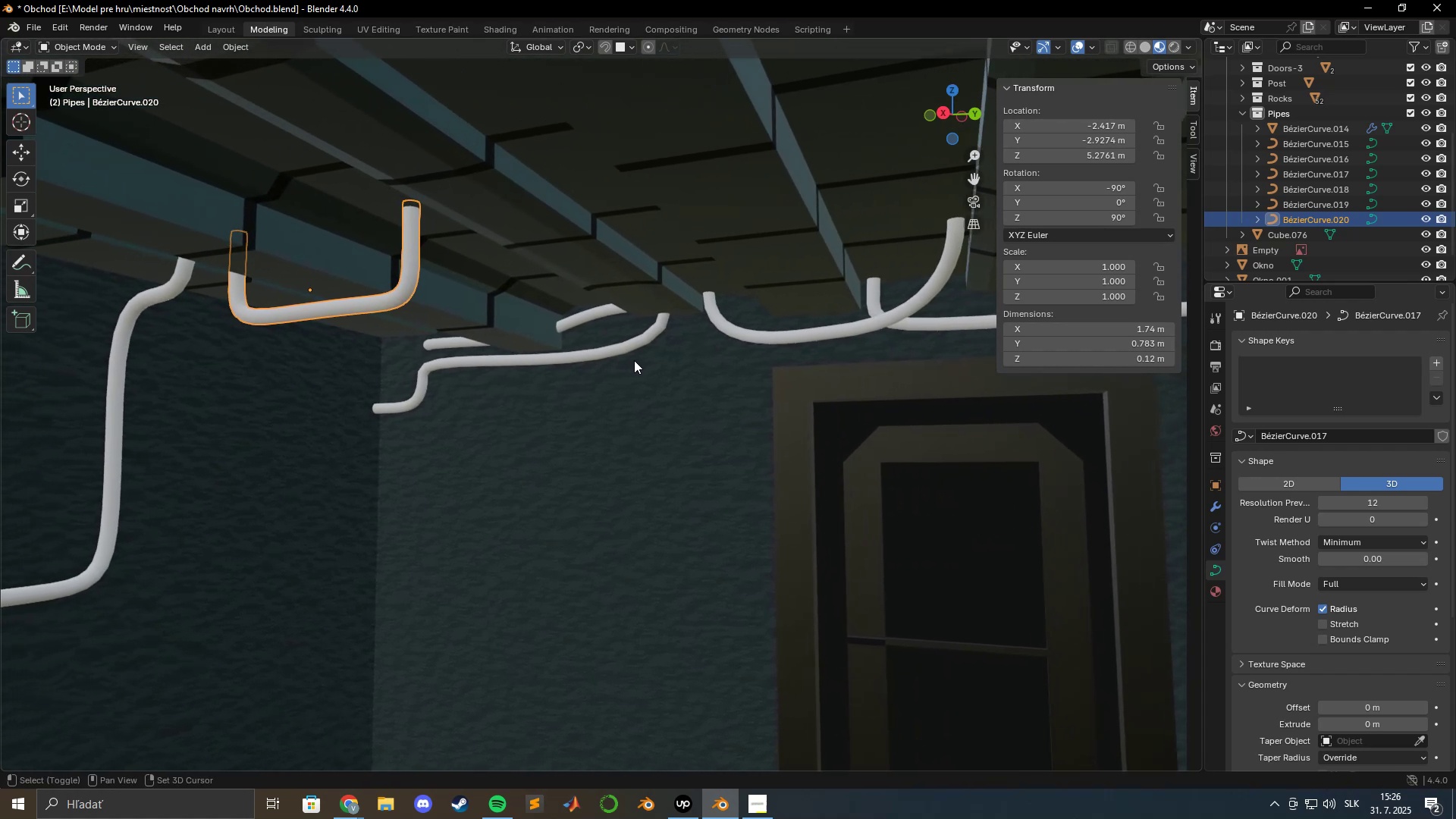 
key(Shift+ShiftLeft)
 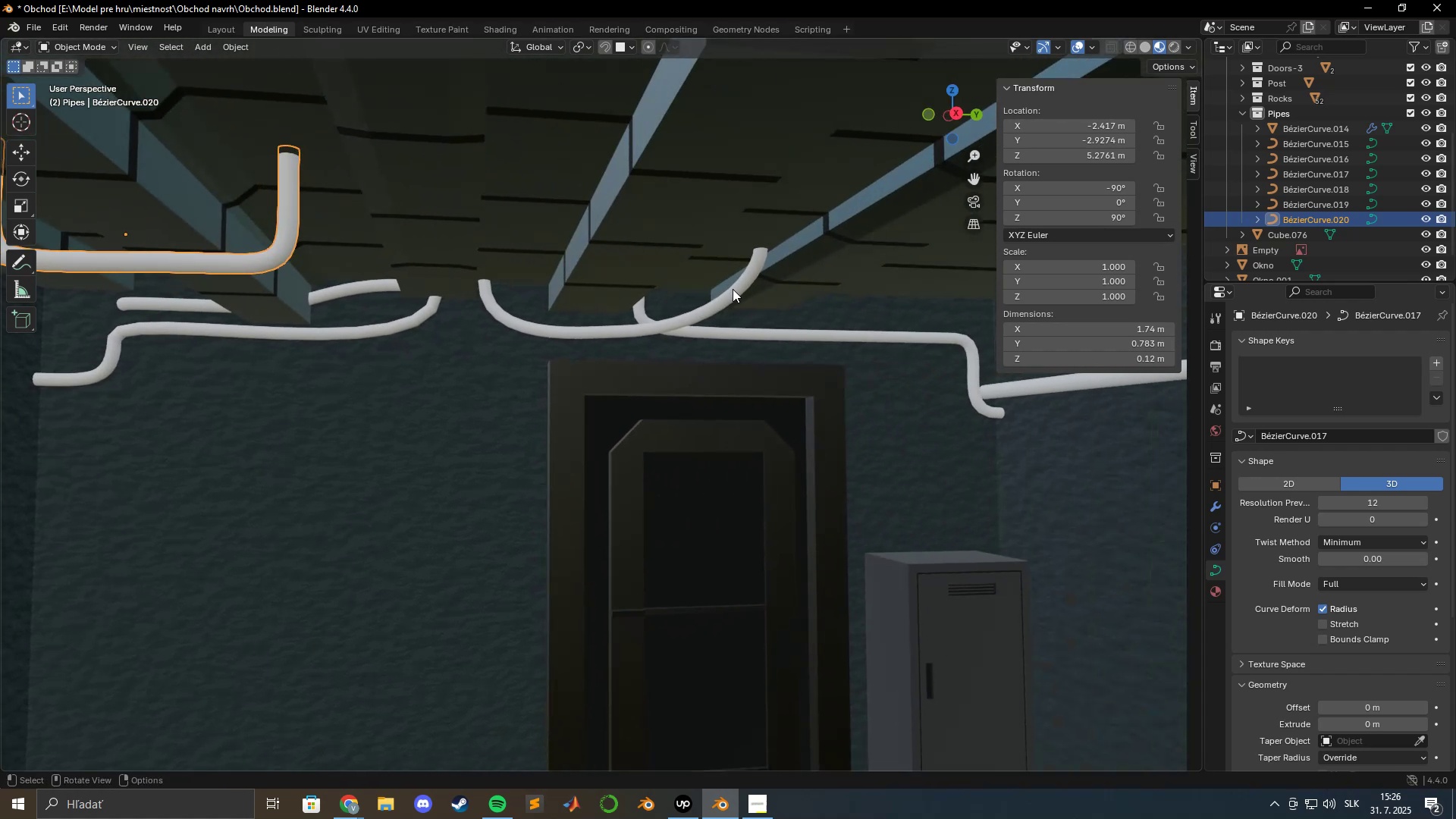 
key(Tab)
 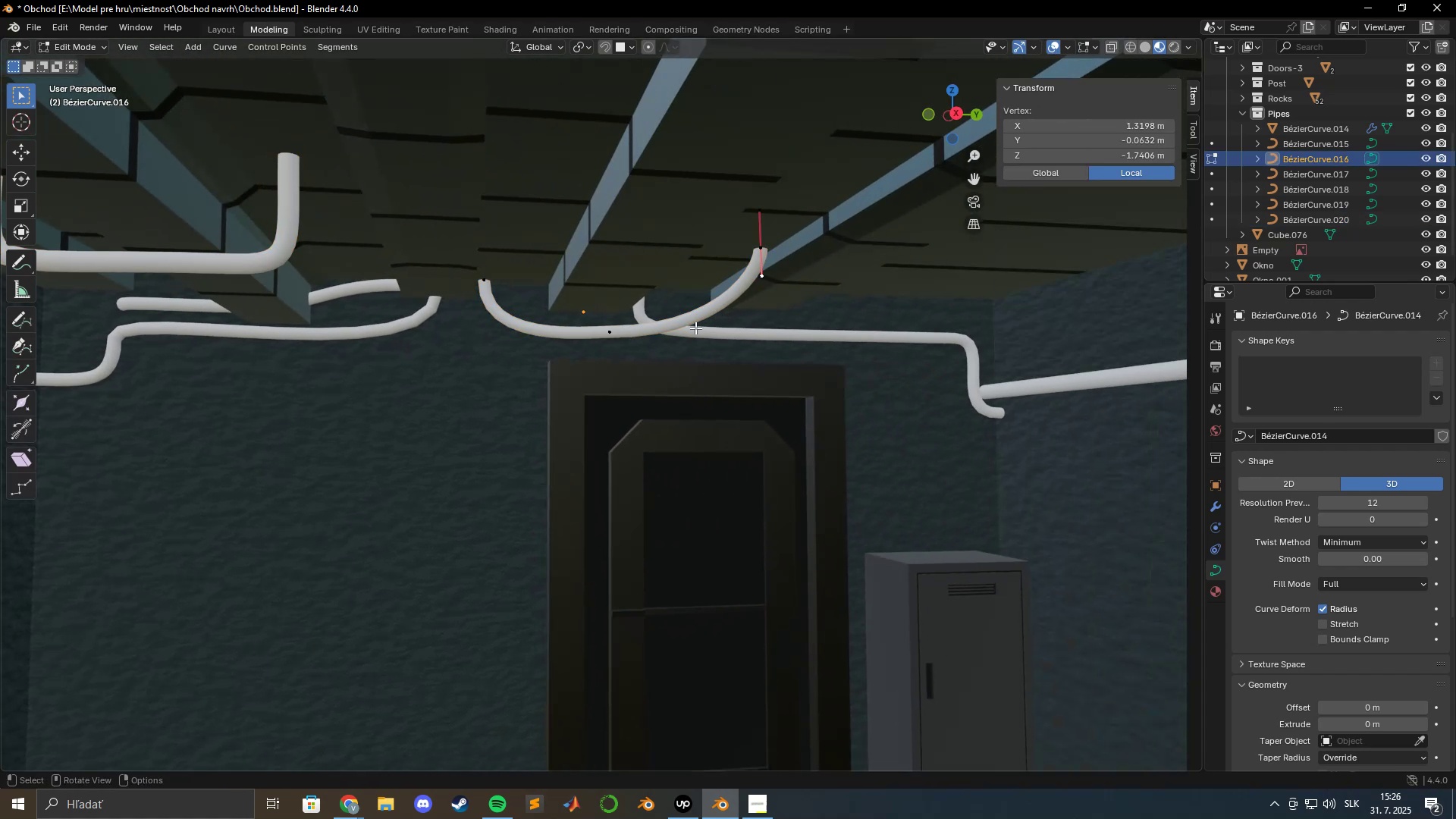 
left_click([617, 332])
 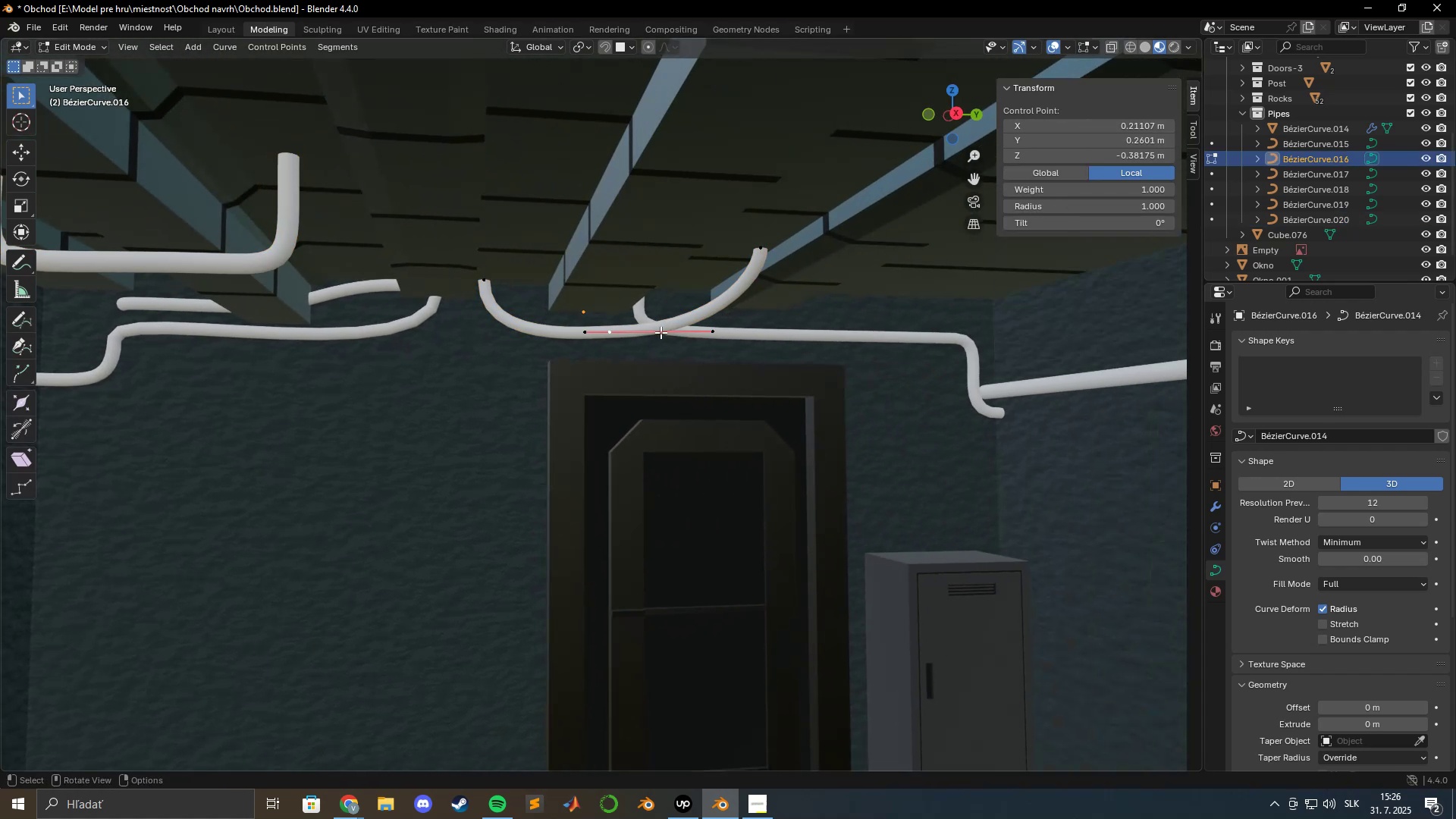 
type(f)
key(Escape)
type(gy)
key(Escape)
 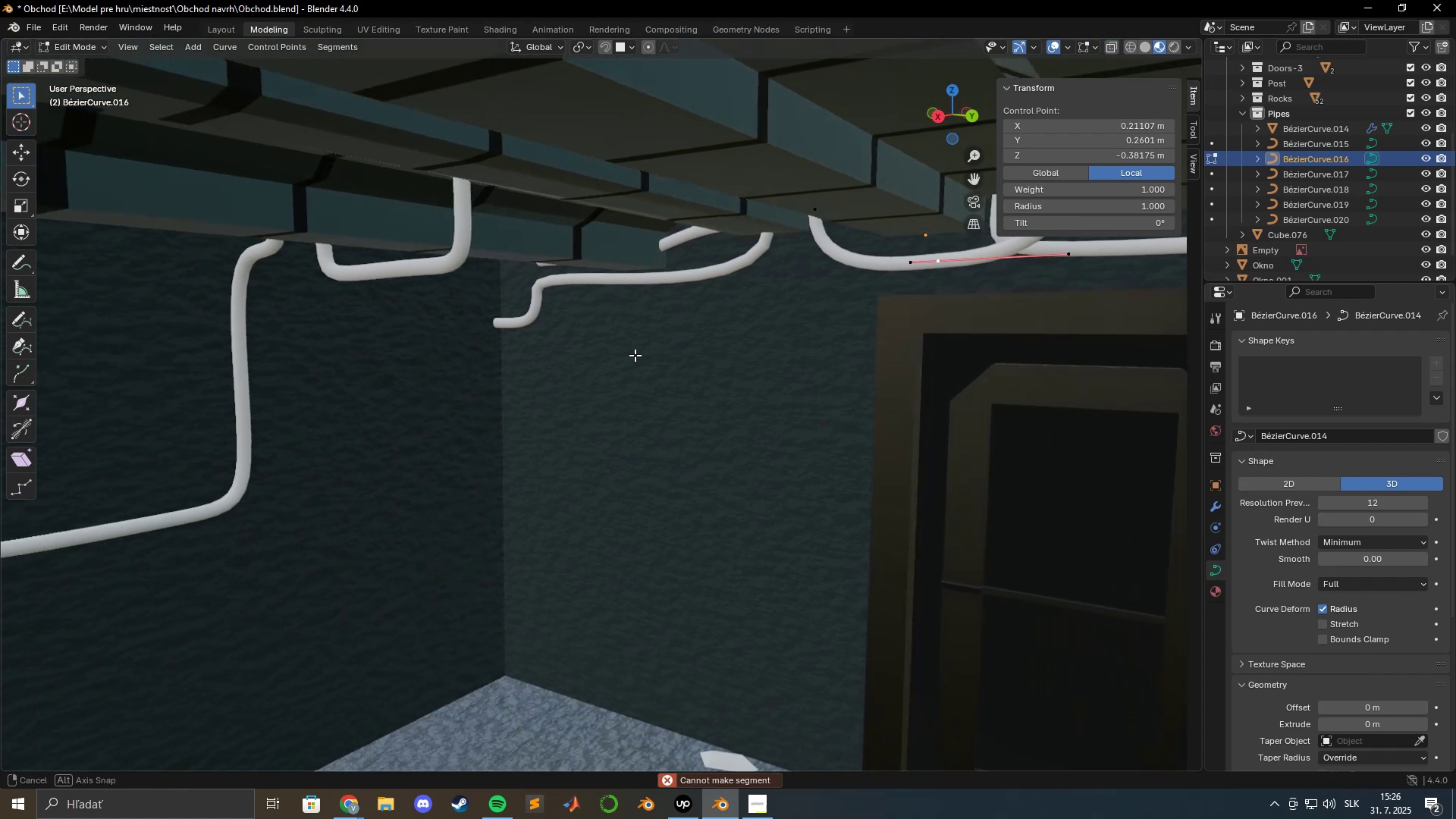 
hold_key(key=ShiftLeft, duration=1.4)
 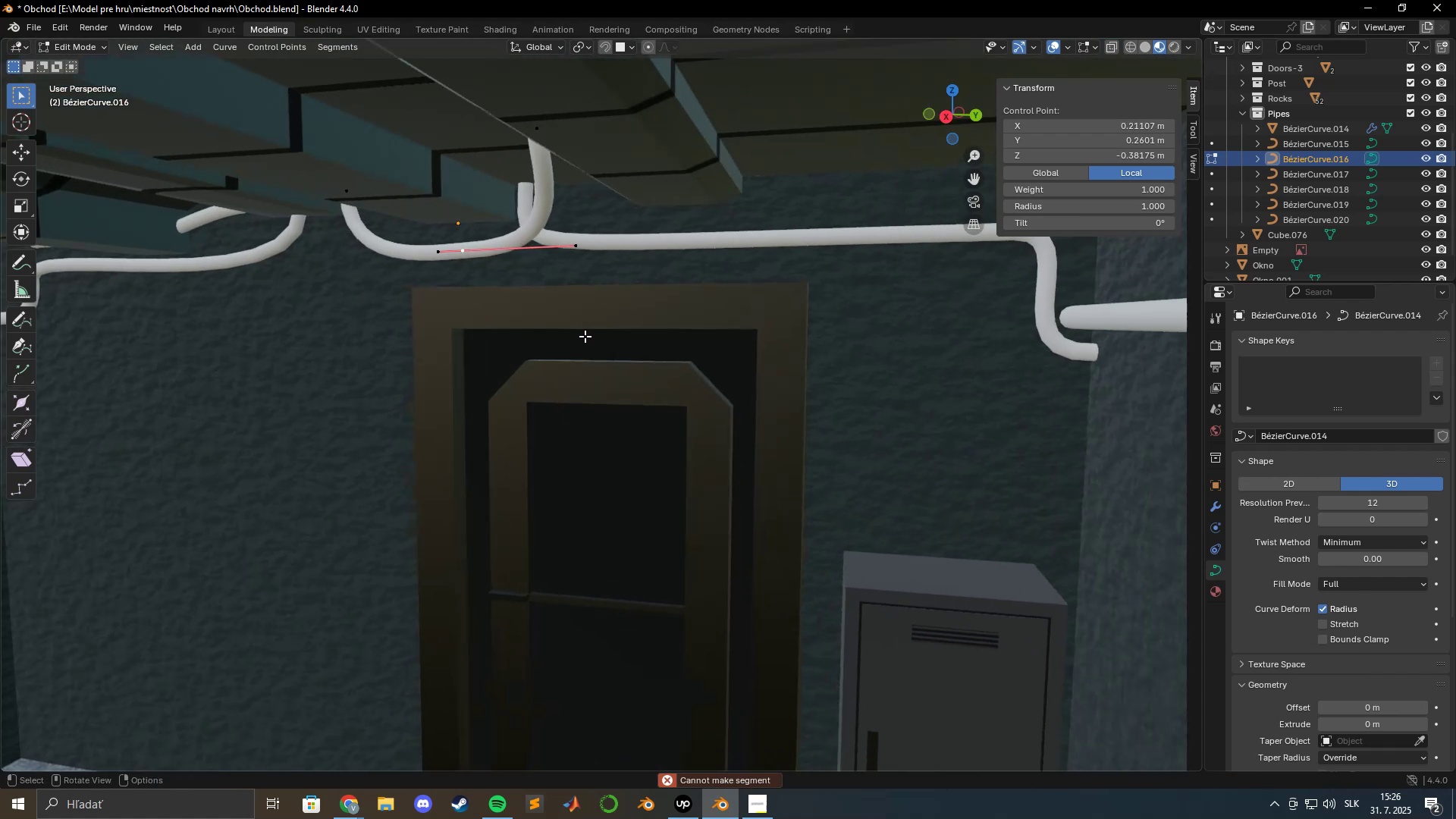 
scroll: coordinate [580, 336], scroll_direction: up, amount: 4.0
 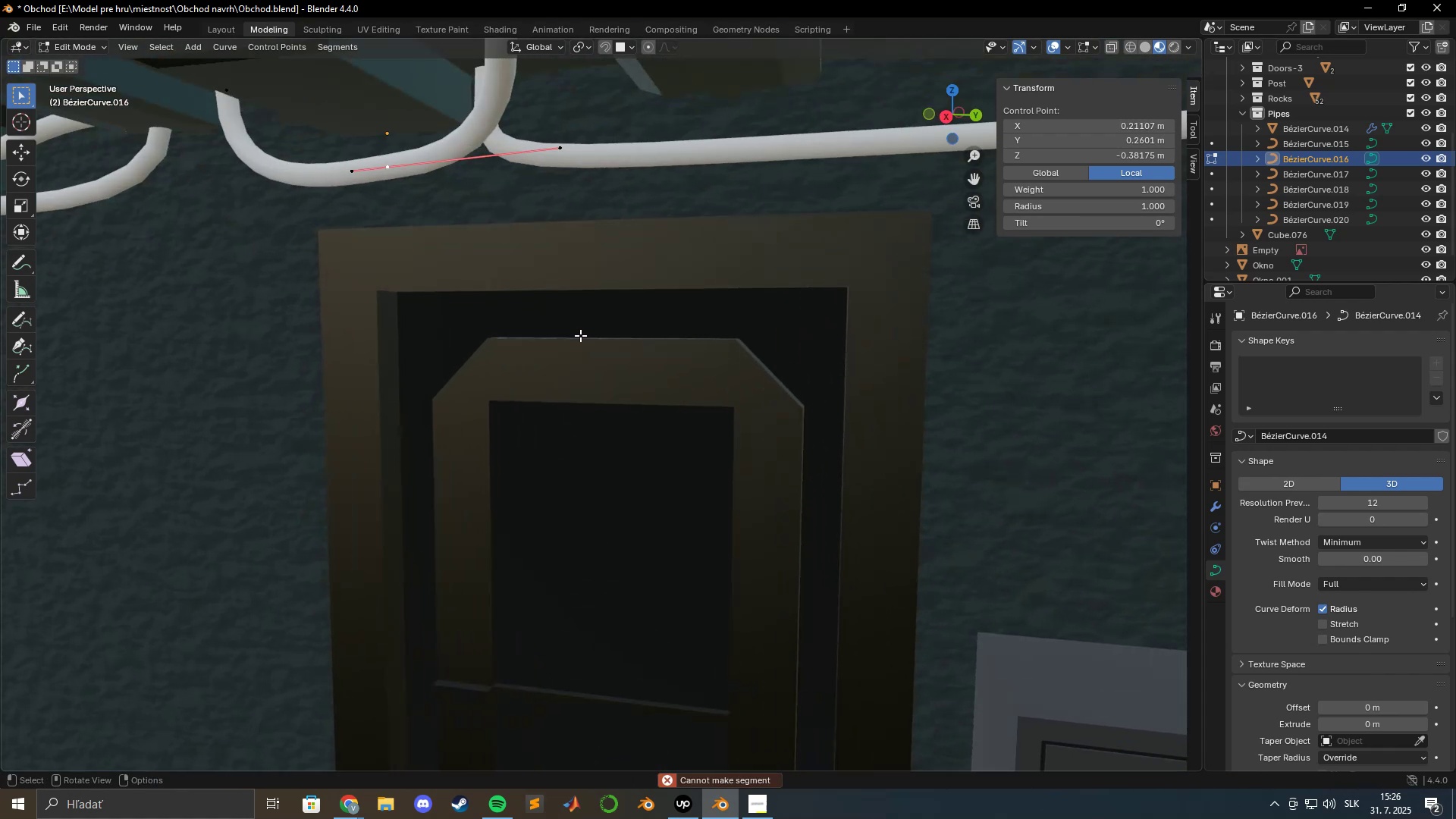 
hold_key(key=ShiftLeft, duration=0.64)
scroll: coordinate [662, 506], scroll_direction: up, amount: 1.0
 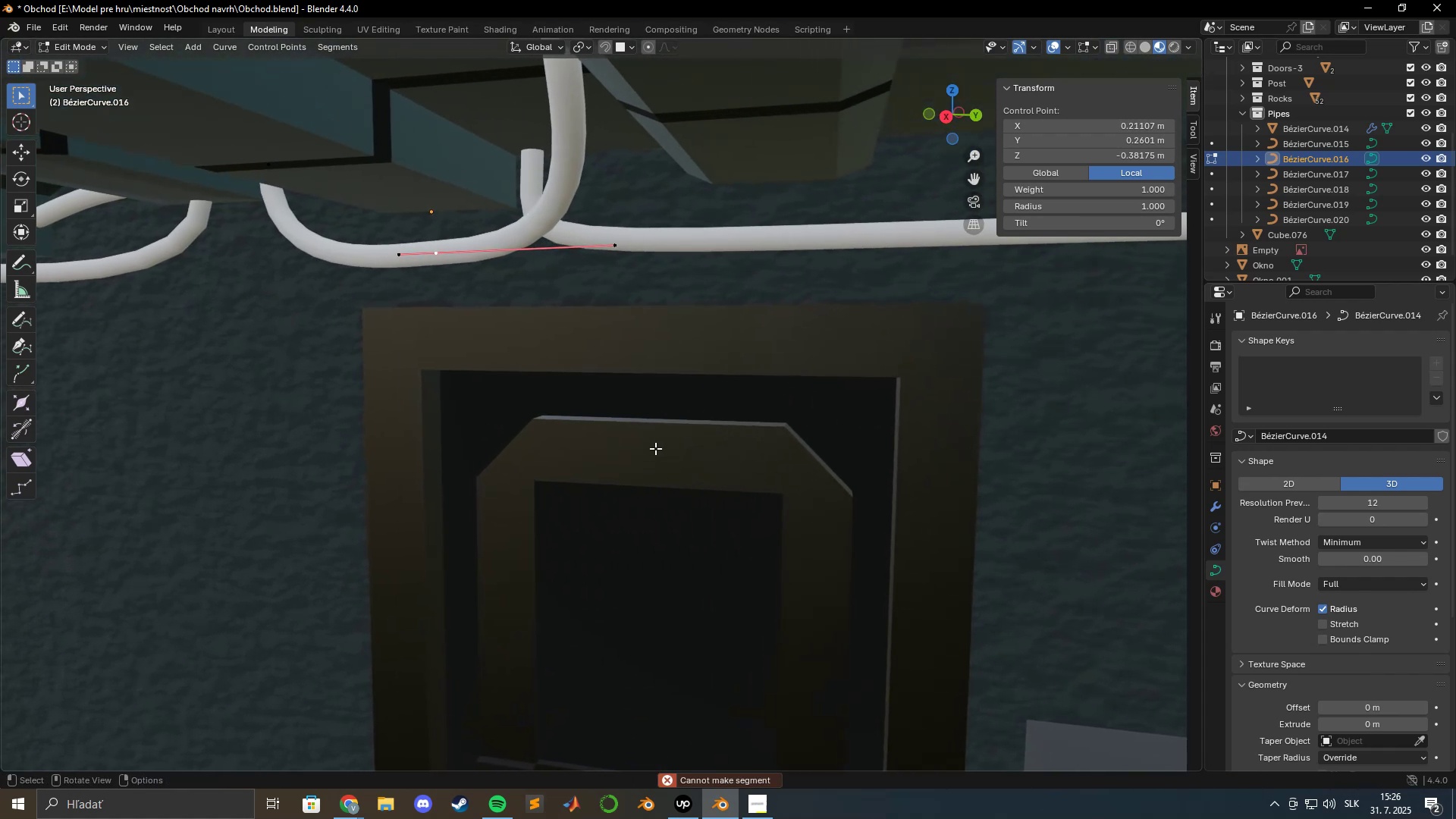 
key(NumpadDecimal)
 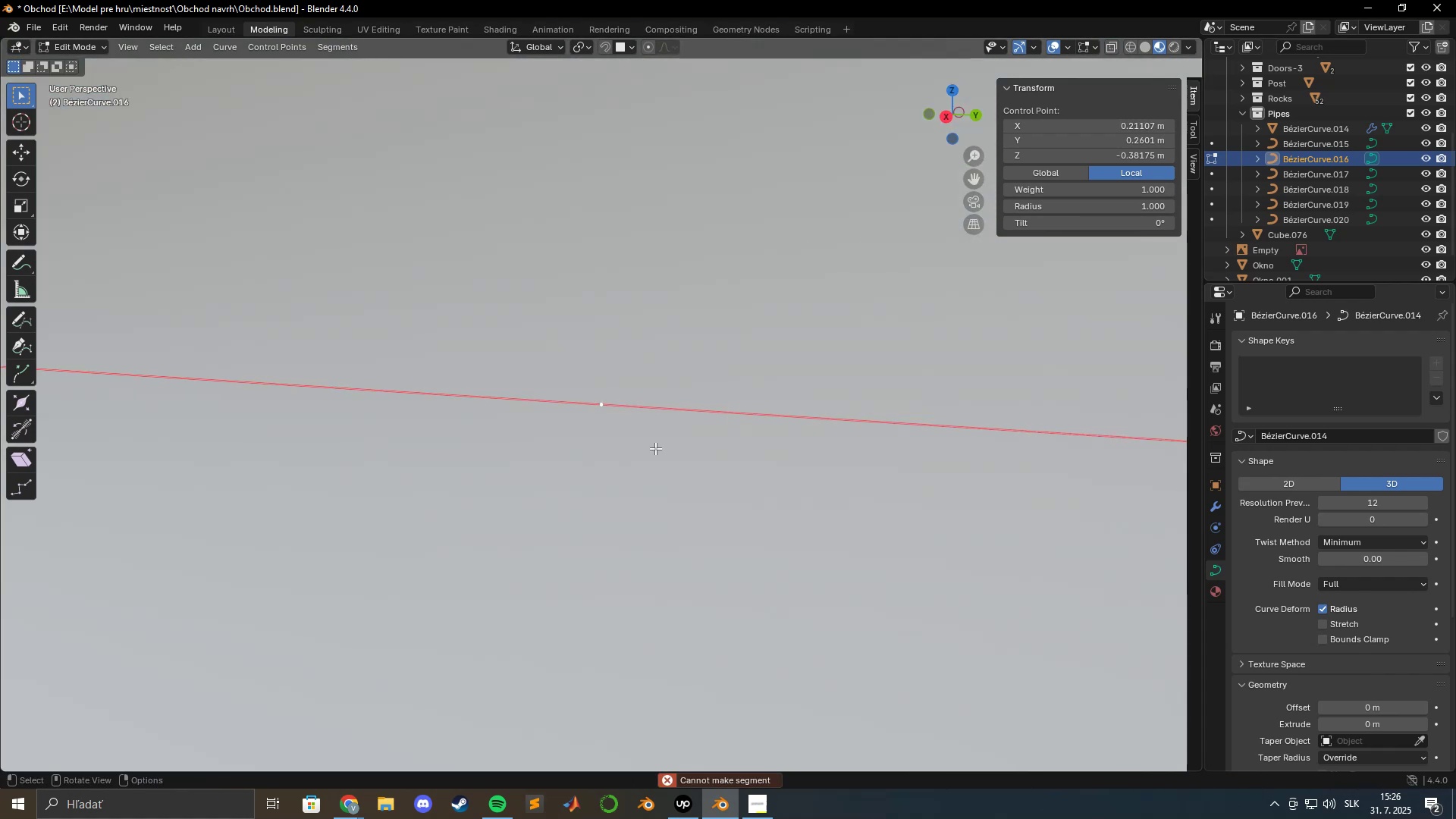 
scroll: coordinate [635, 403], scroll_direction: down, amount: 32.0
 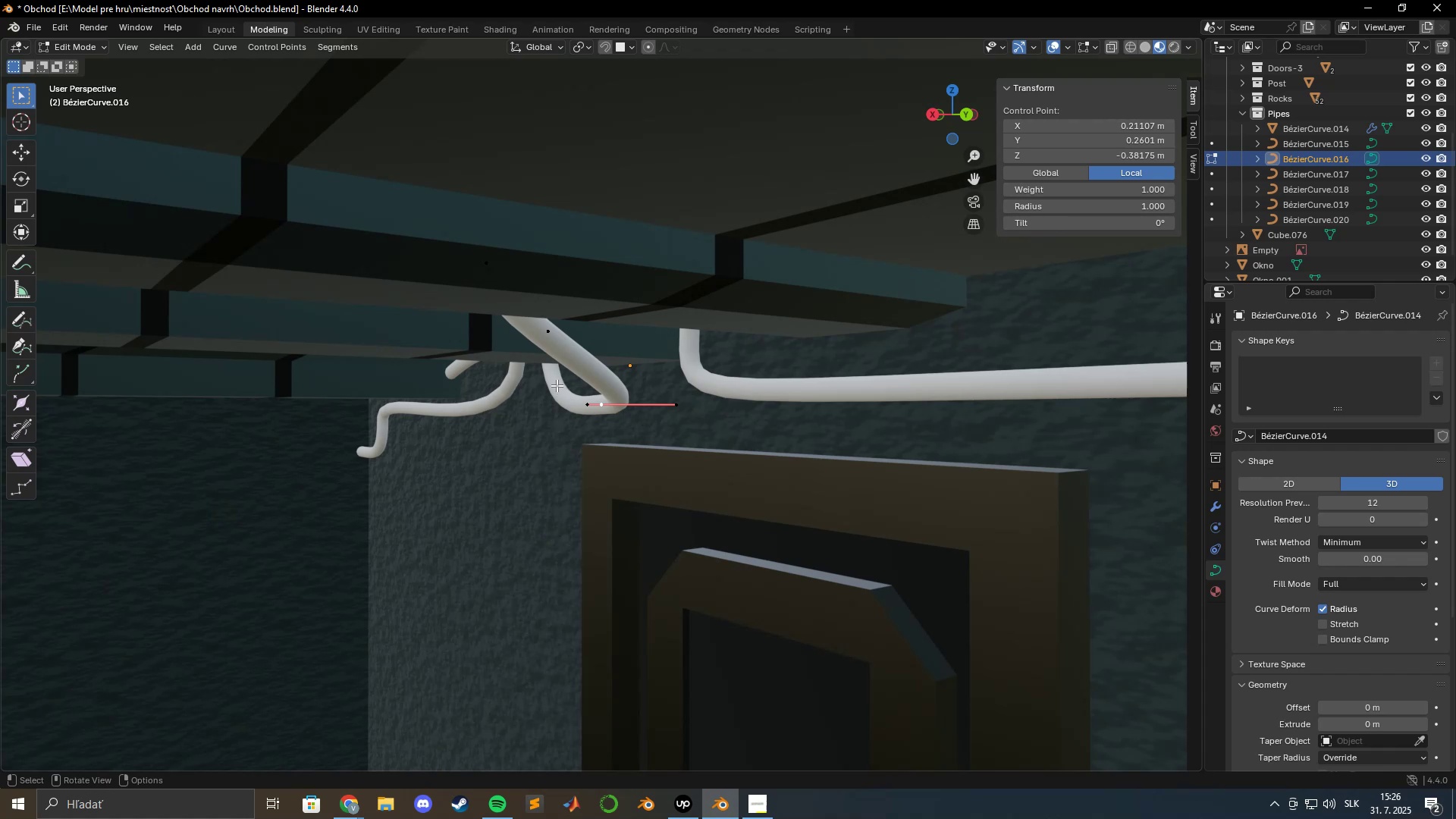 
type(gy)
 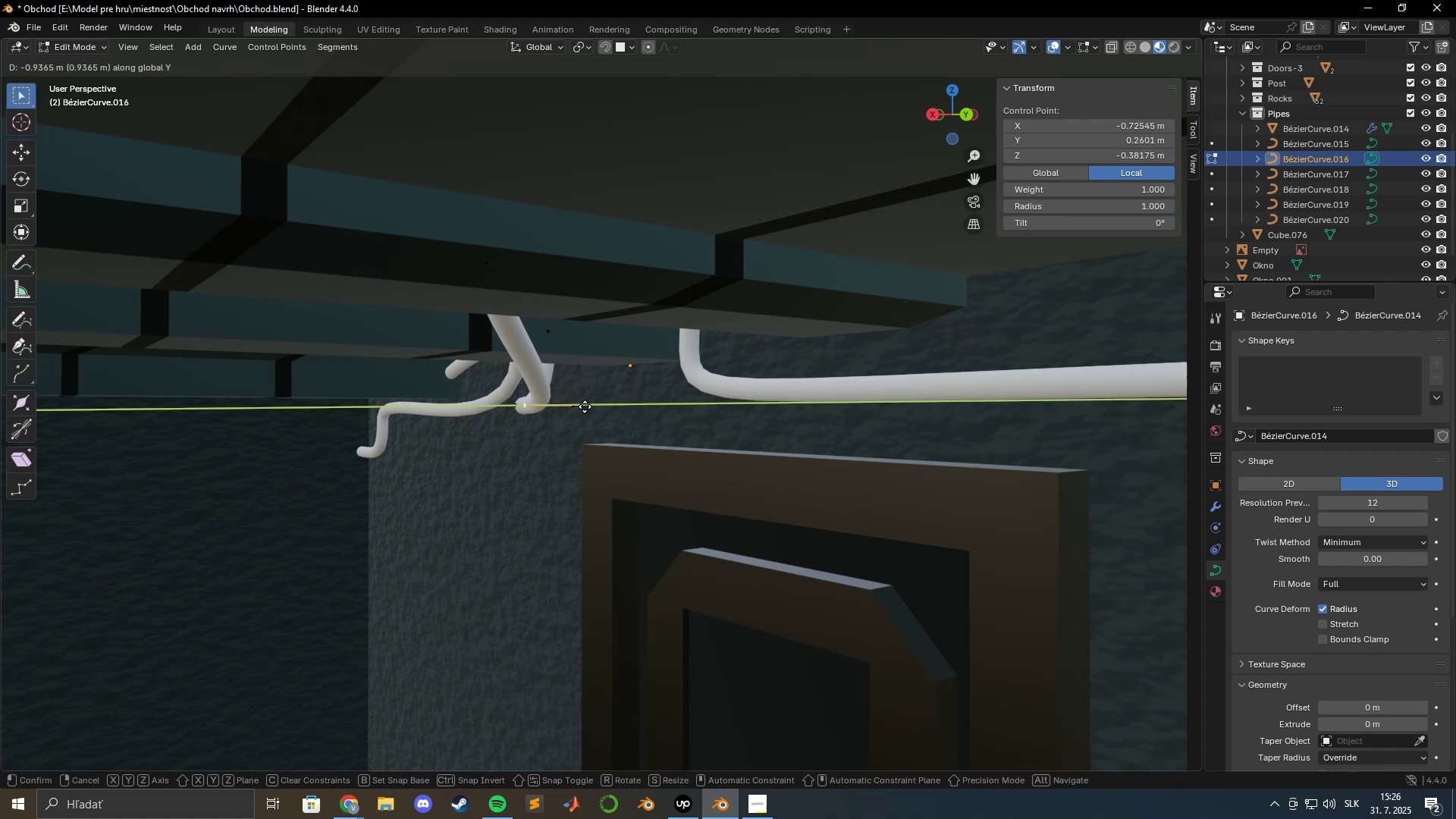 
left_click([584, 406])
 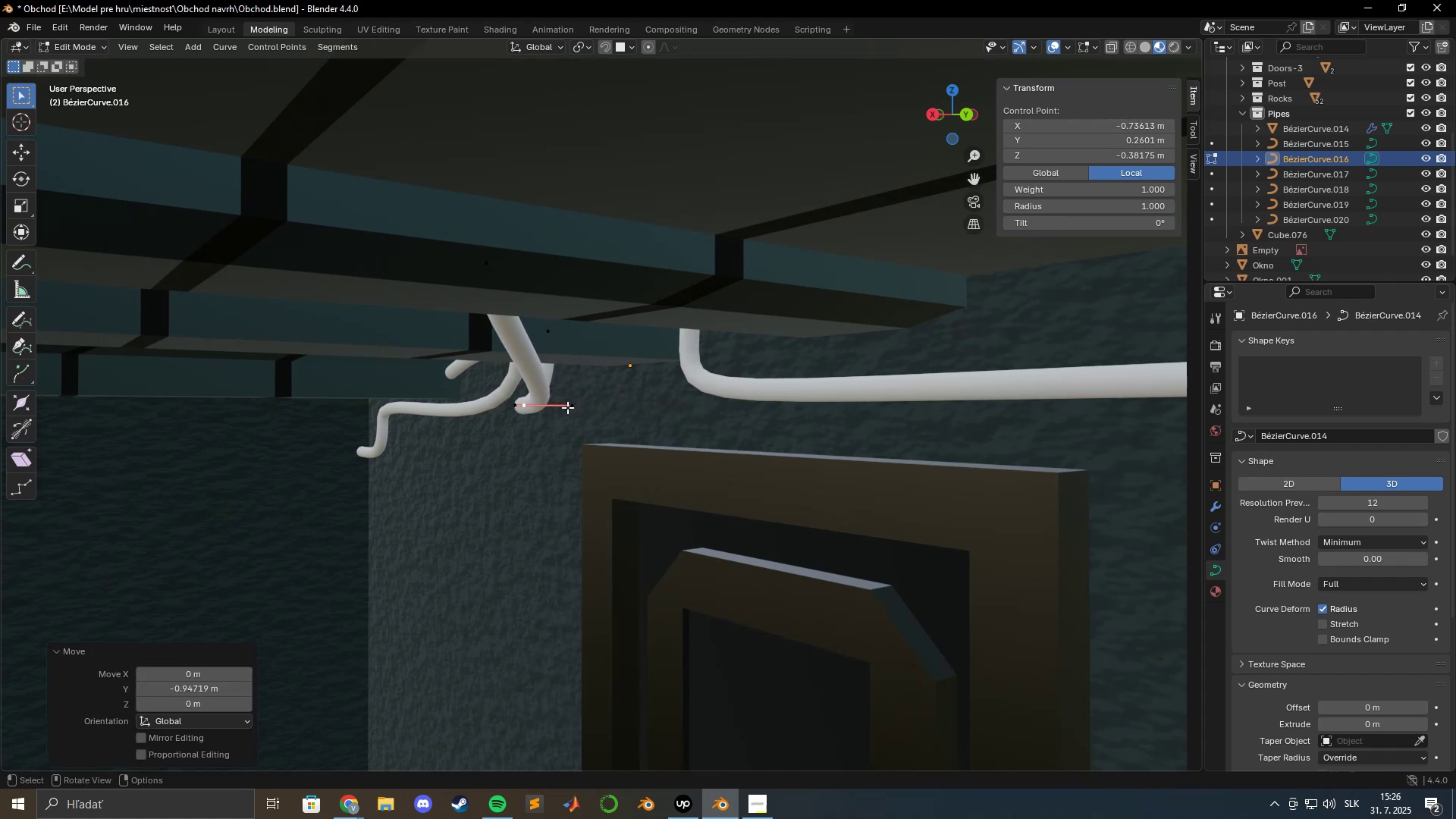 
type(gy)
 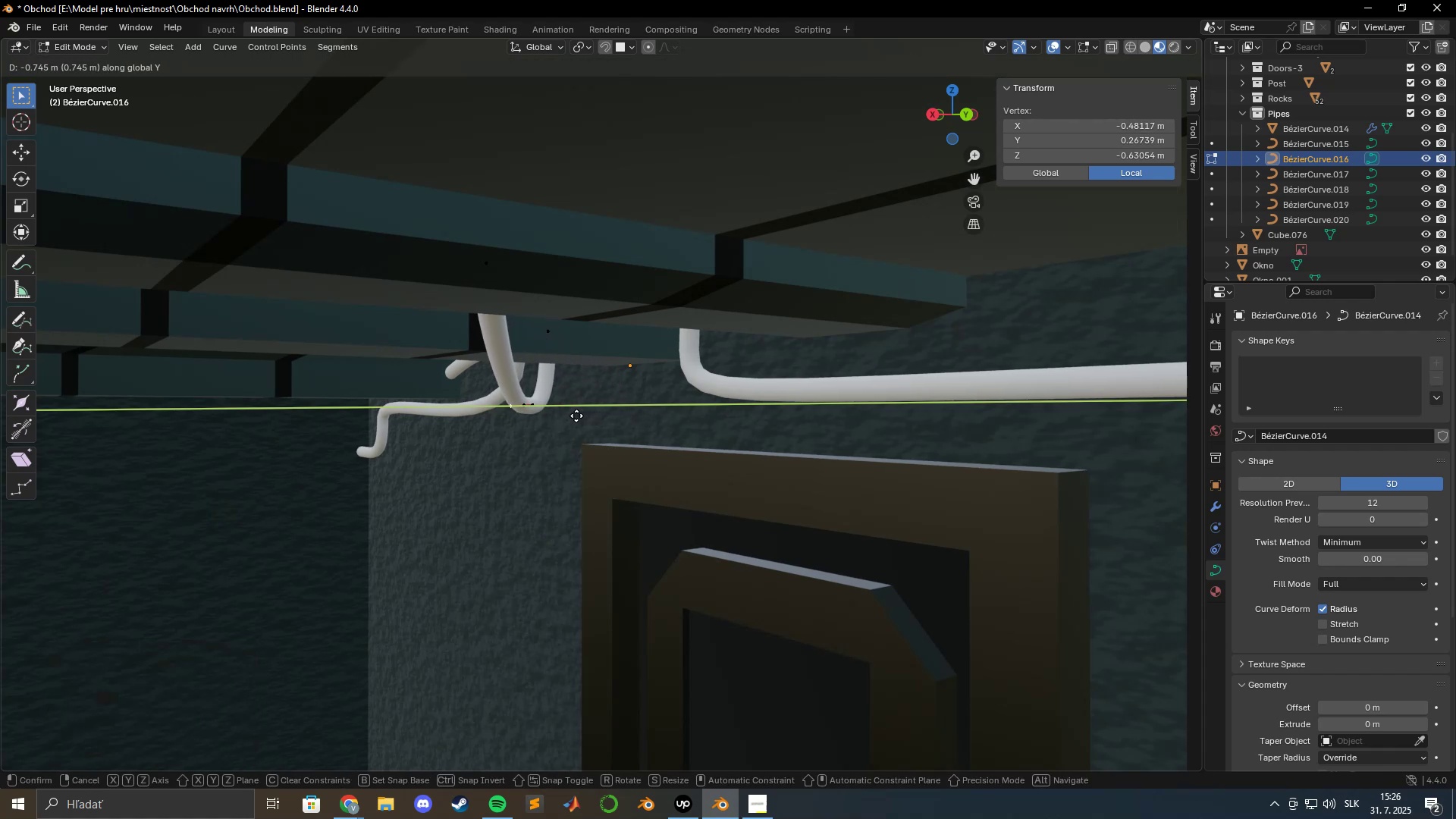 
hold_key(key=ShiftLeft, duration=0.95)
 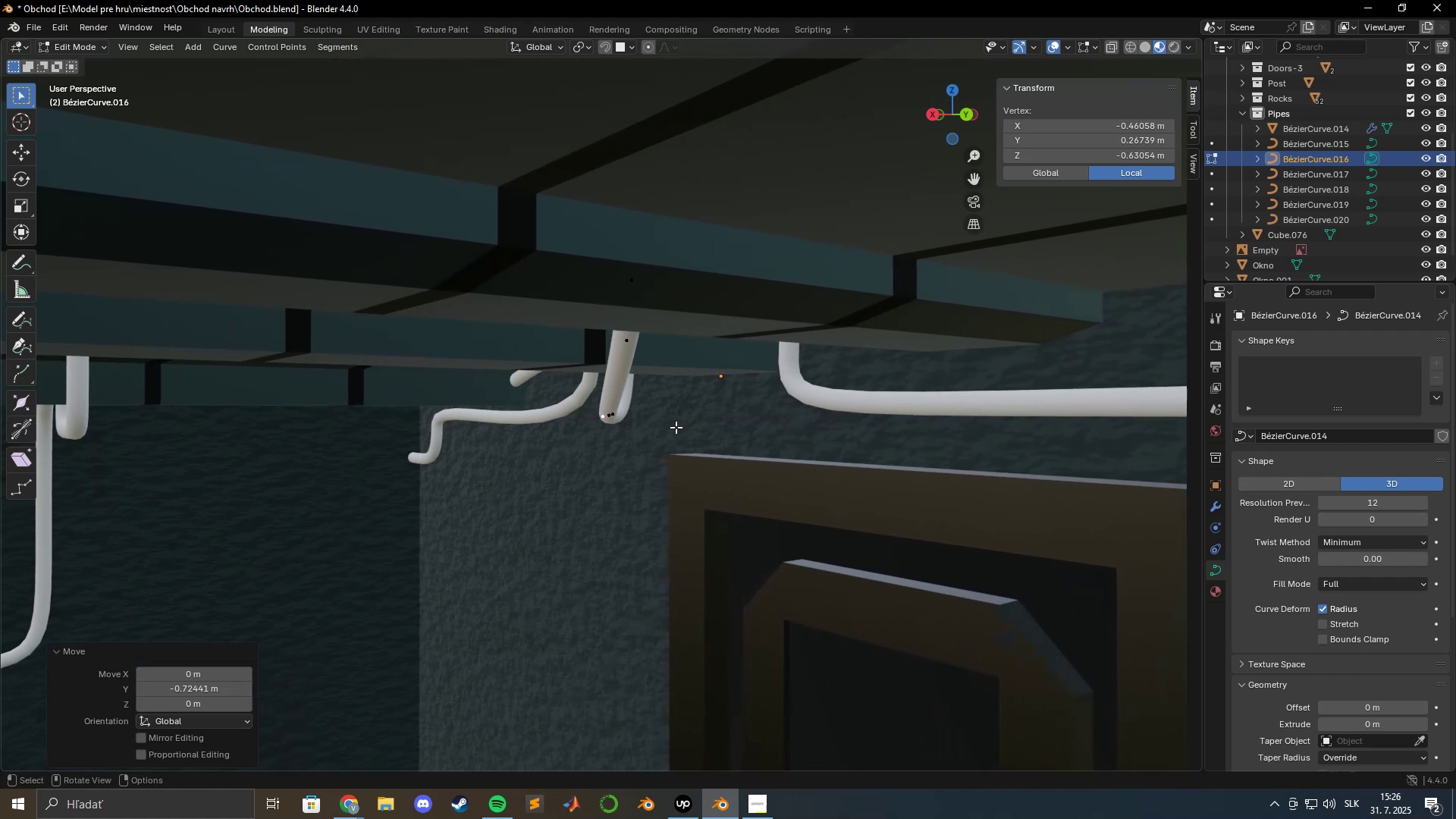 
type(gy)
 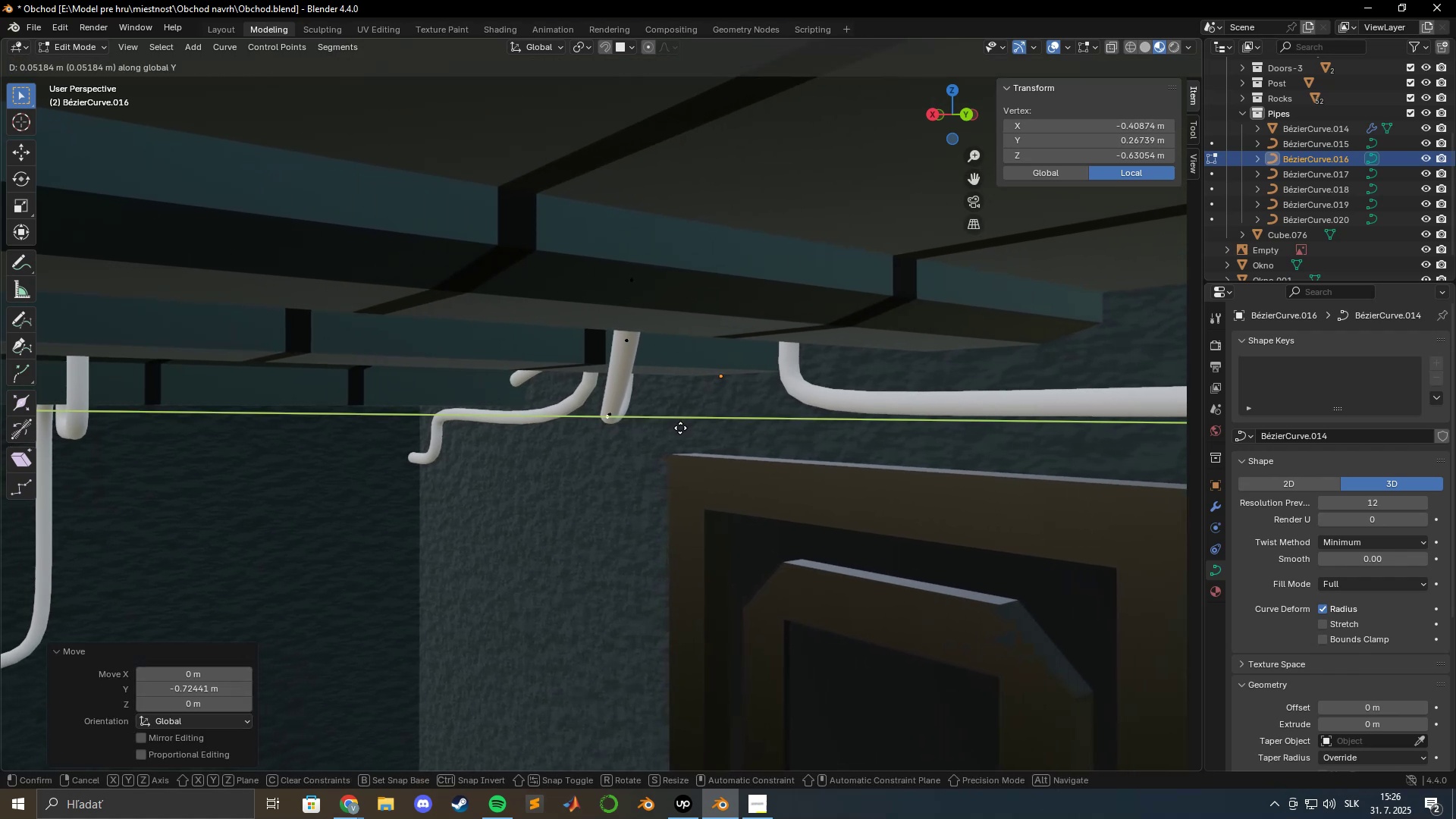 
left_click([680, 428])
 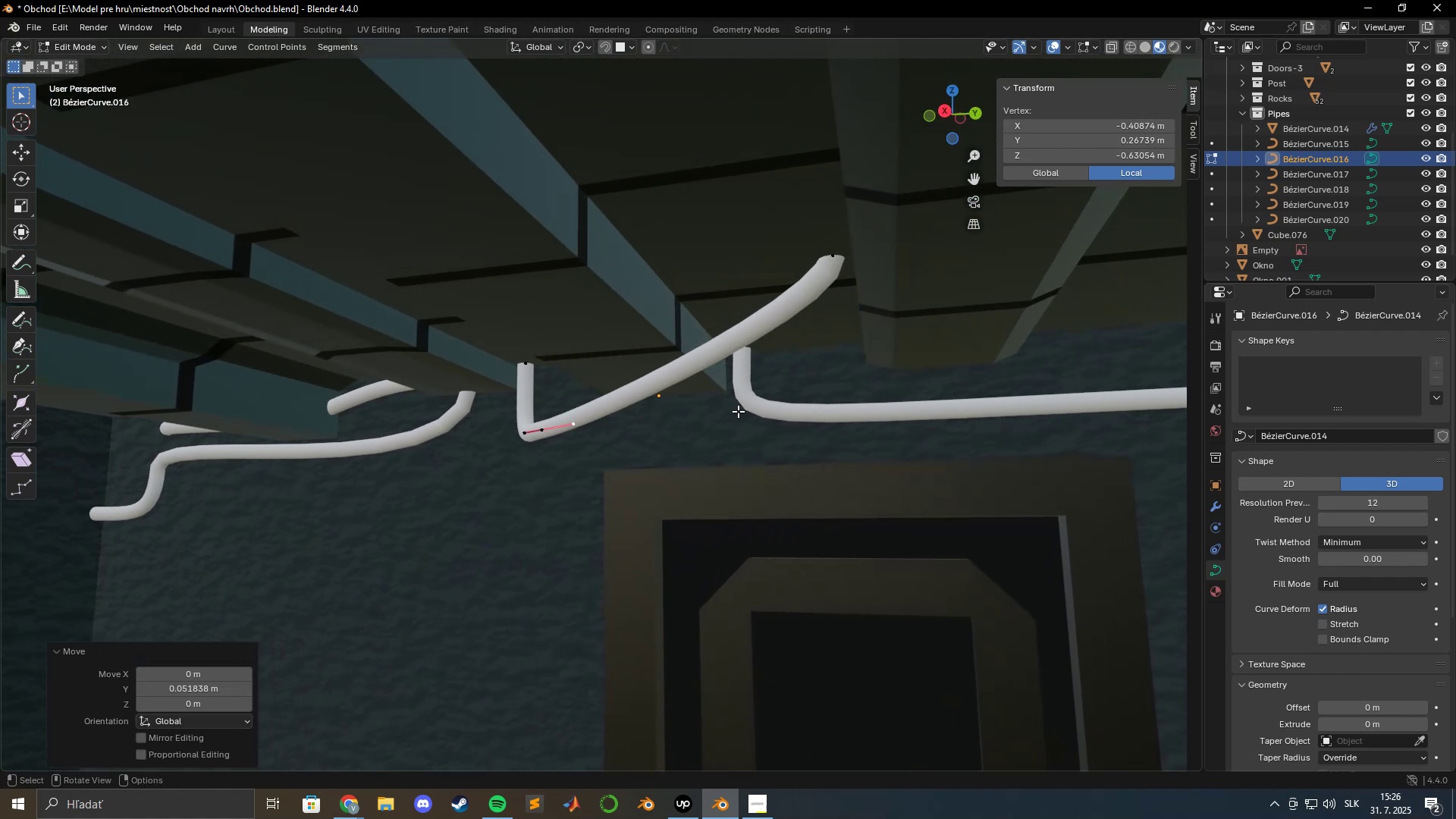 
type(gy)
 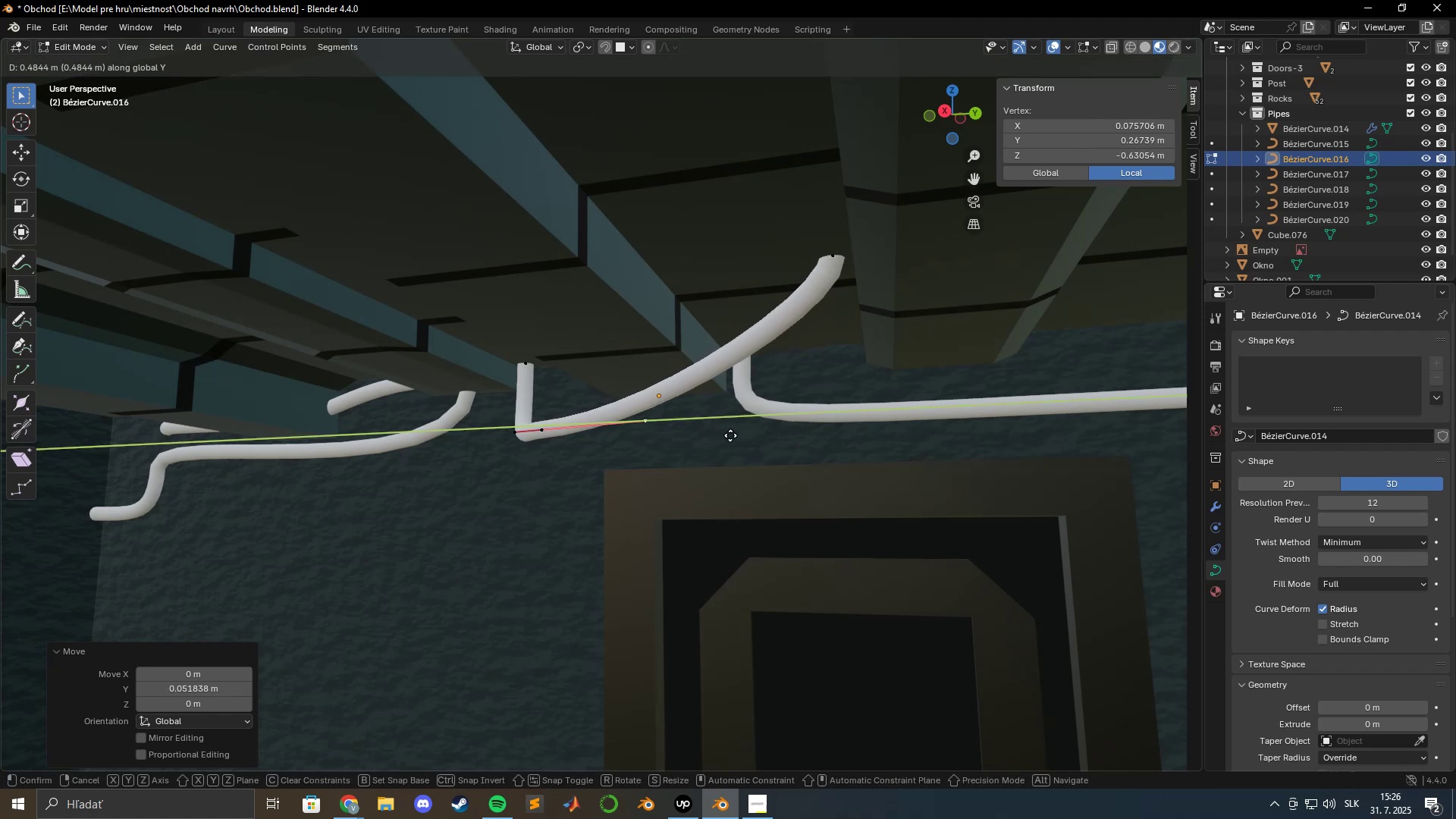 
left_click([742, 441])
 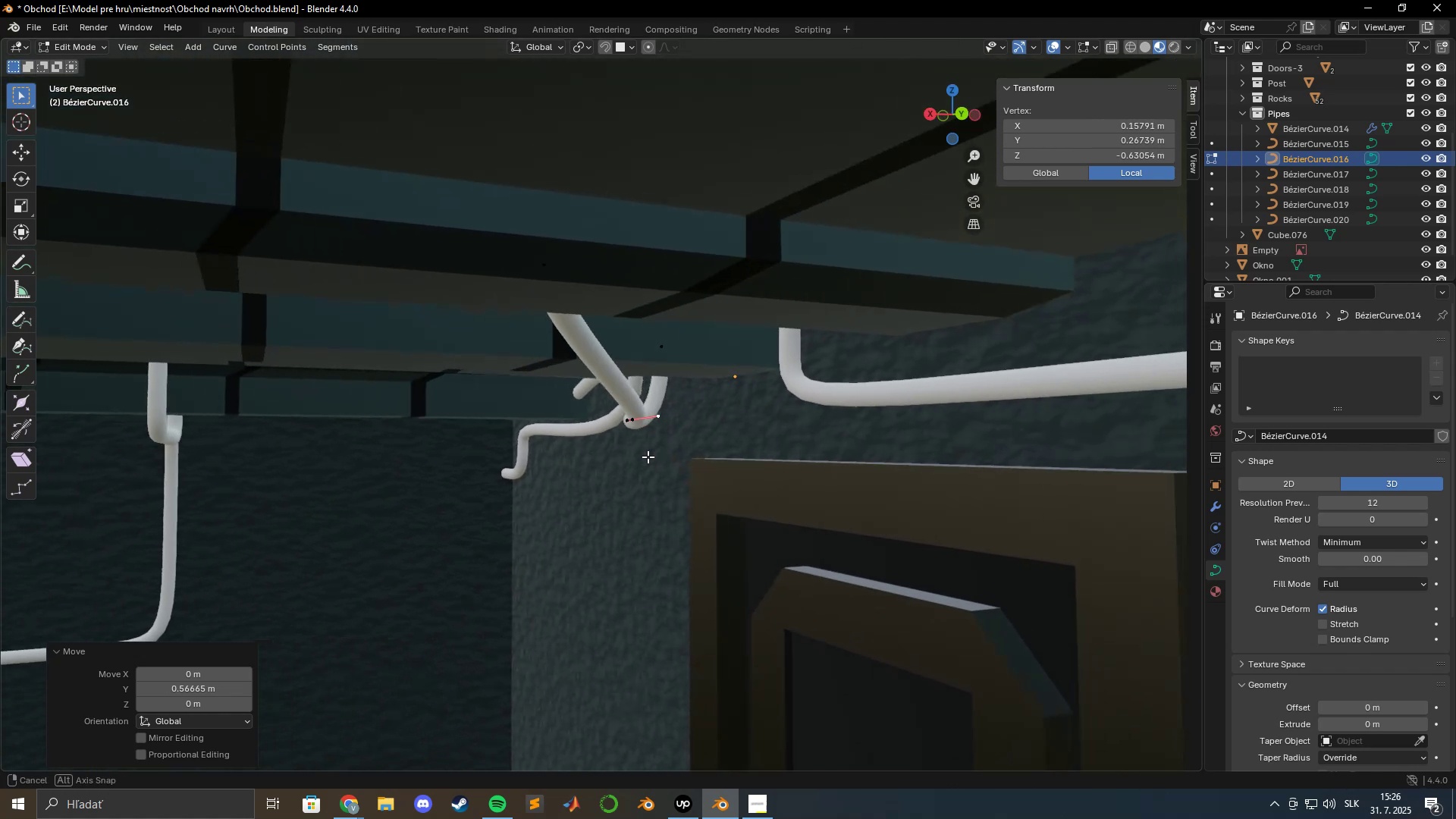 
type(gy)
 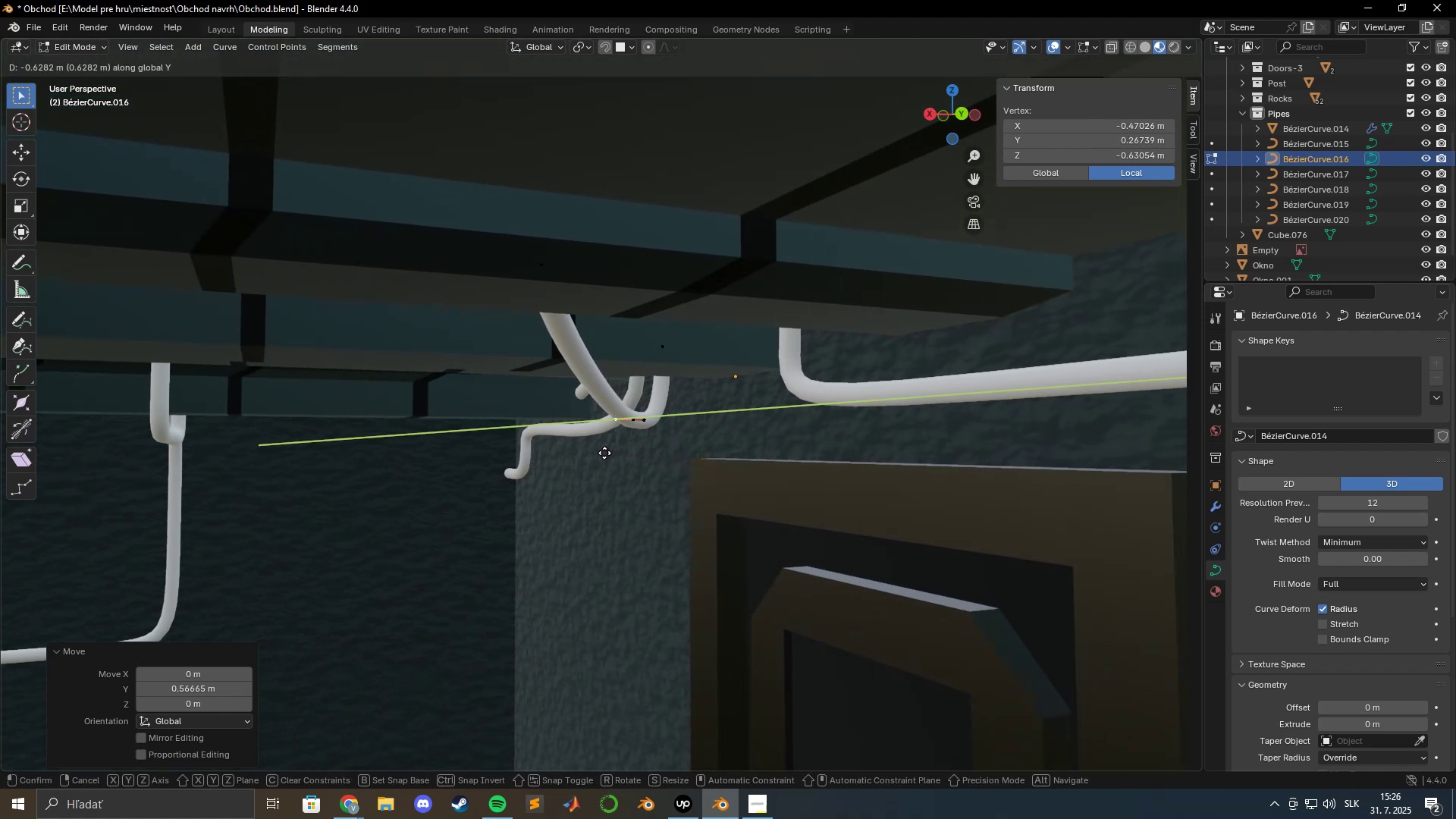 
left_click([605, 450])
 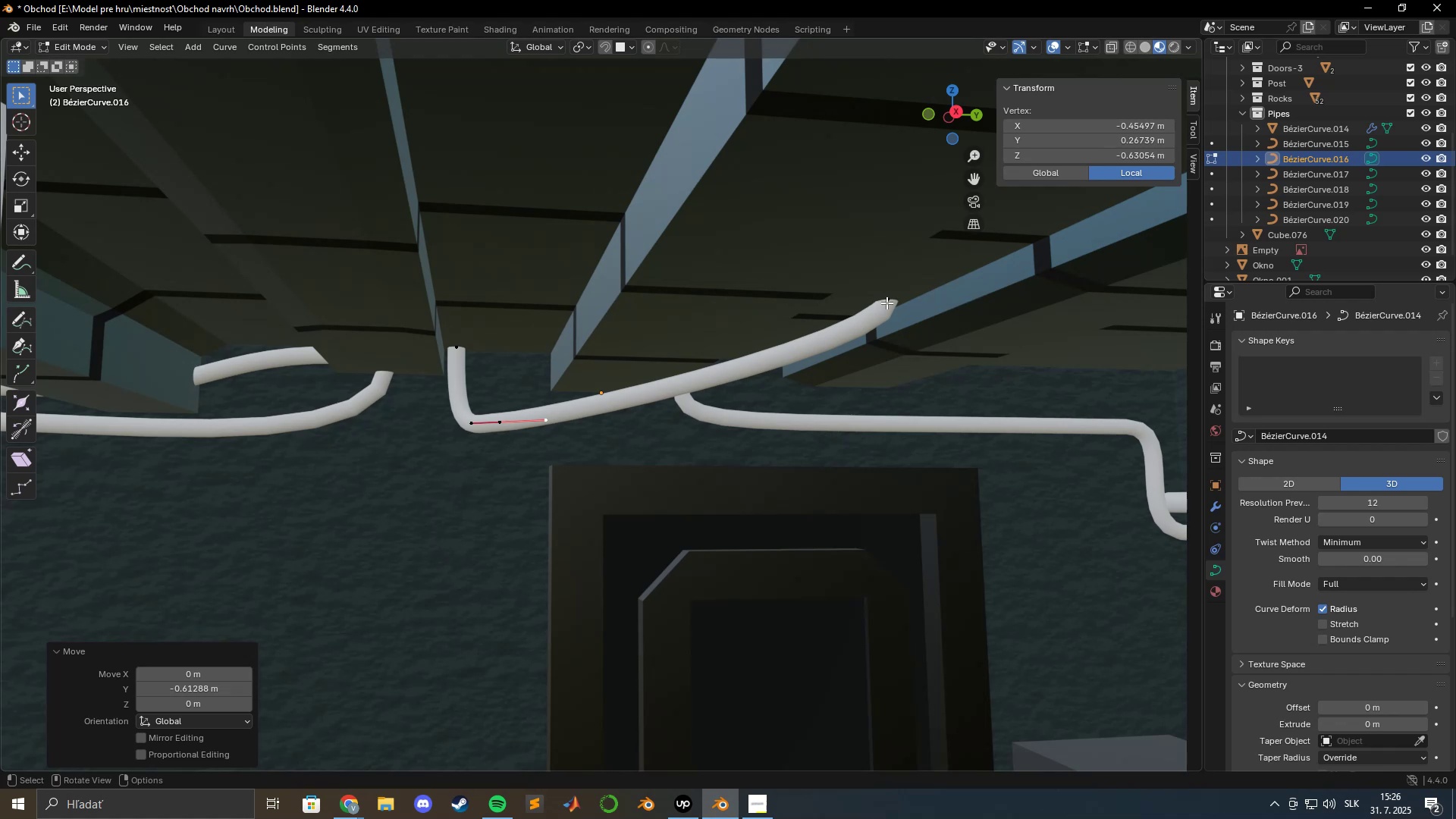 
type(gz)
 